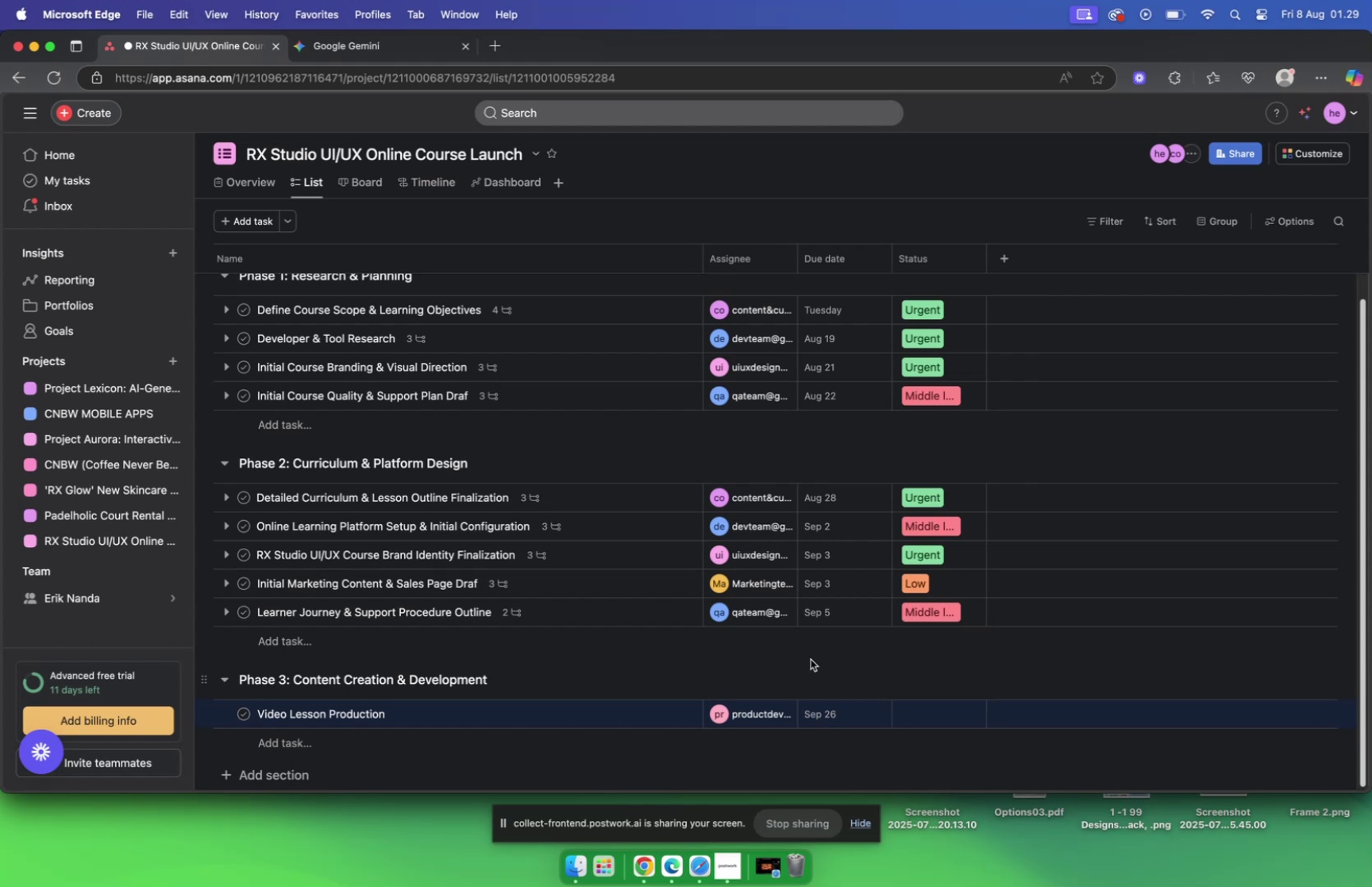 
wait(12.22)
 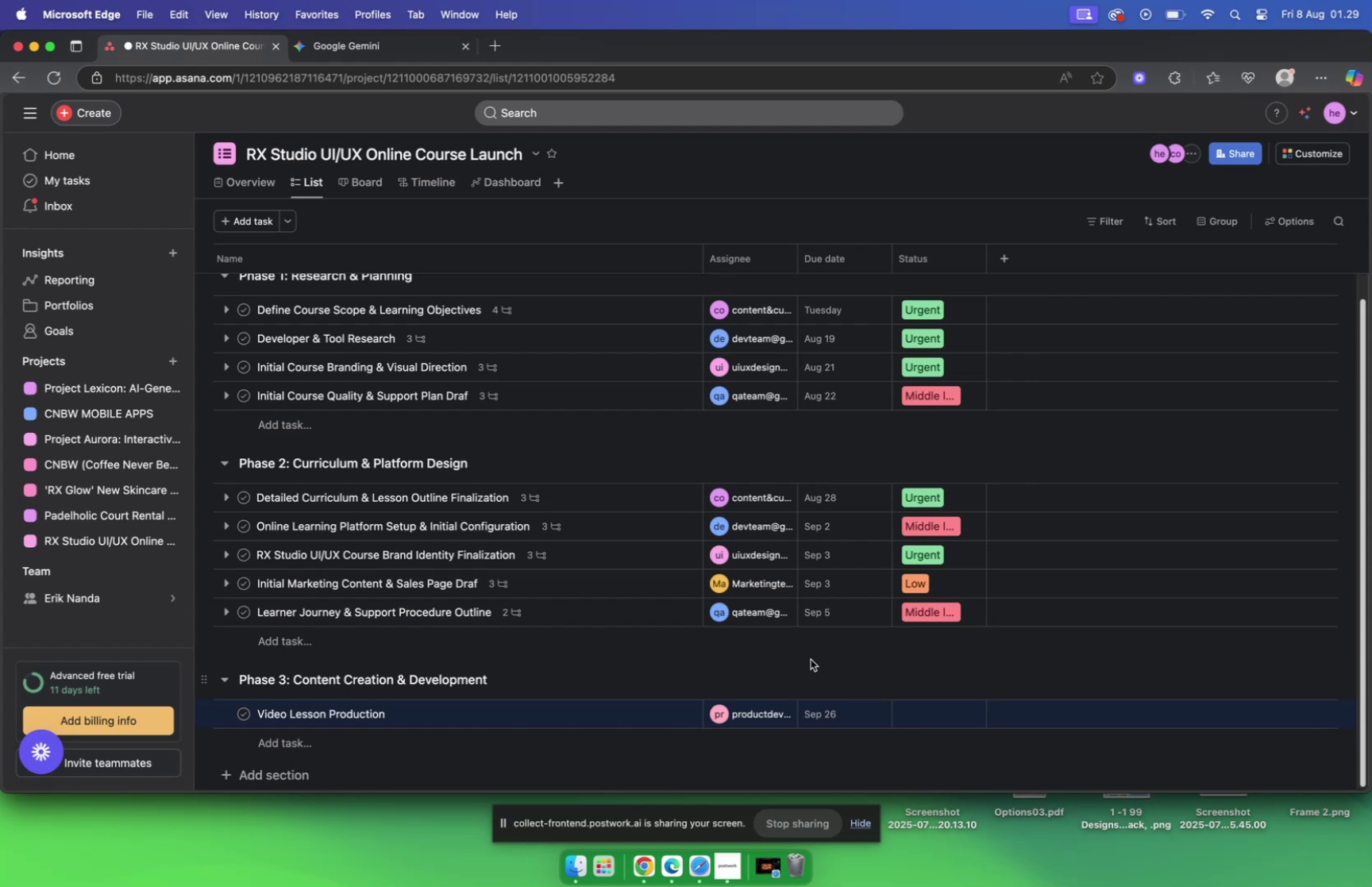 
left_click([942, 709])
 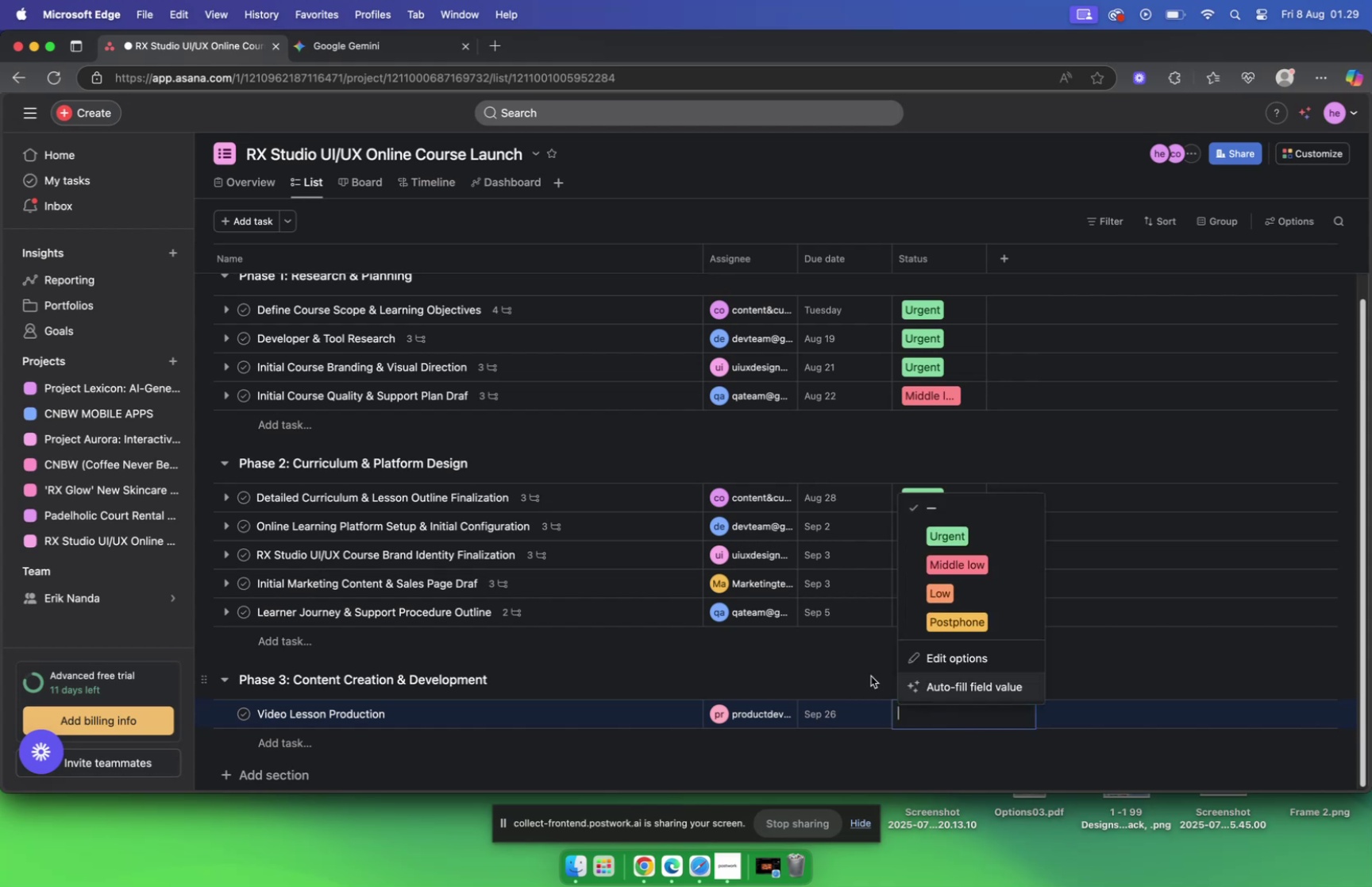 
left_click([871, 675])
 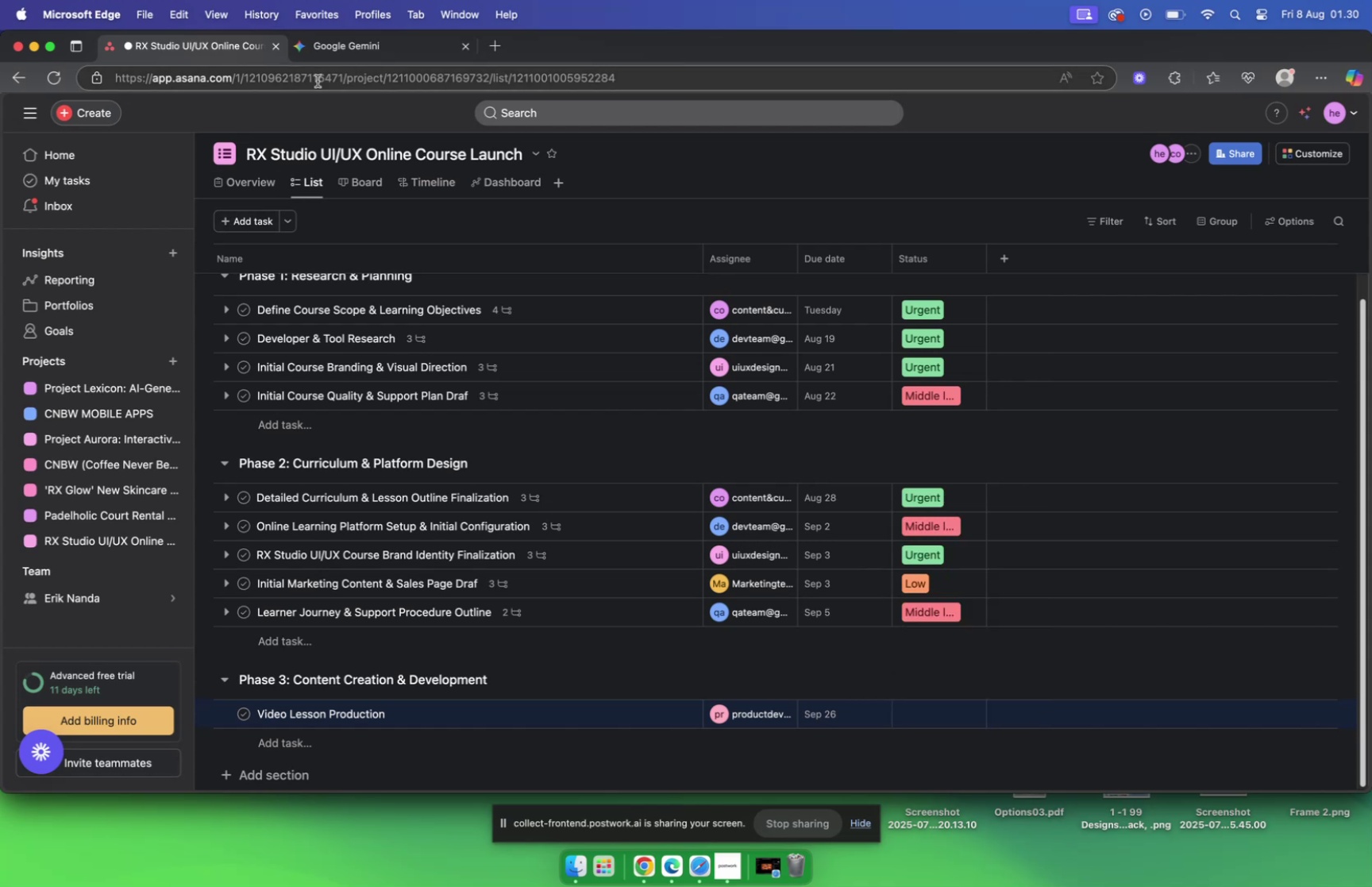 
left_click([351, 45])
 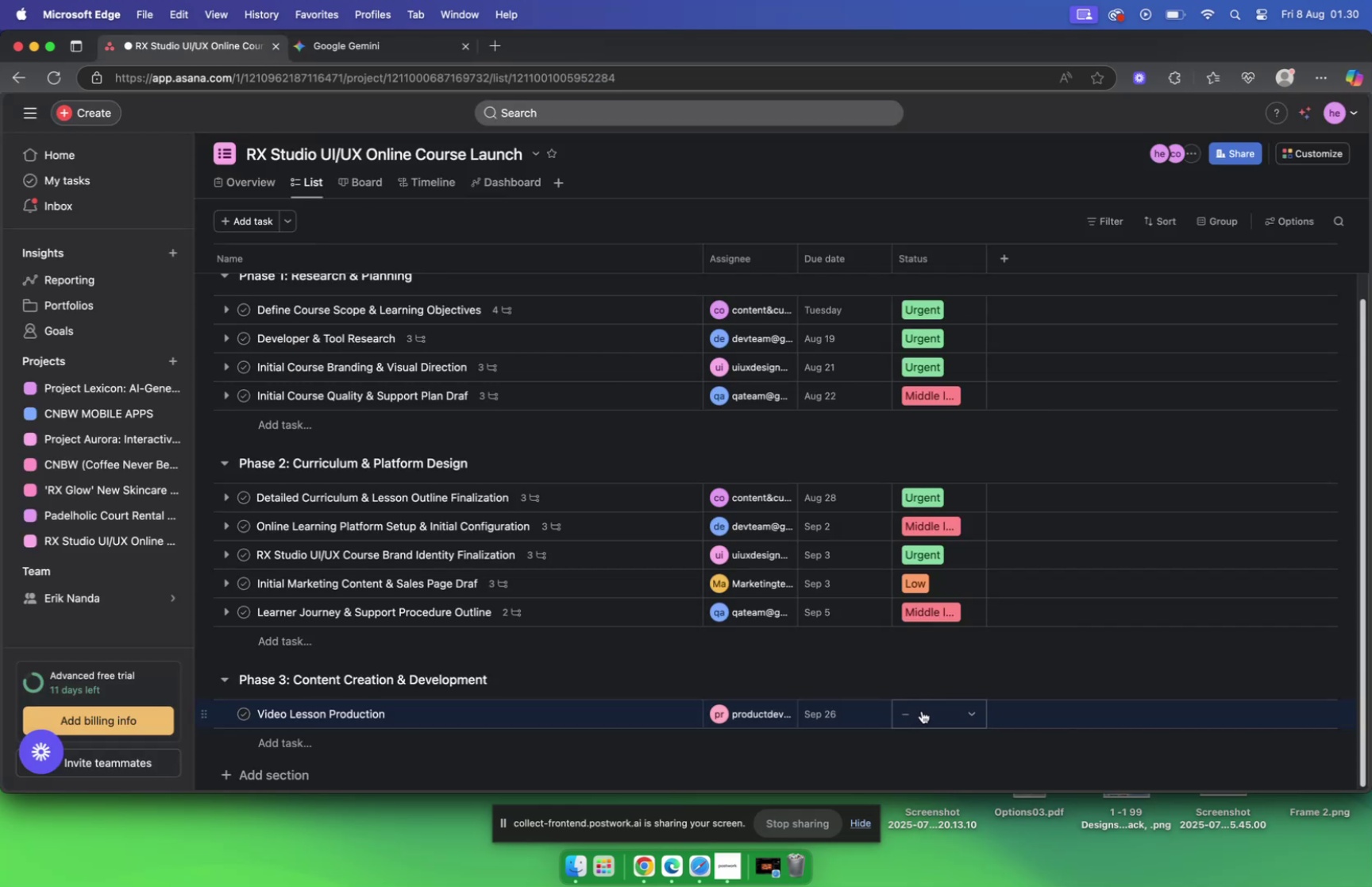 
wait(19.14)
 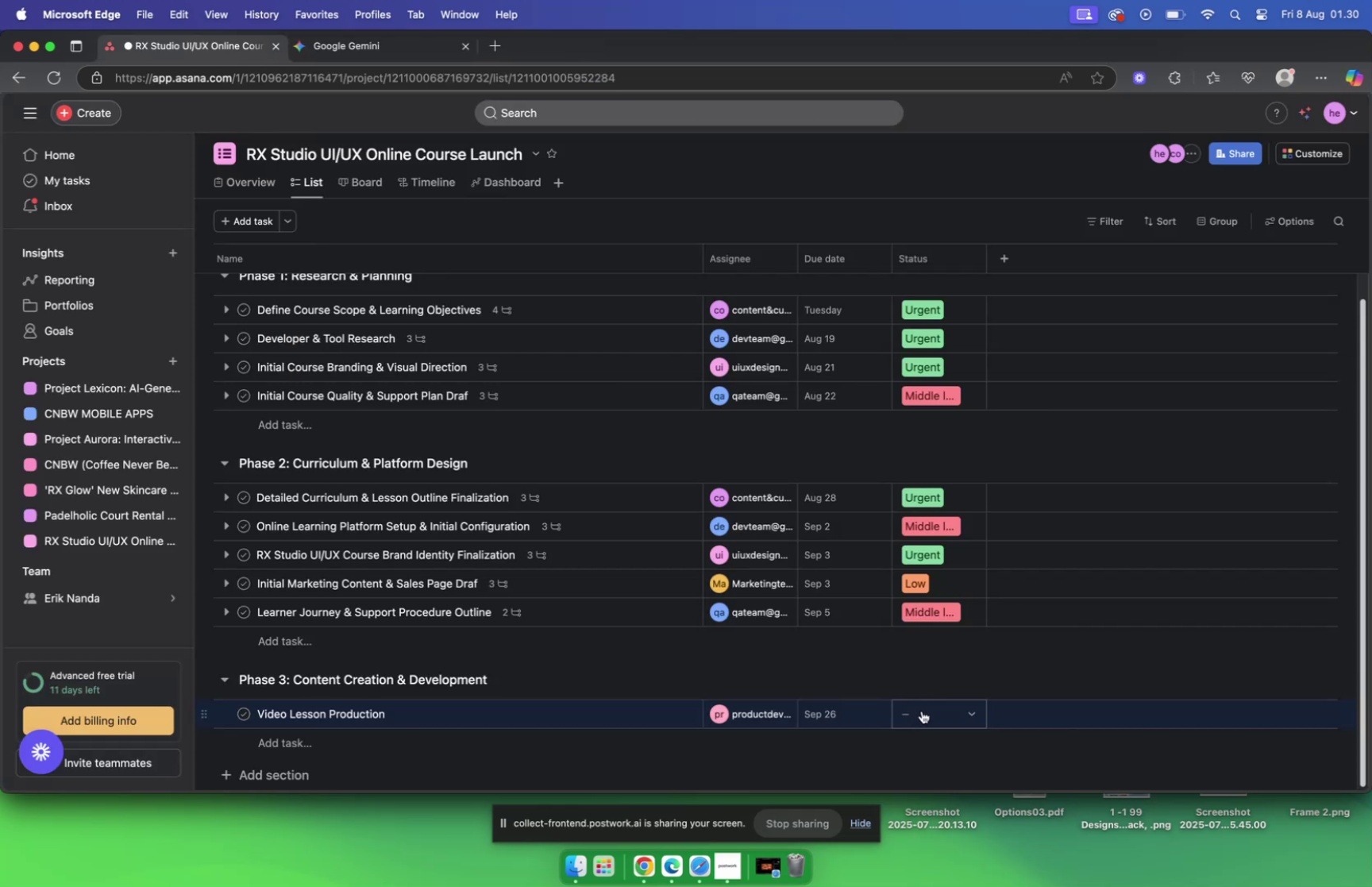 
left_click([383, 45])
 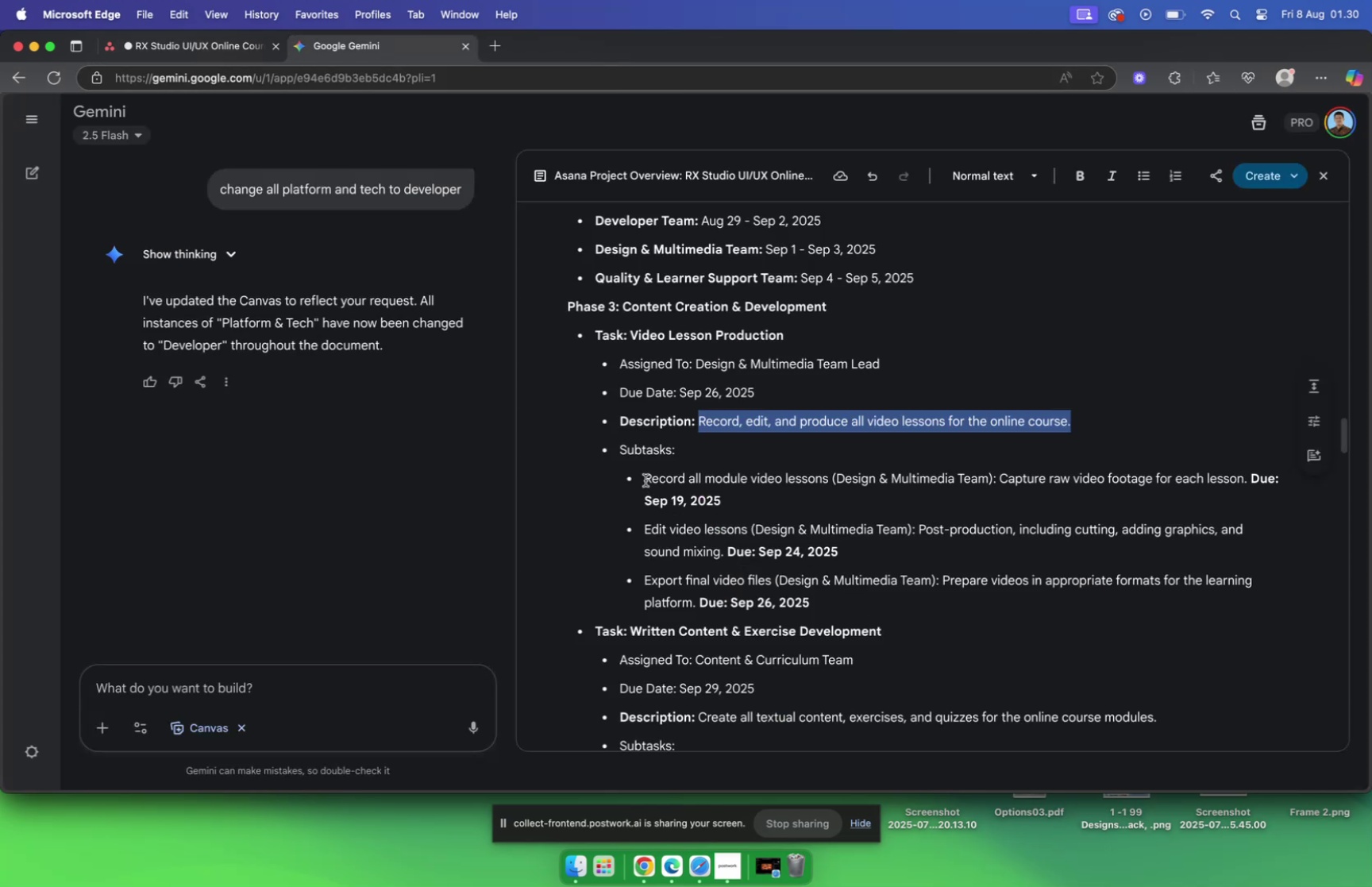 
wait(8.44)
 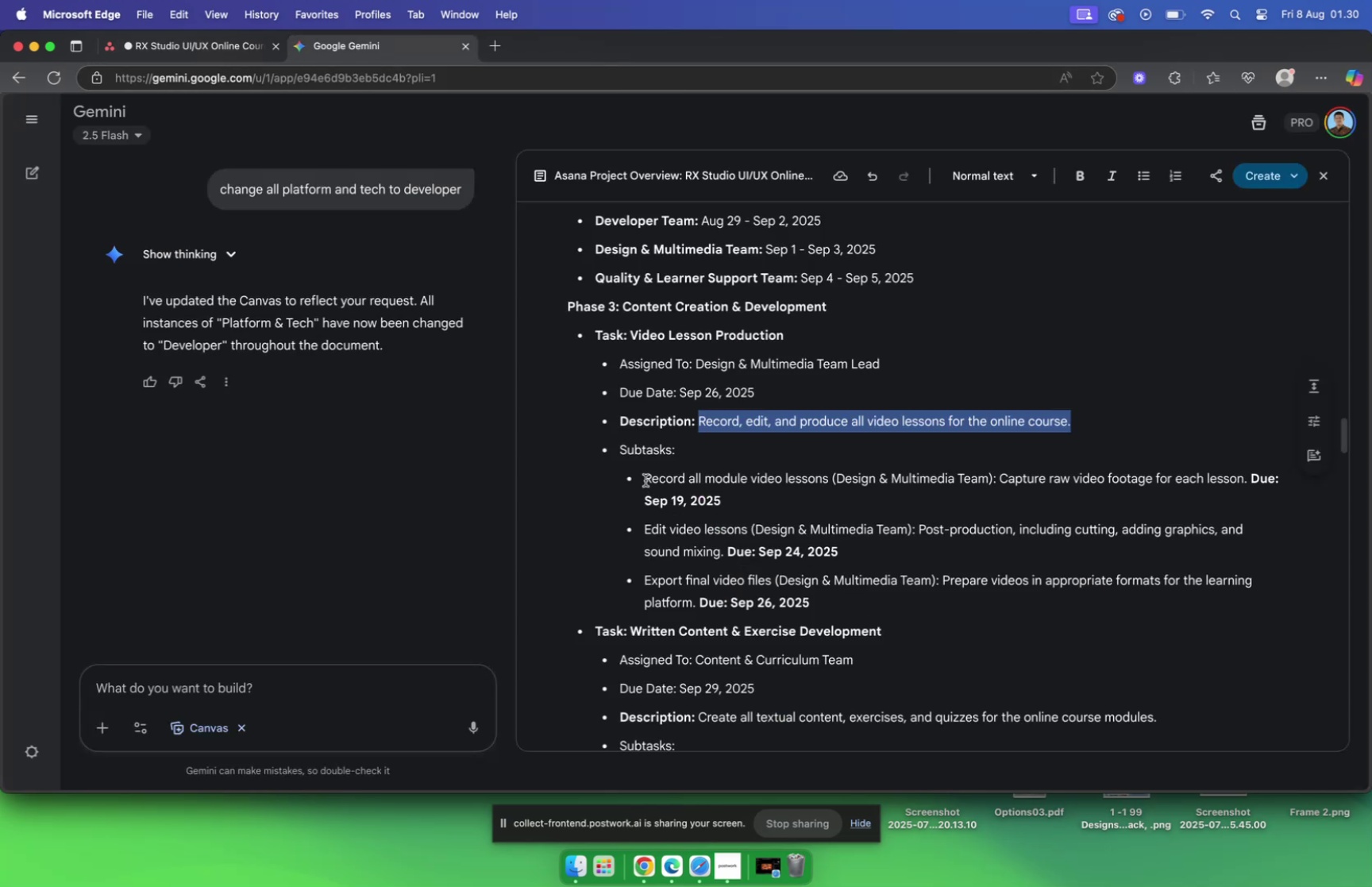 
left_click_drag(start_coordinate=[646, 478], to_coordinate=[831, 475])
 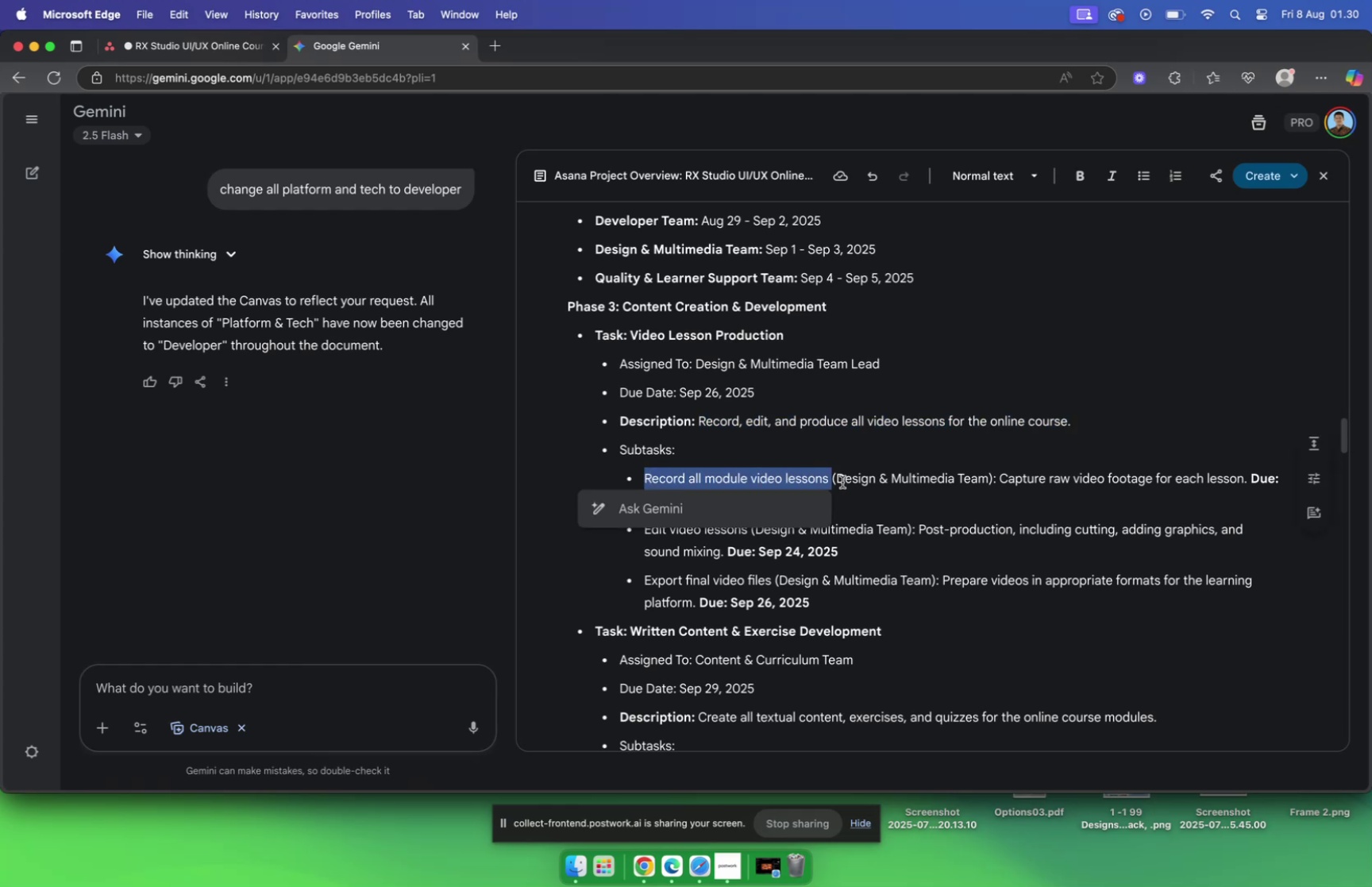 
key(Meta+C)
 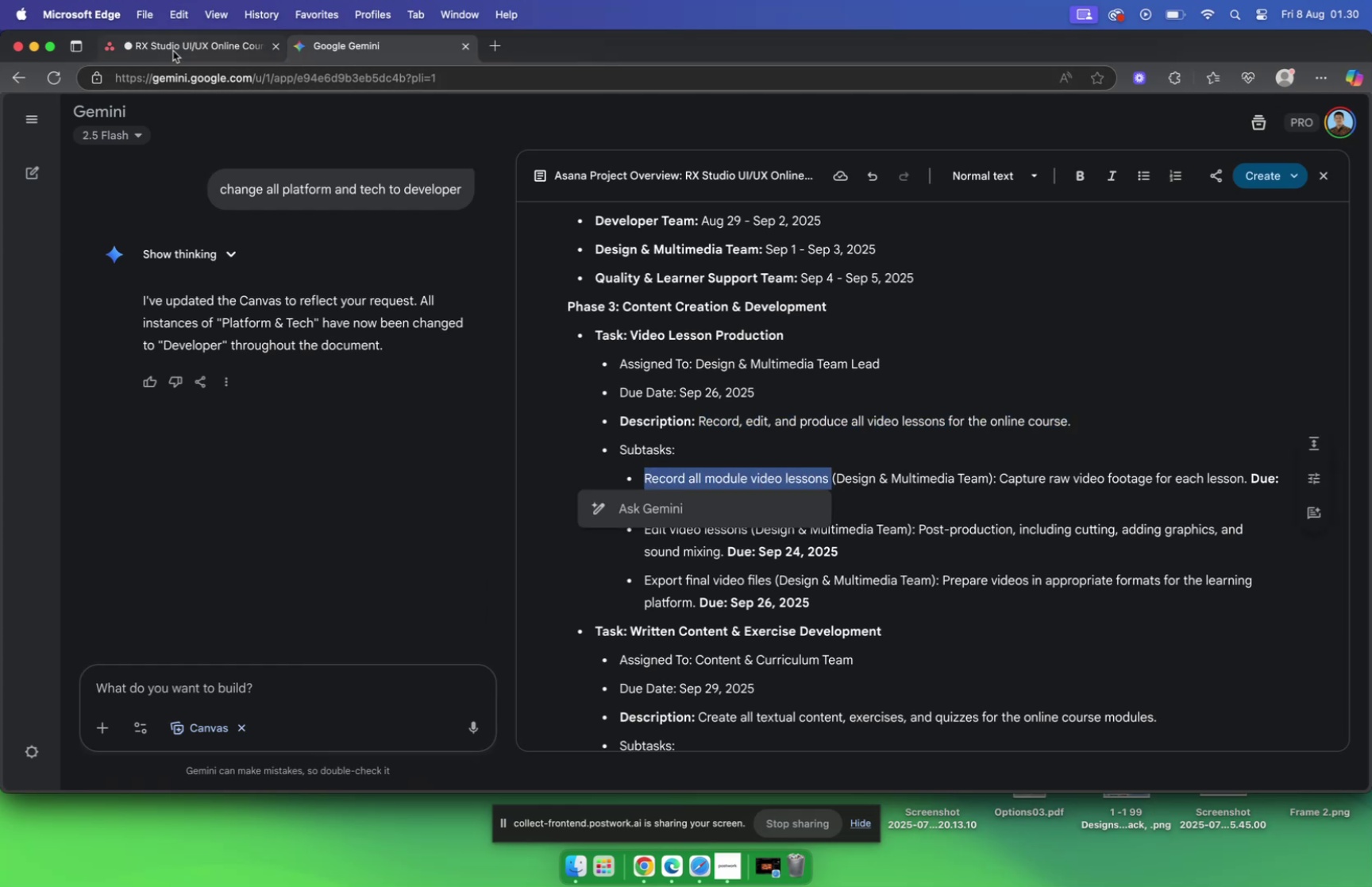 
left_click([177, 44])
 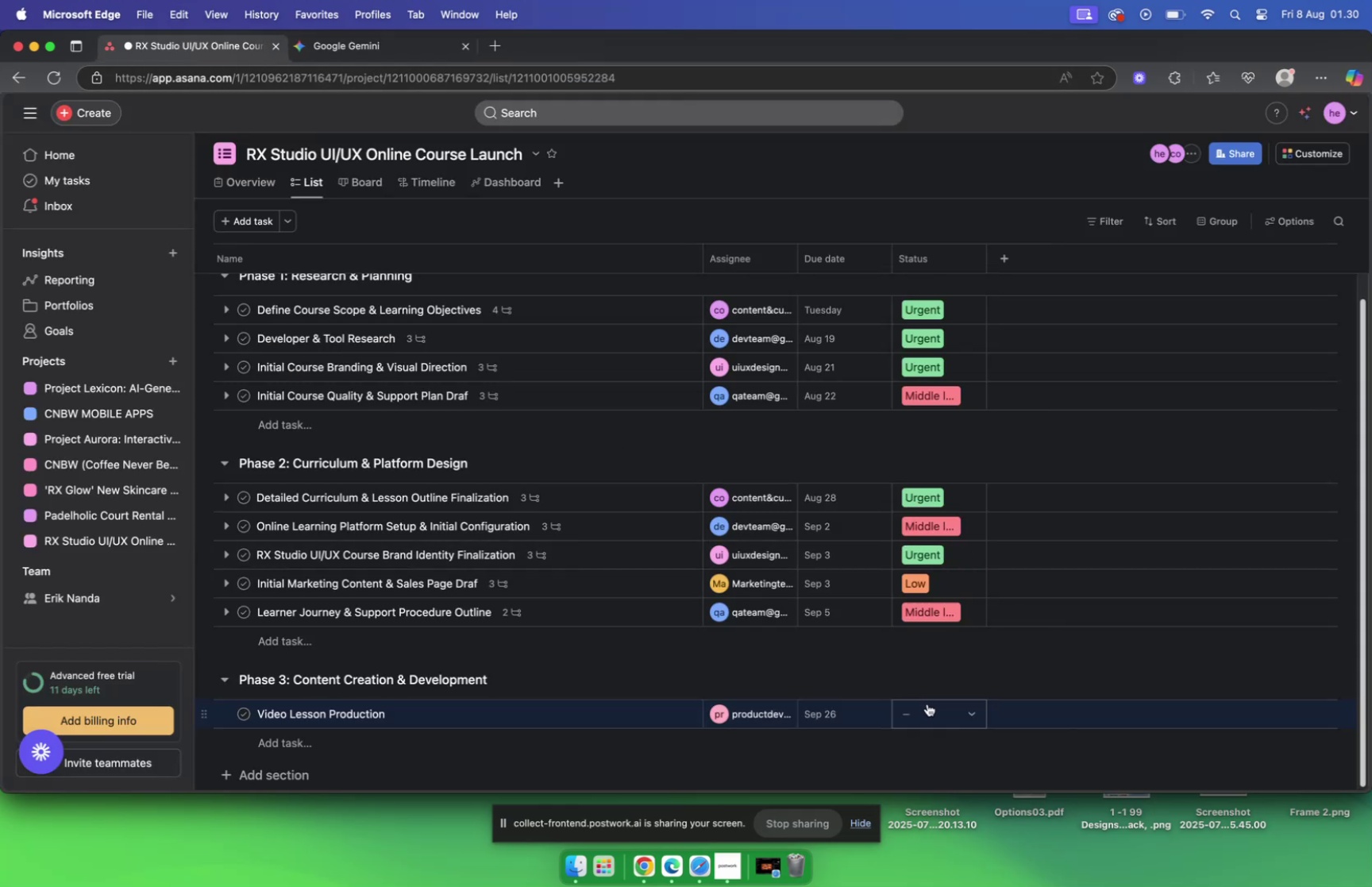 
left_click([927, 702])
 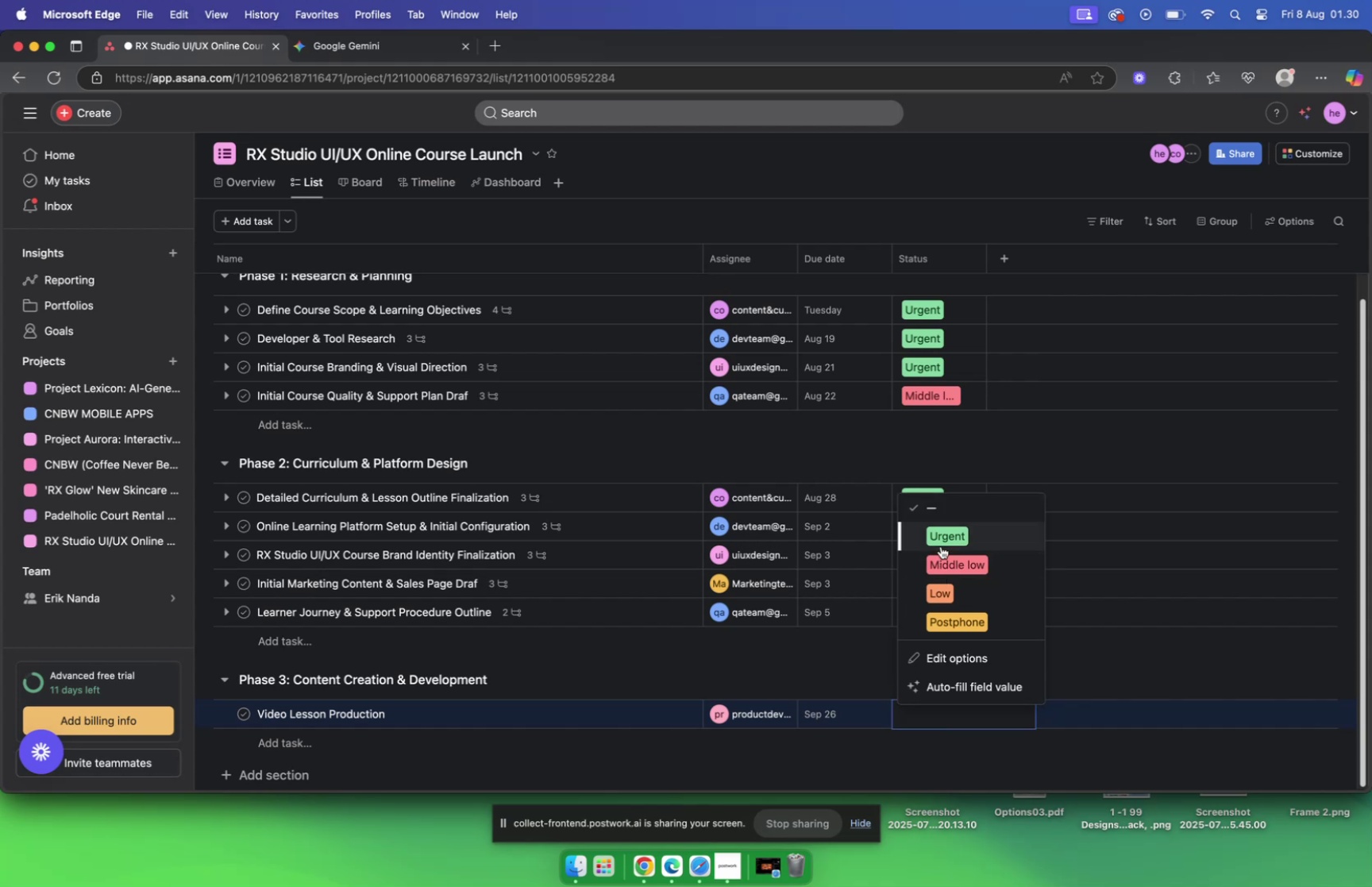 
left_click([941, 536])
 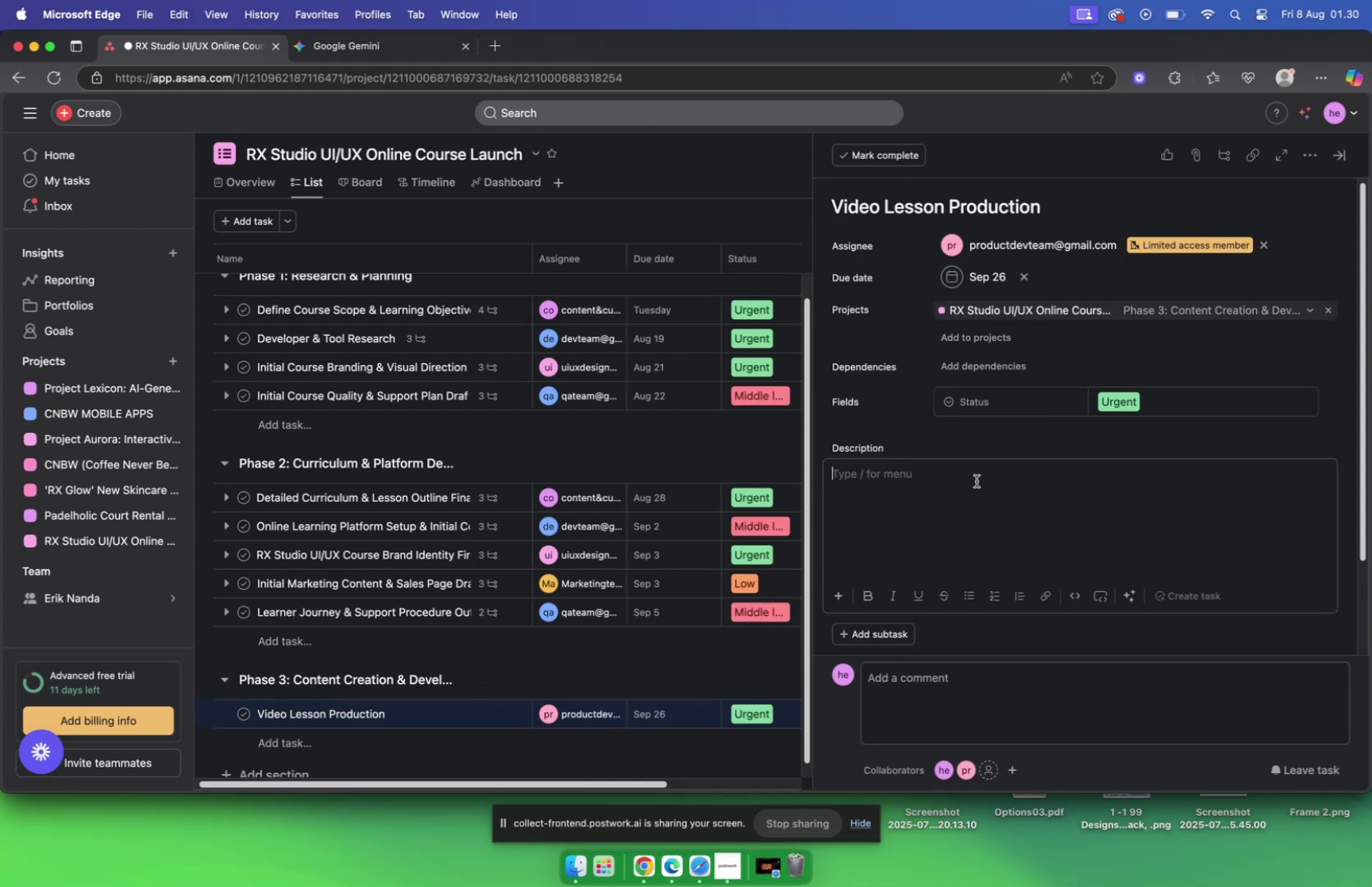 
wait(6.82)
 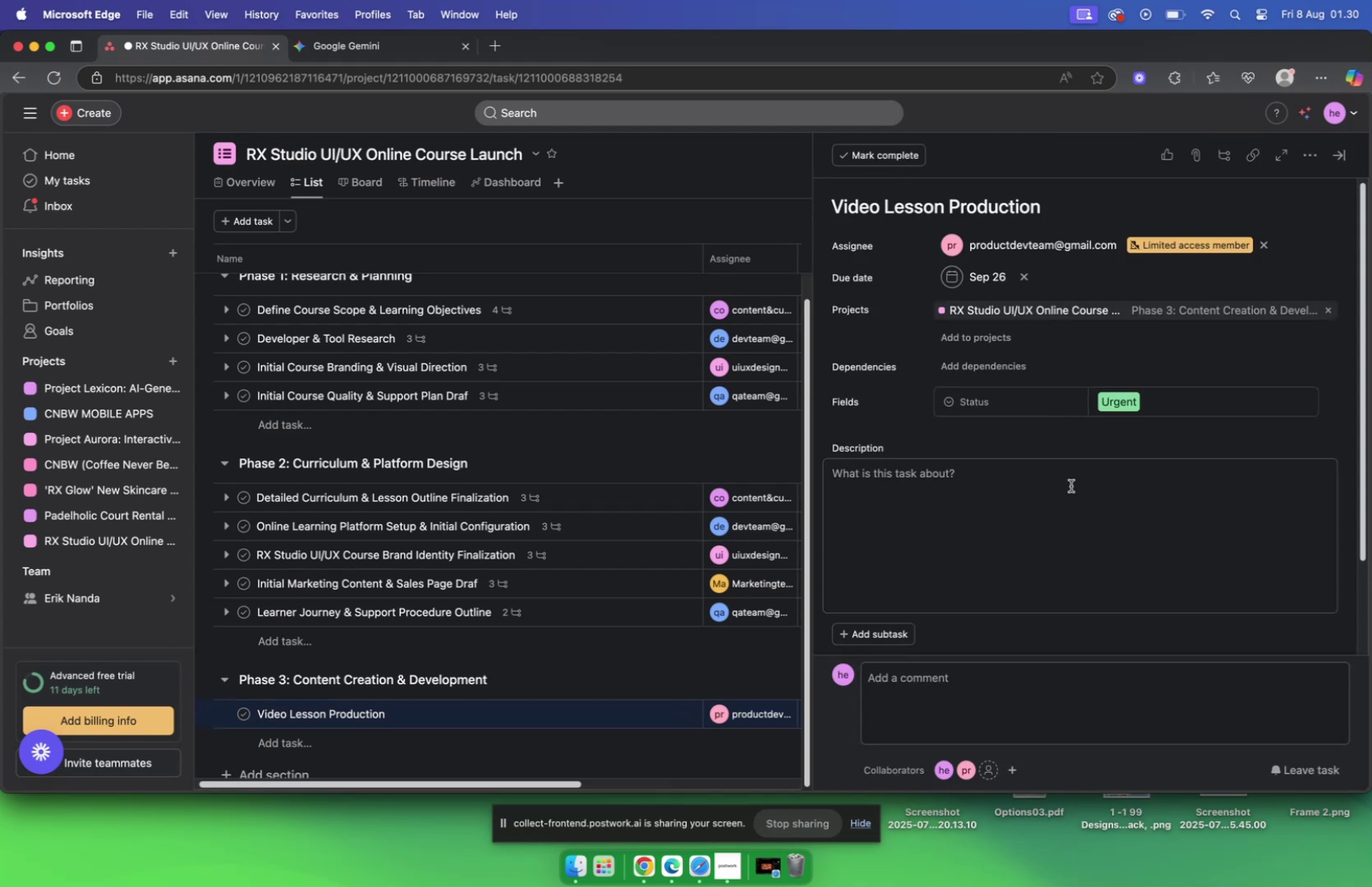 
key(Meta+V)
 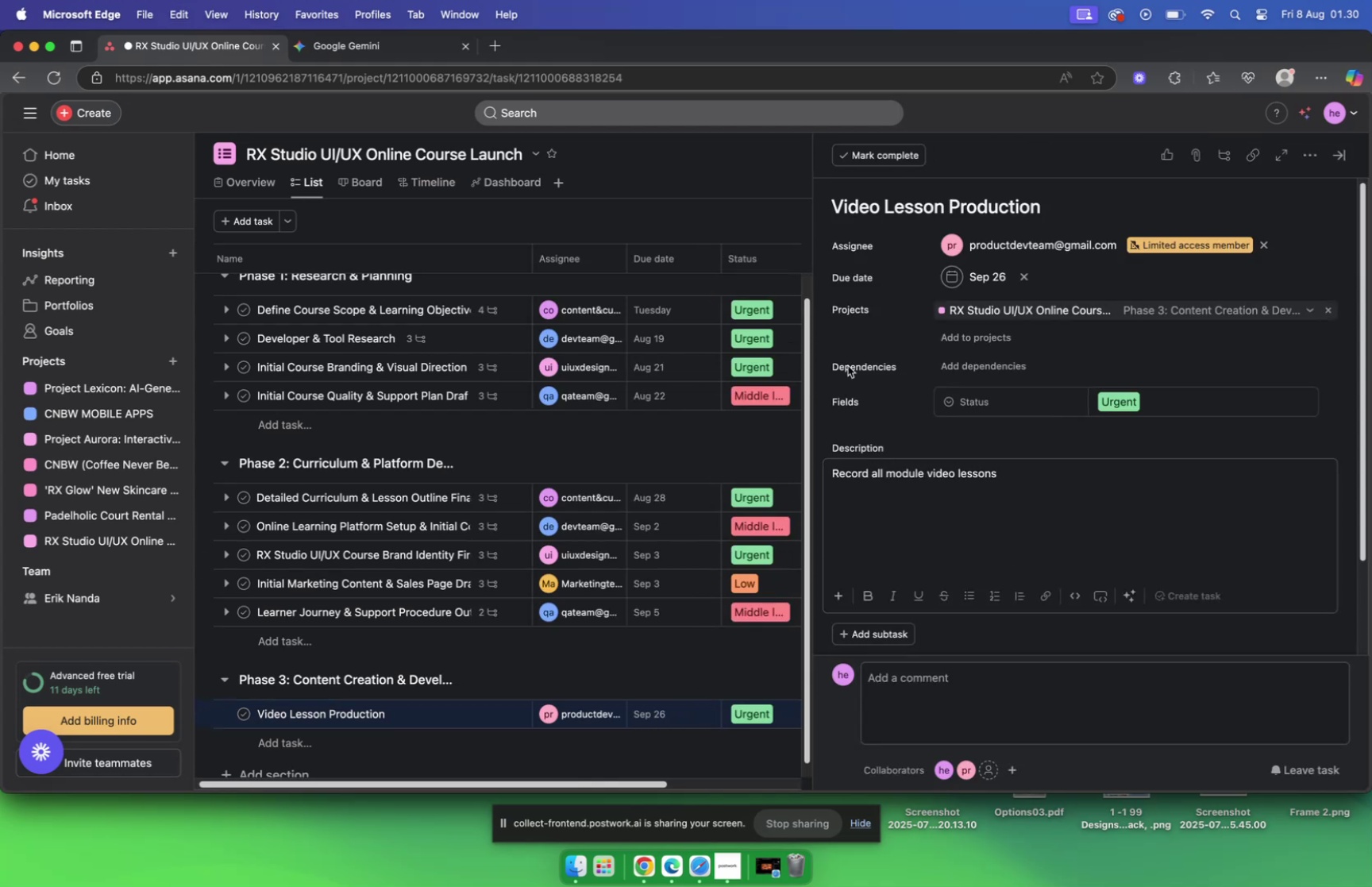 
left_click([412, 48])
 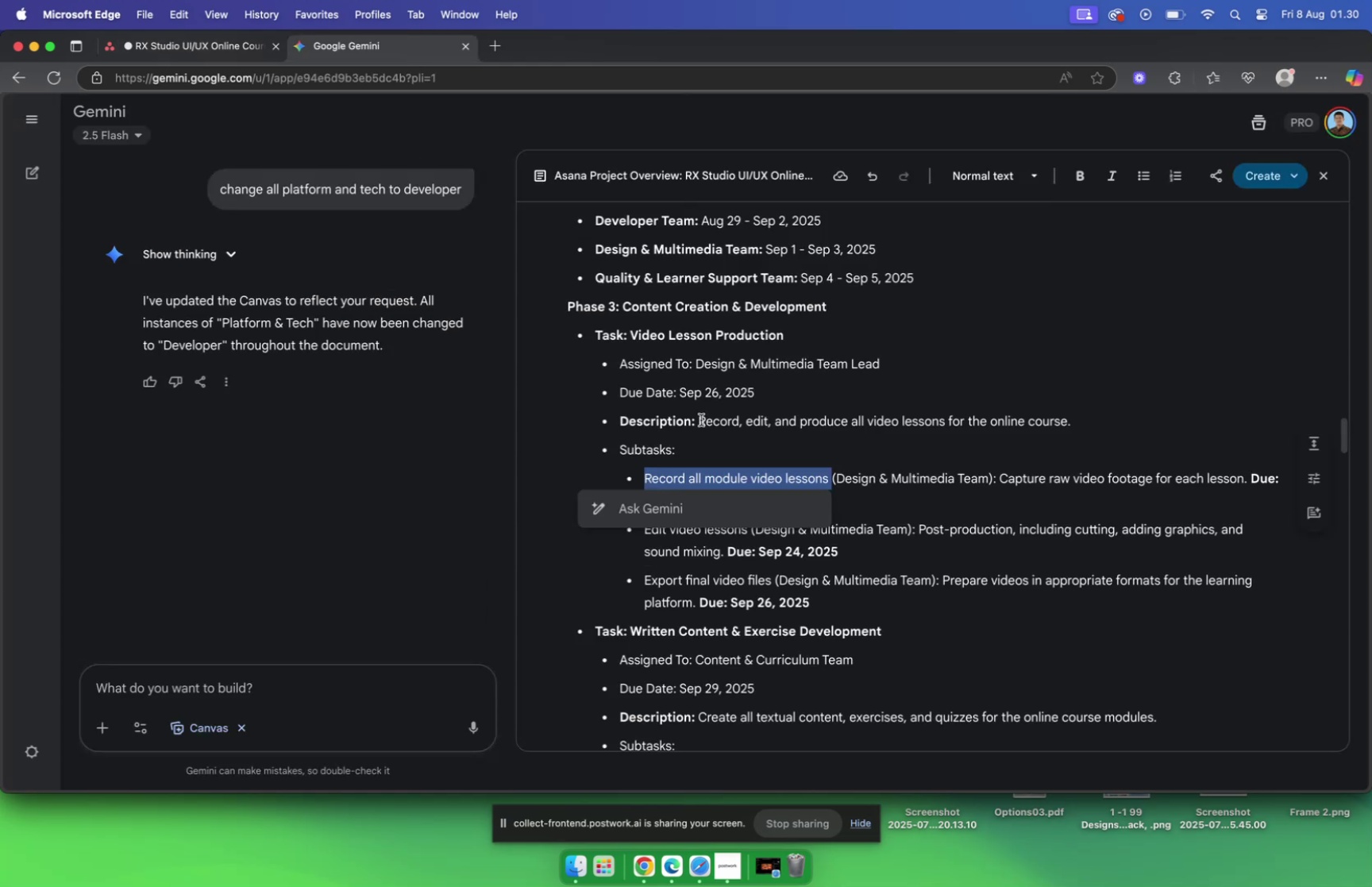 
left_click([230, 49])
 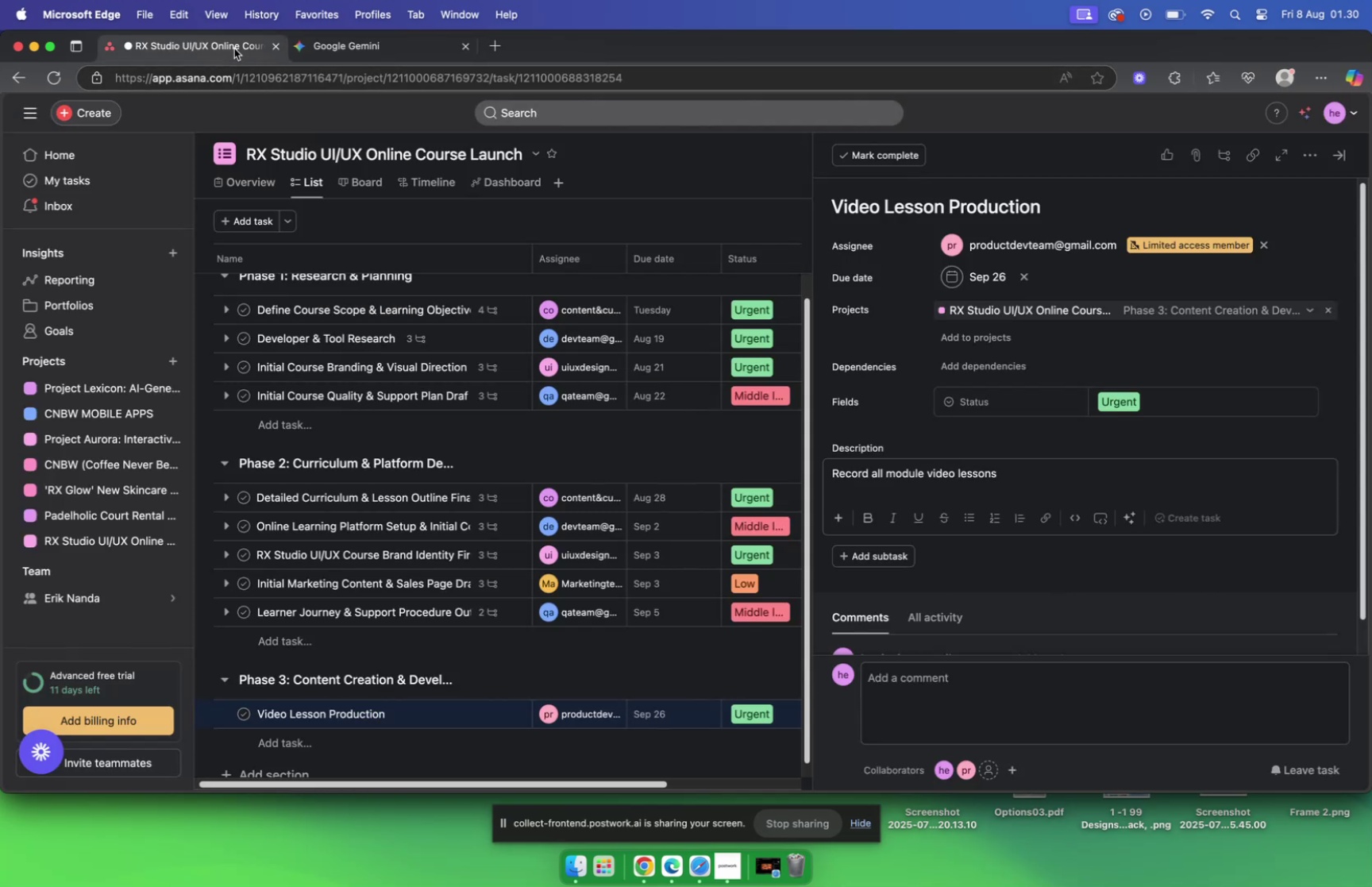 
left_click([344, 50])
 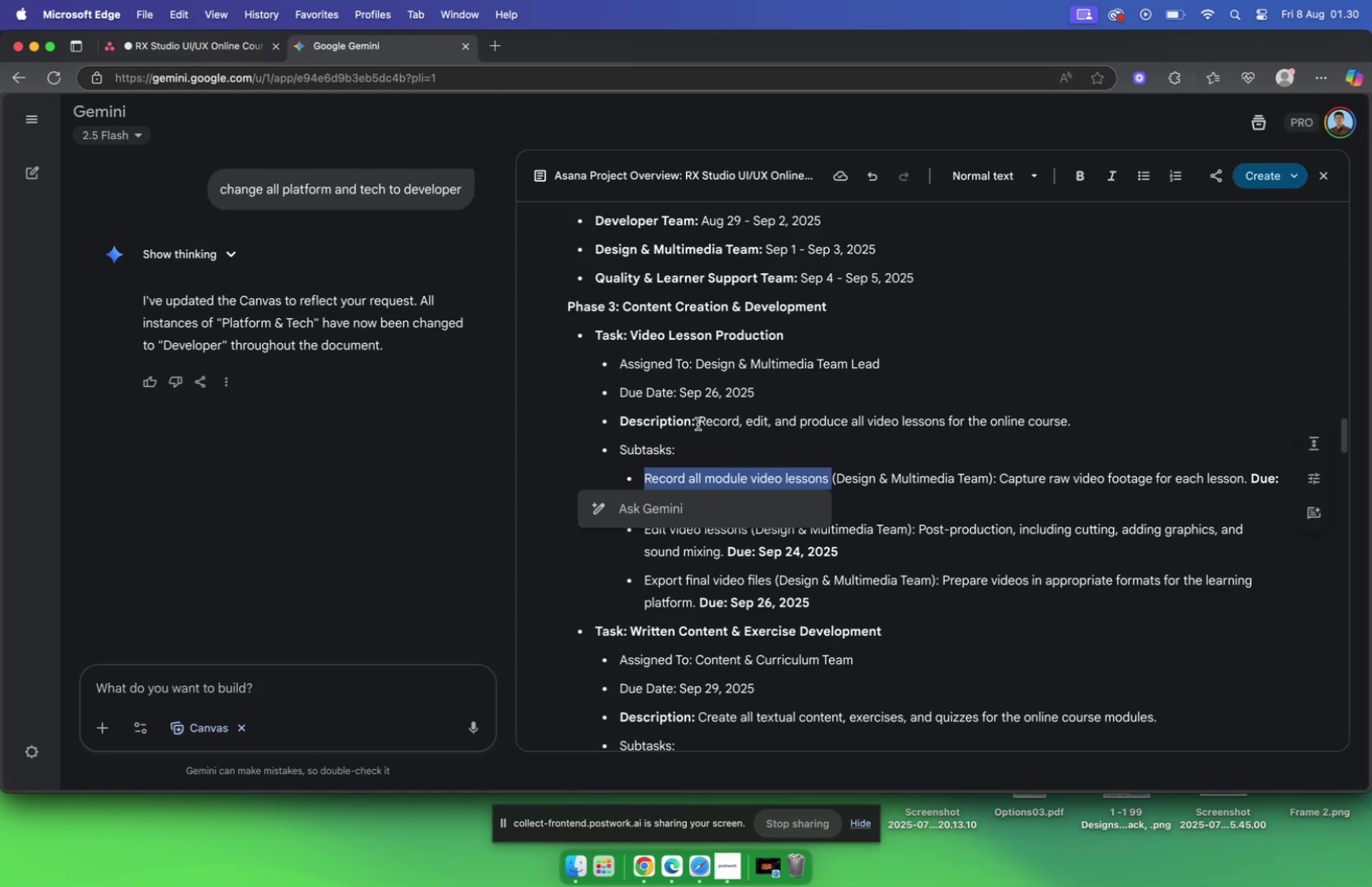 
left_click_drag(start_coordinate=[697, 420], to_coordinate=[1081, 422])
 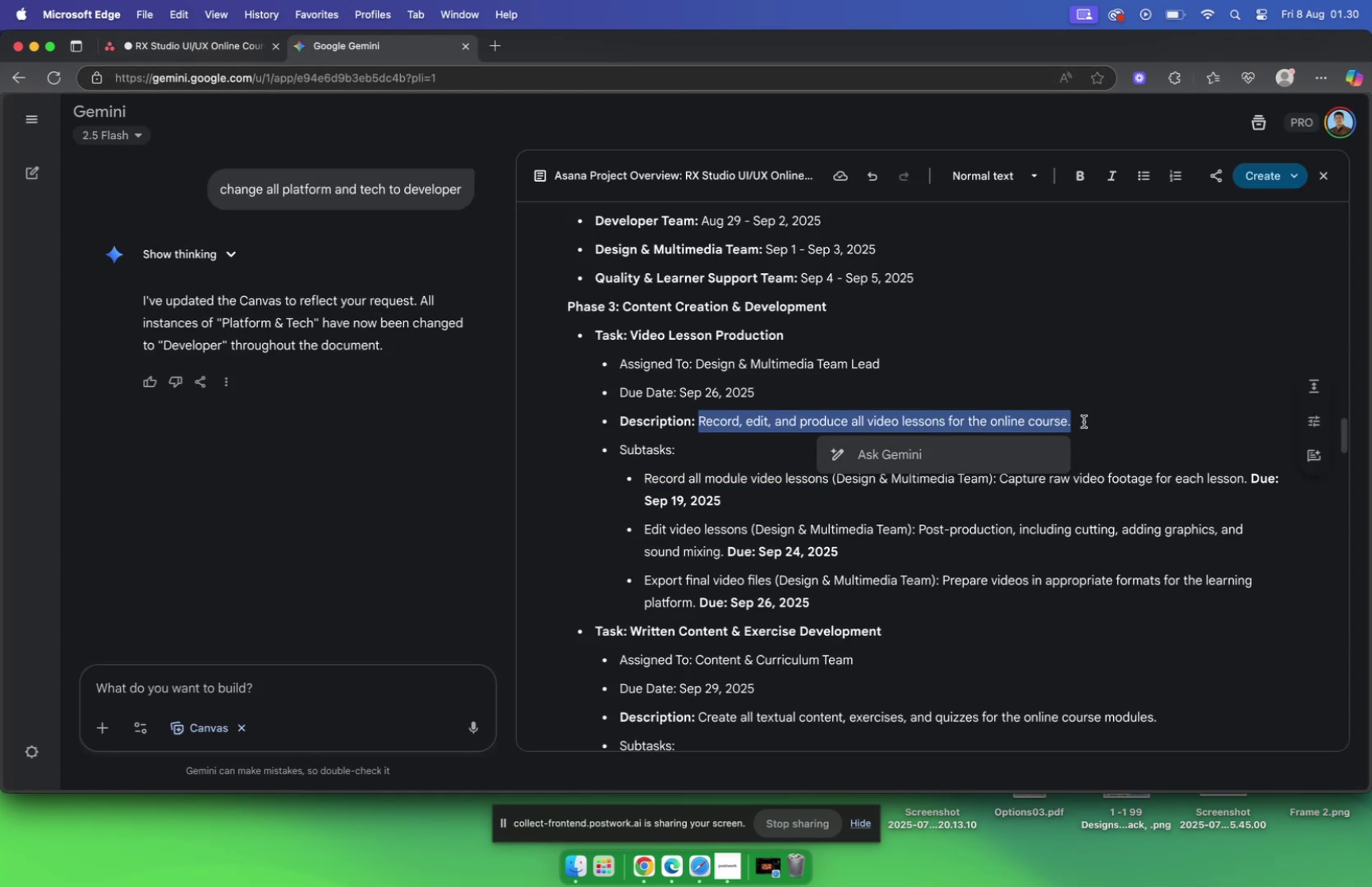 
key(Meta+C)
 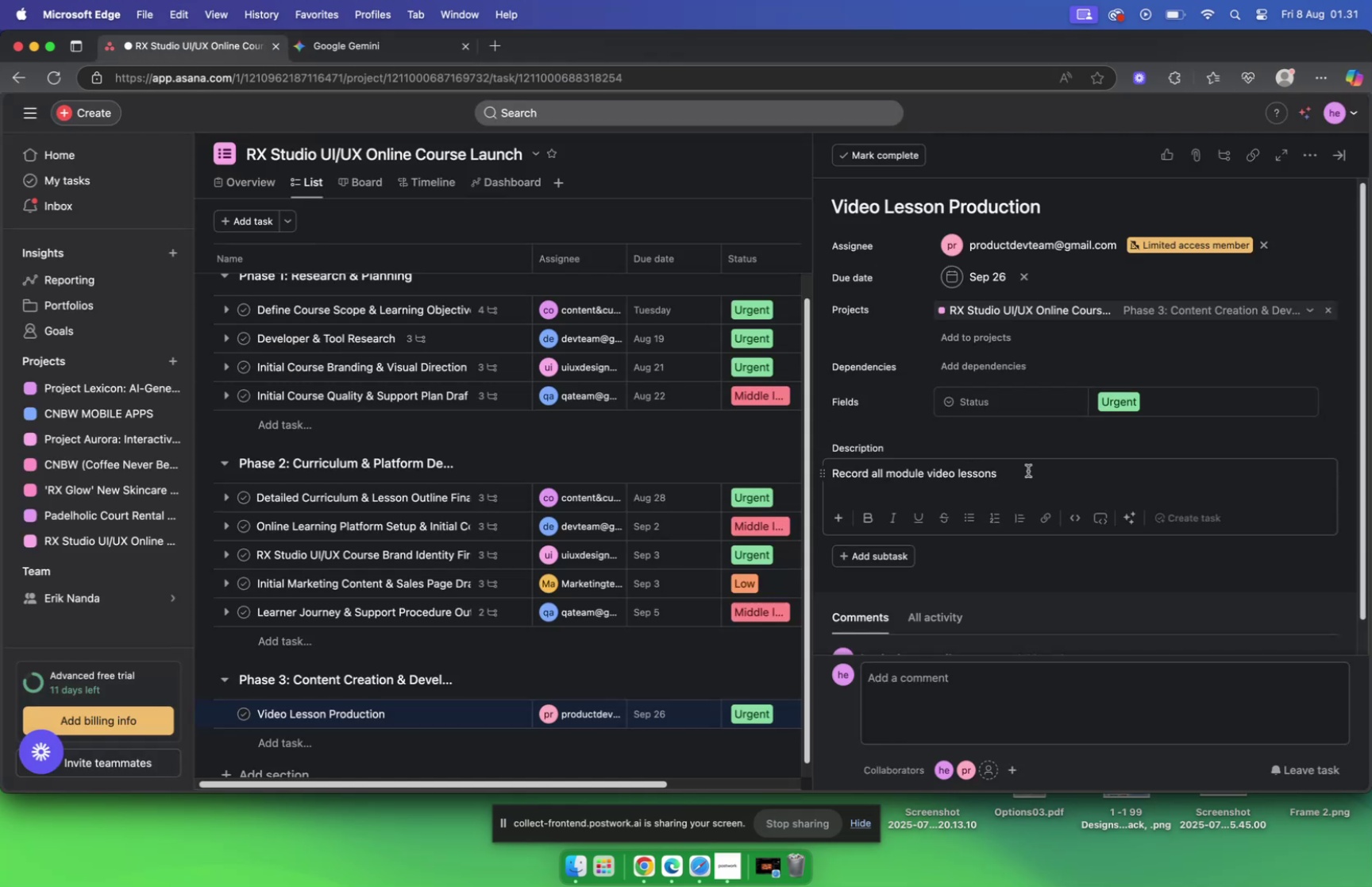 
wait(6.16)
 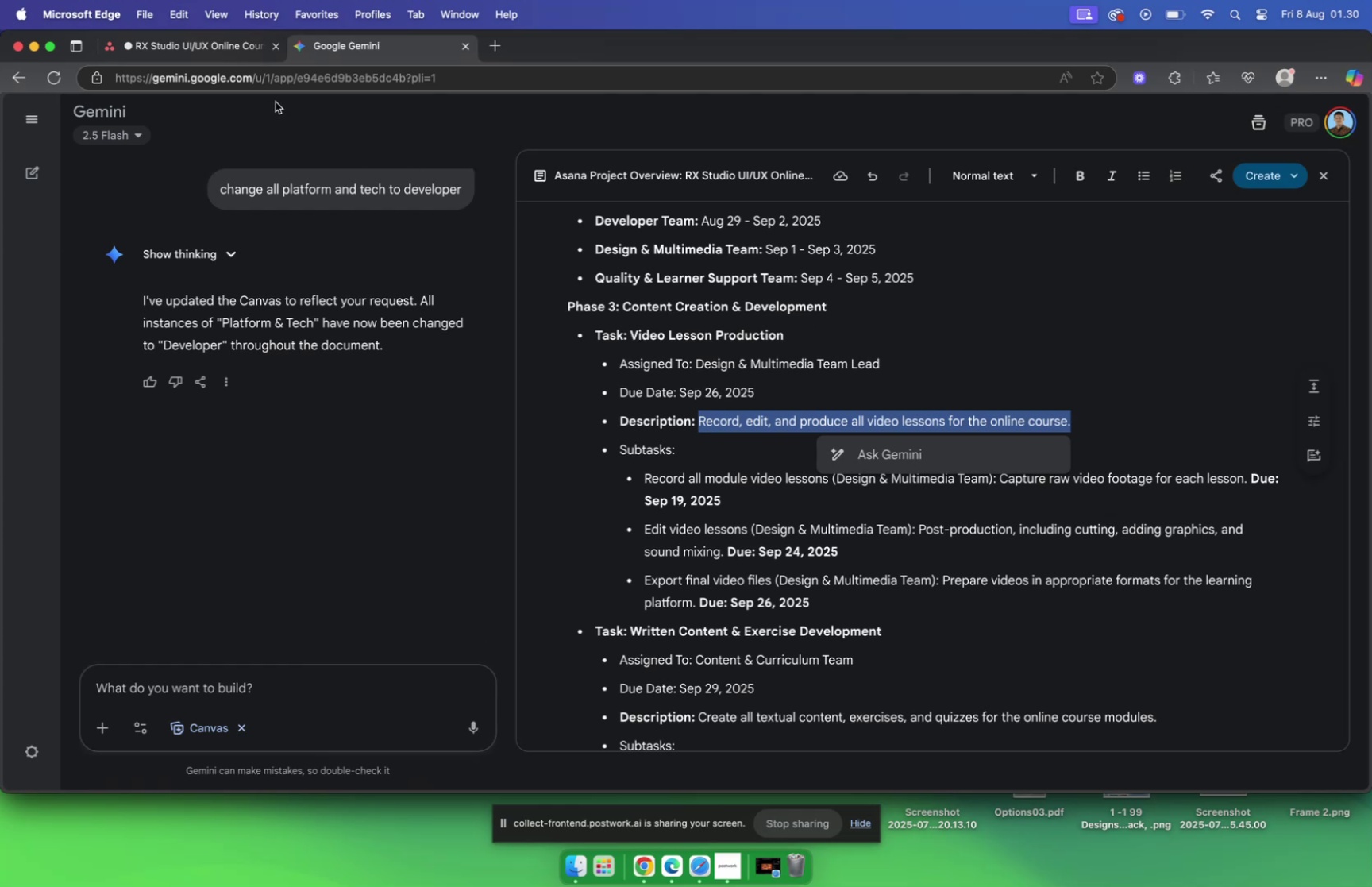 
left_click_drag(start_coordinate=[1028, 470], to_coordinate=[825, 465])
 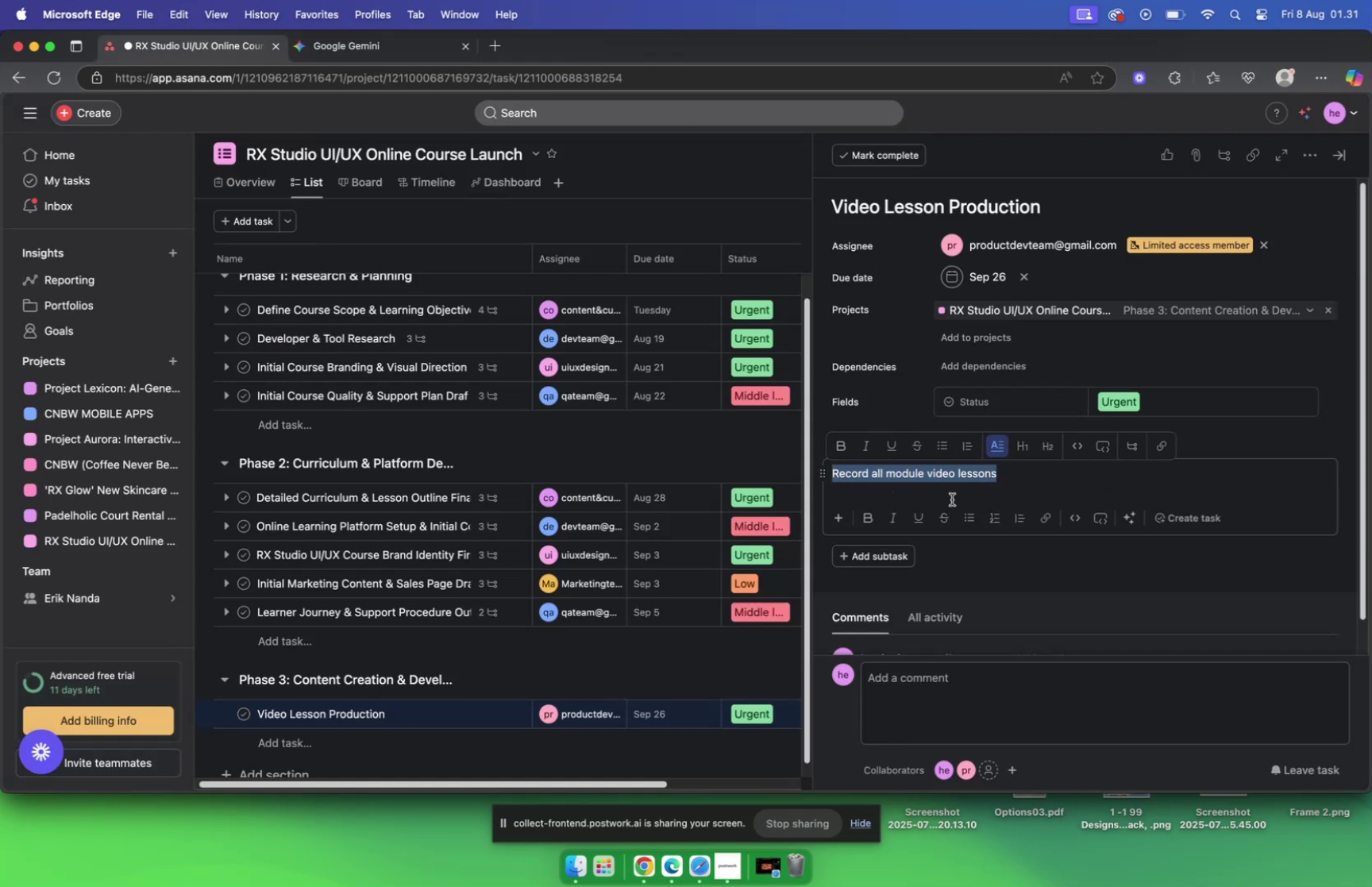 
key(Meta+V)
 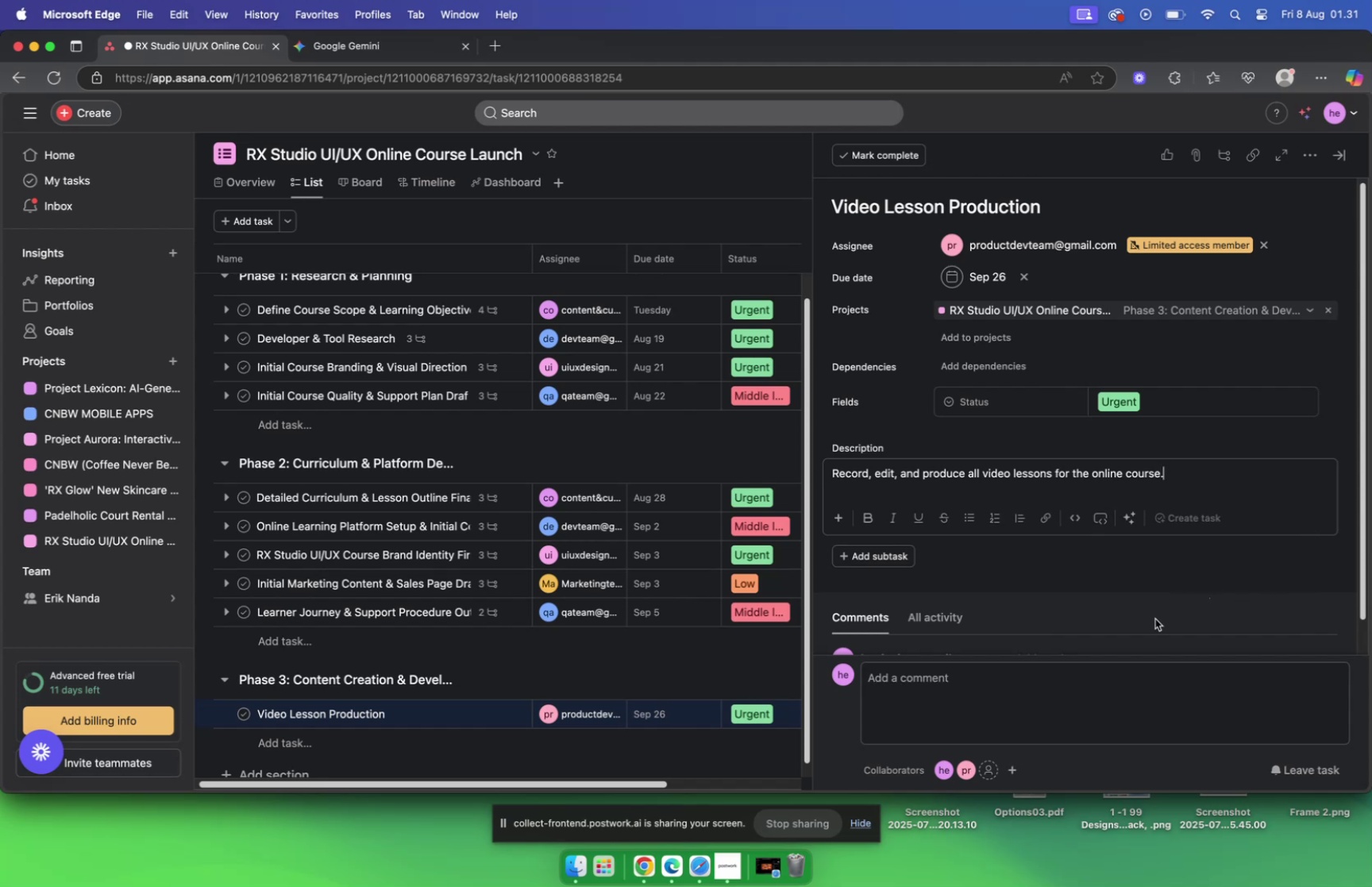 
scroll: coordinate [941, 544], scroll_direction: down, amount: 12.0
 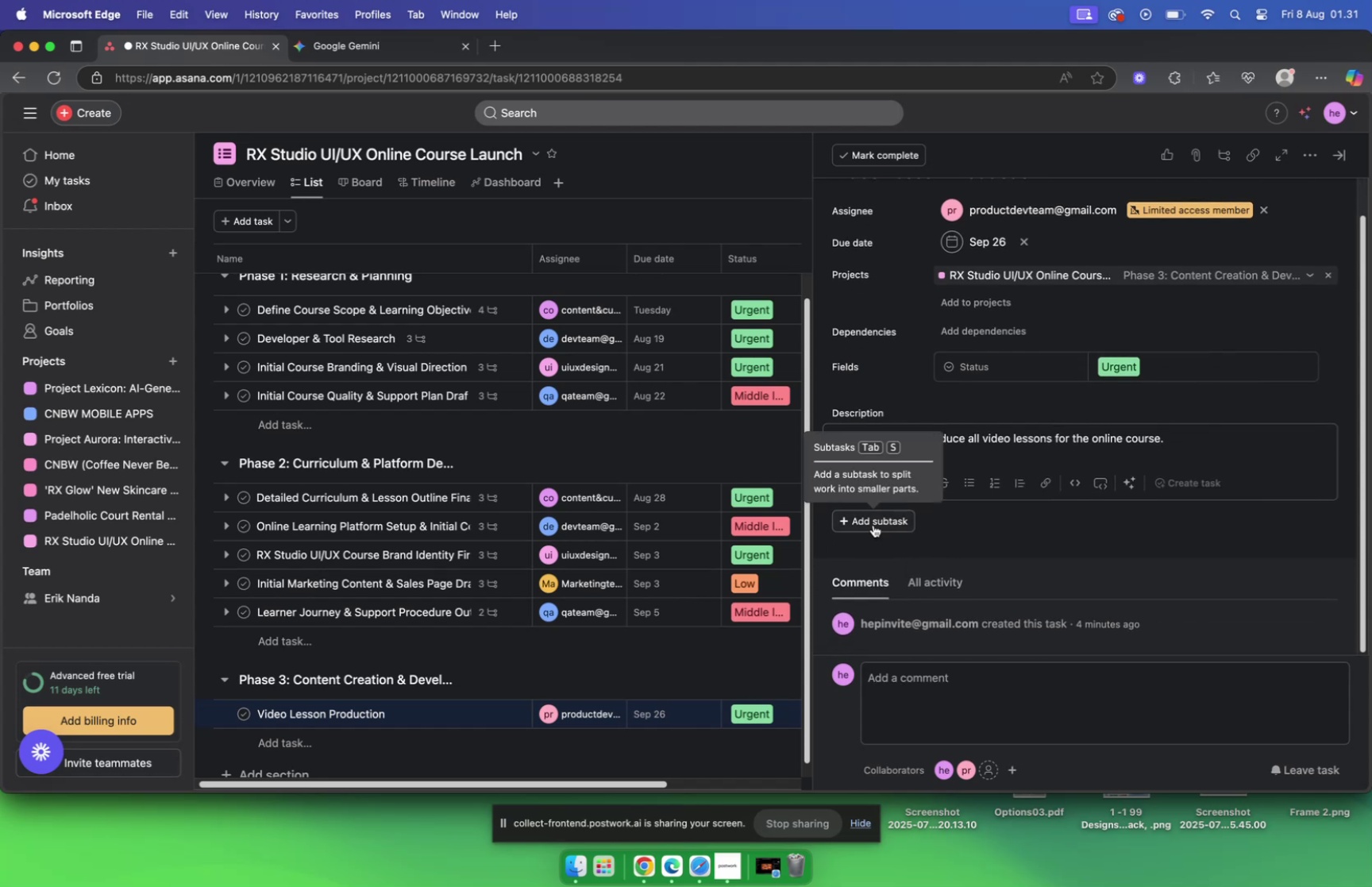 
left_click([873, 524])
 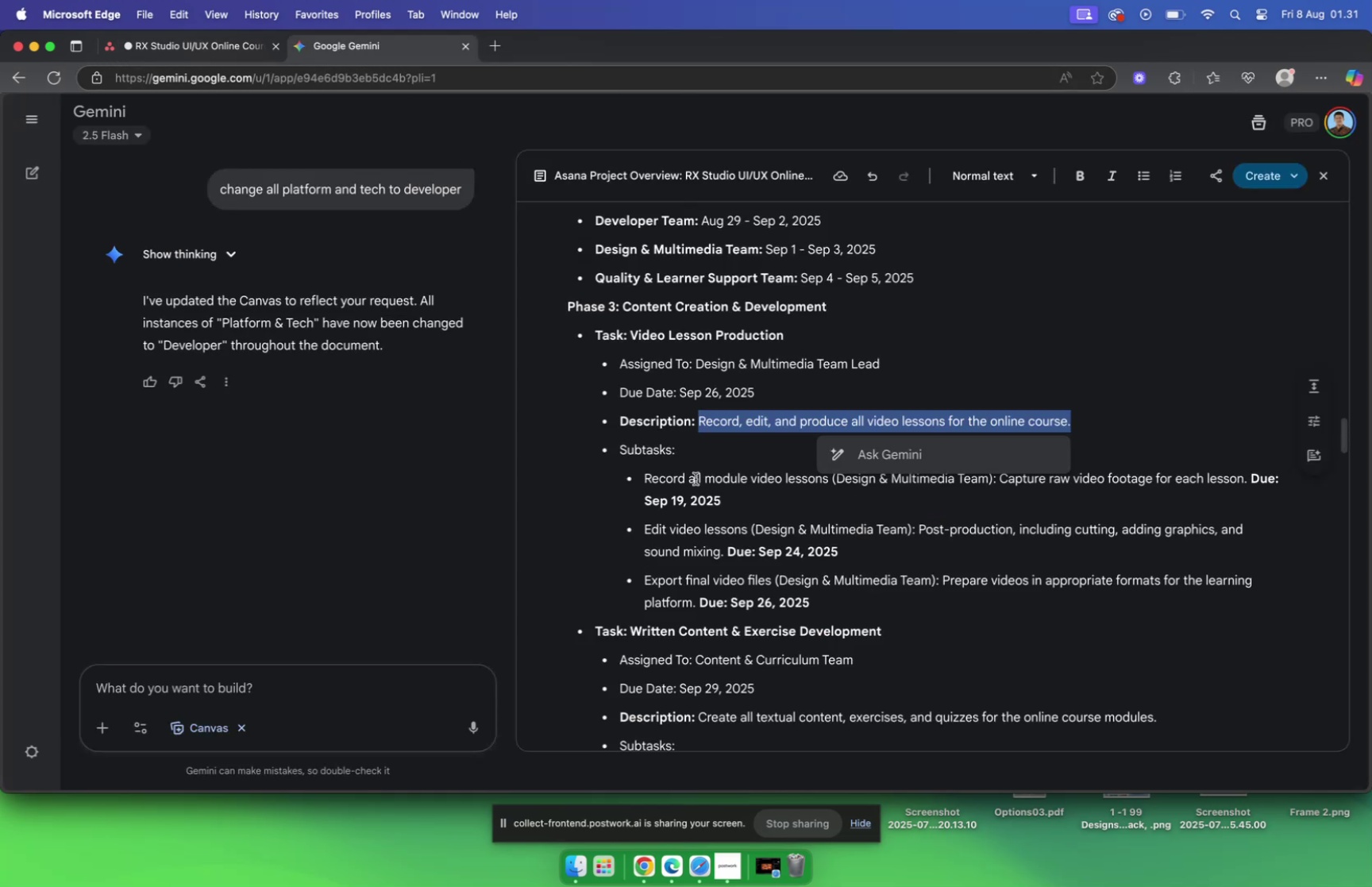 
wait(8.31)
 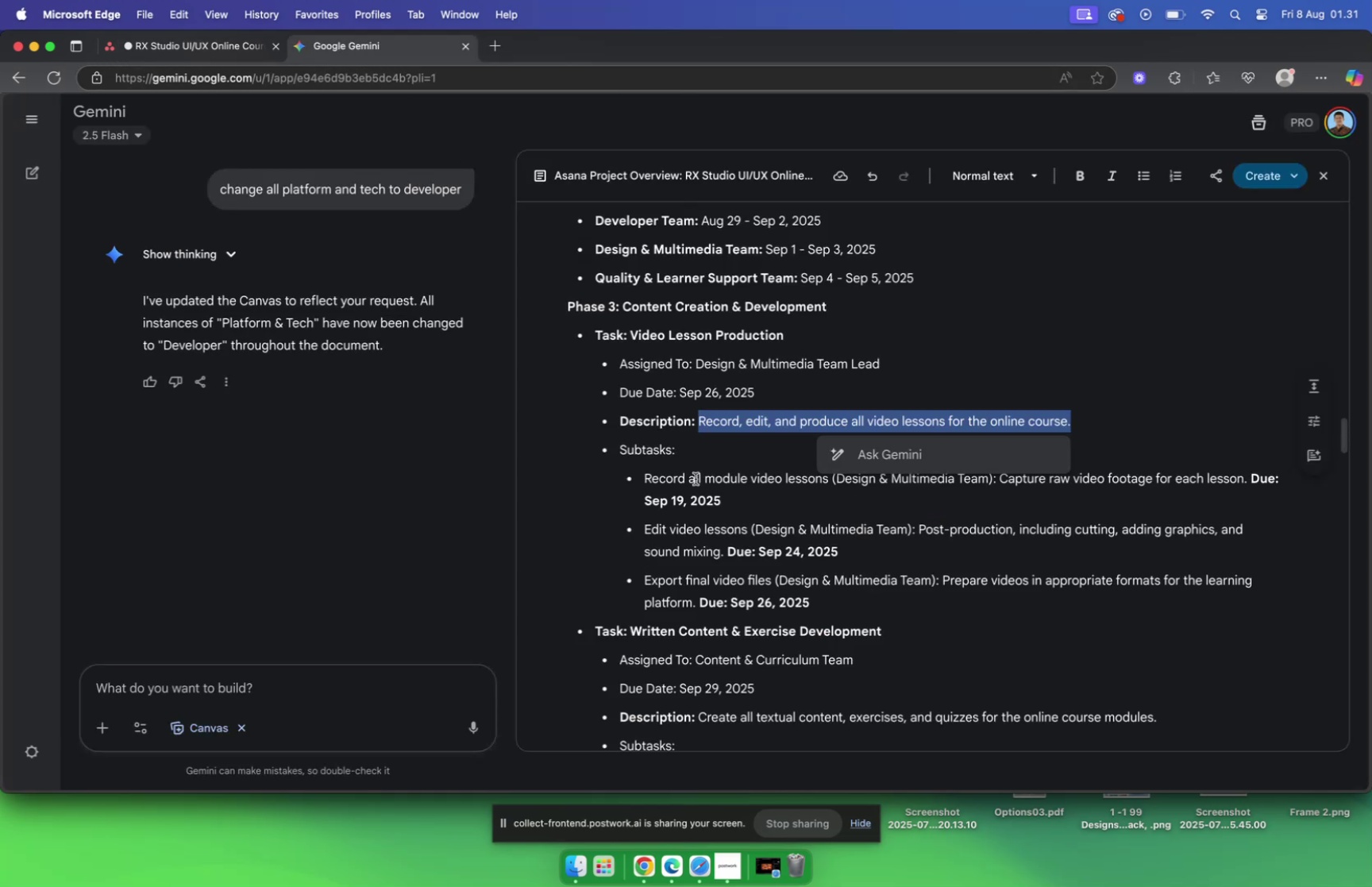 
left_click_drag(start_coordinate=[640, 476], to_coordinate=[826, 477])
 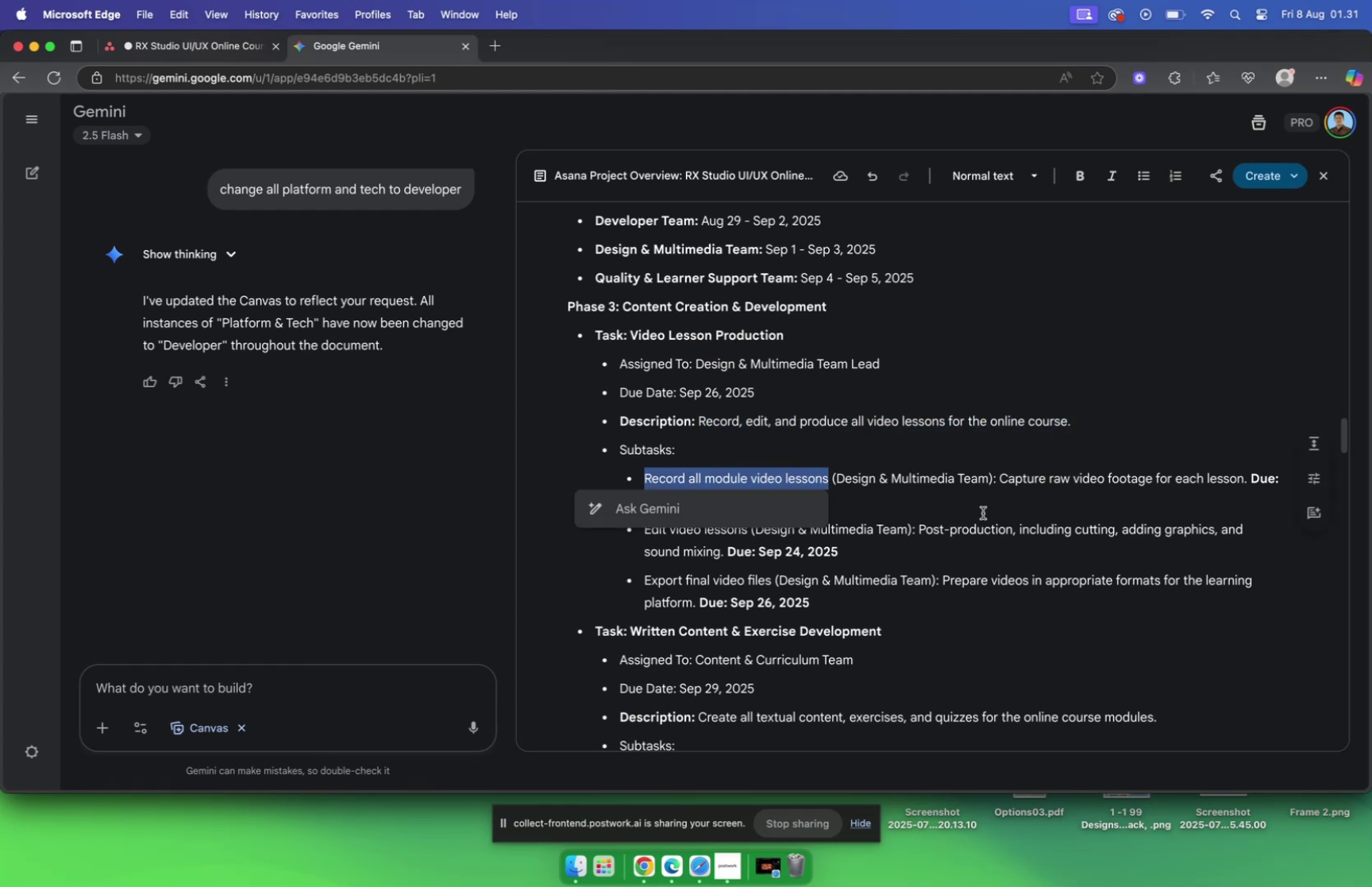 
key(Meta+C)
 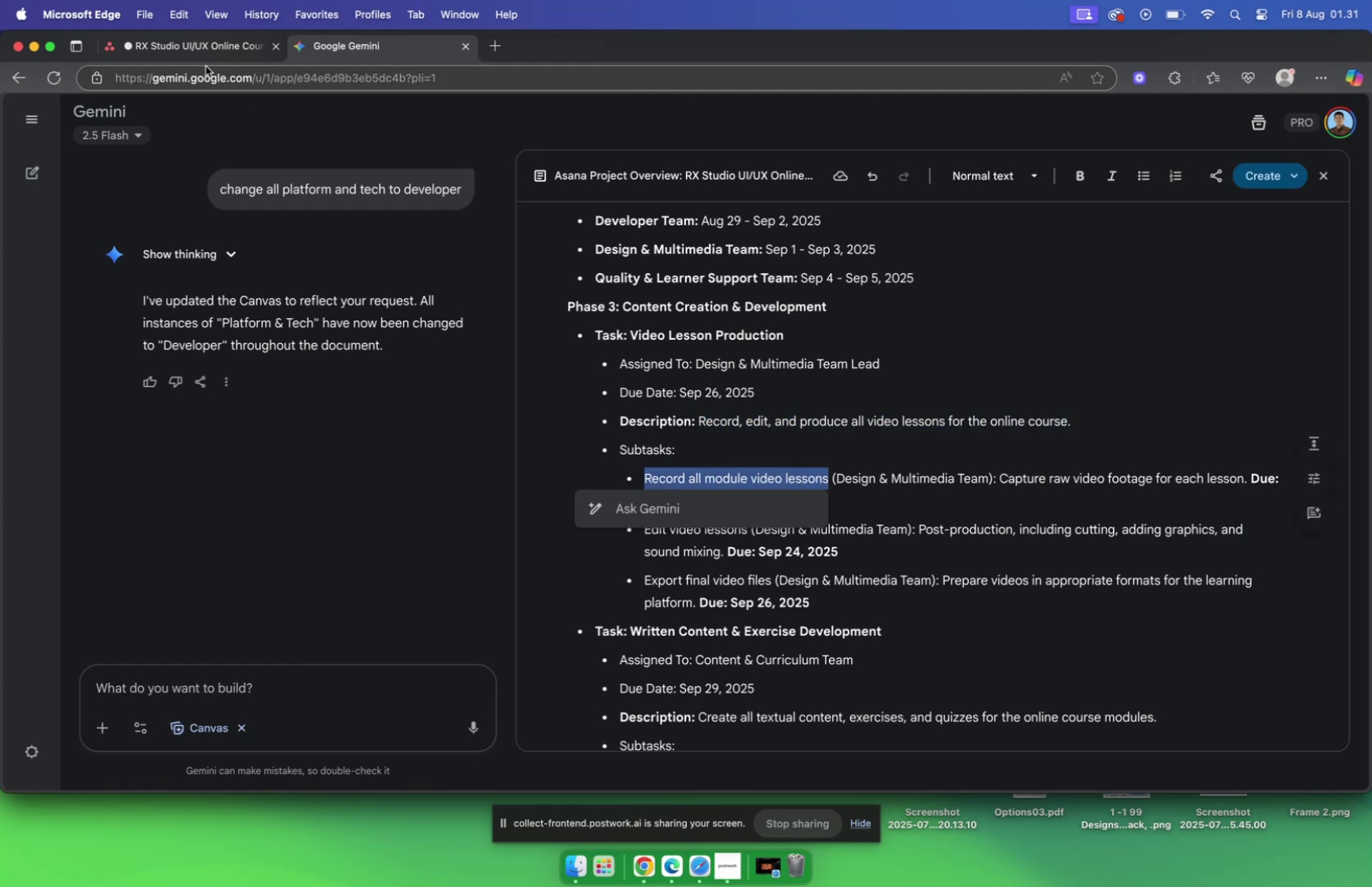 
left_click([198, 48])
 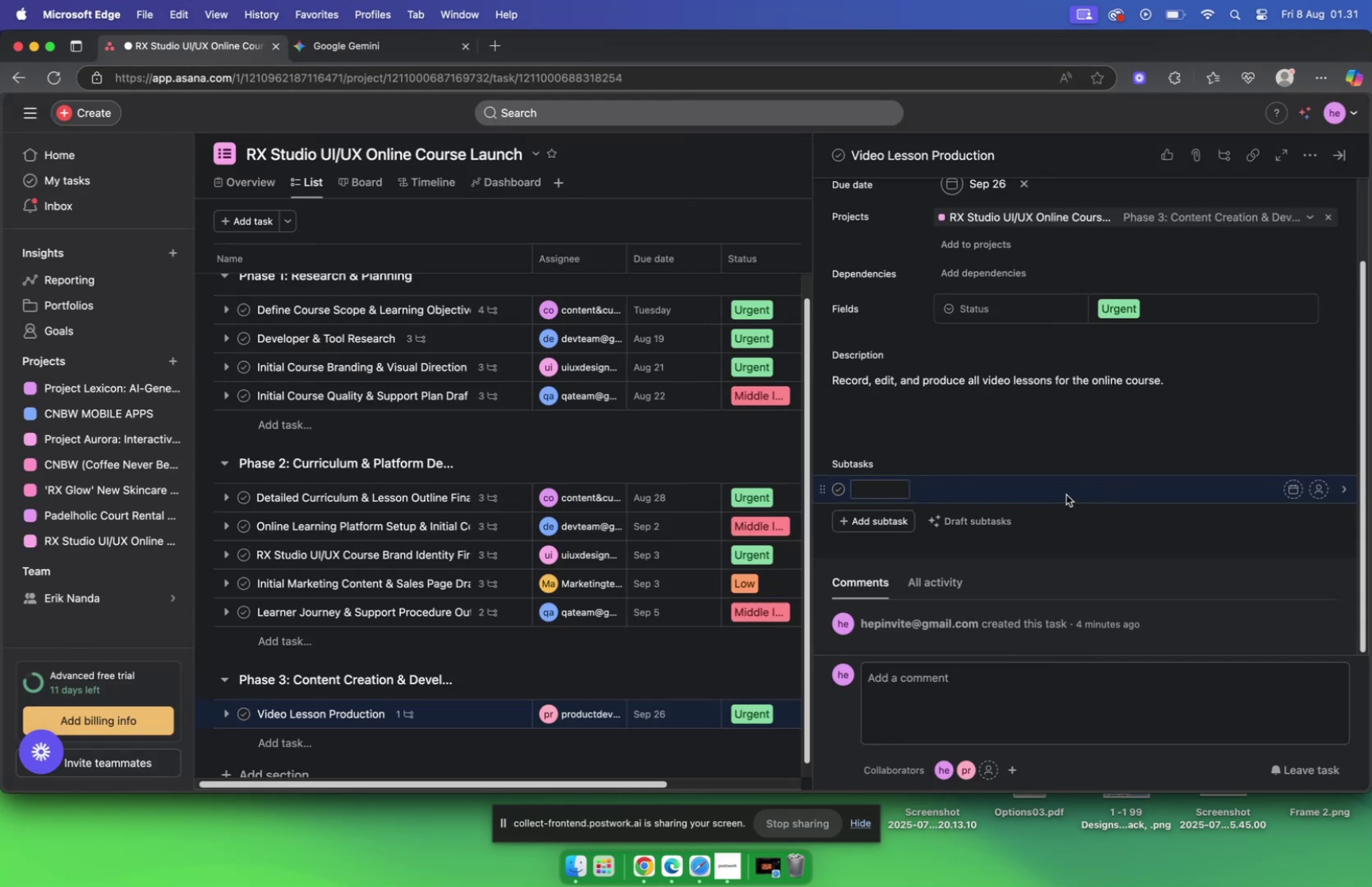 
key(Meta+V)
 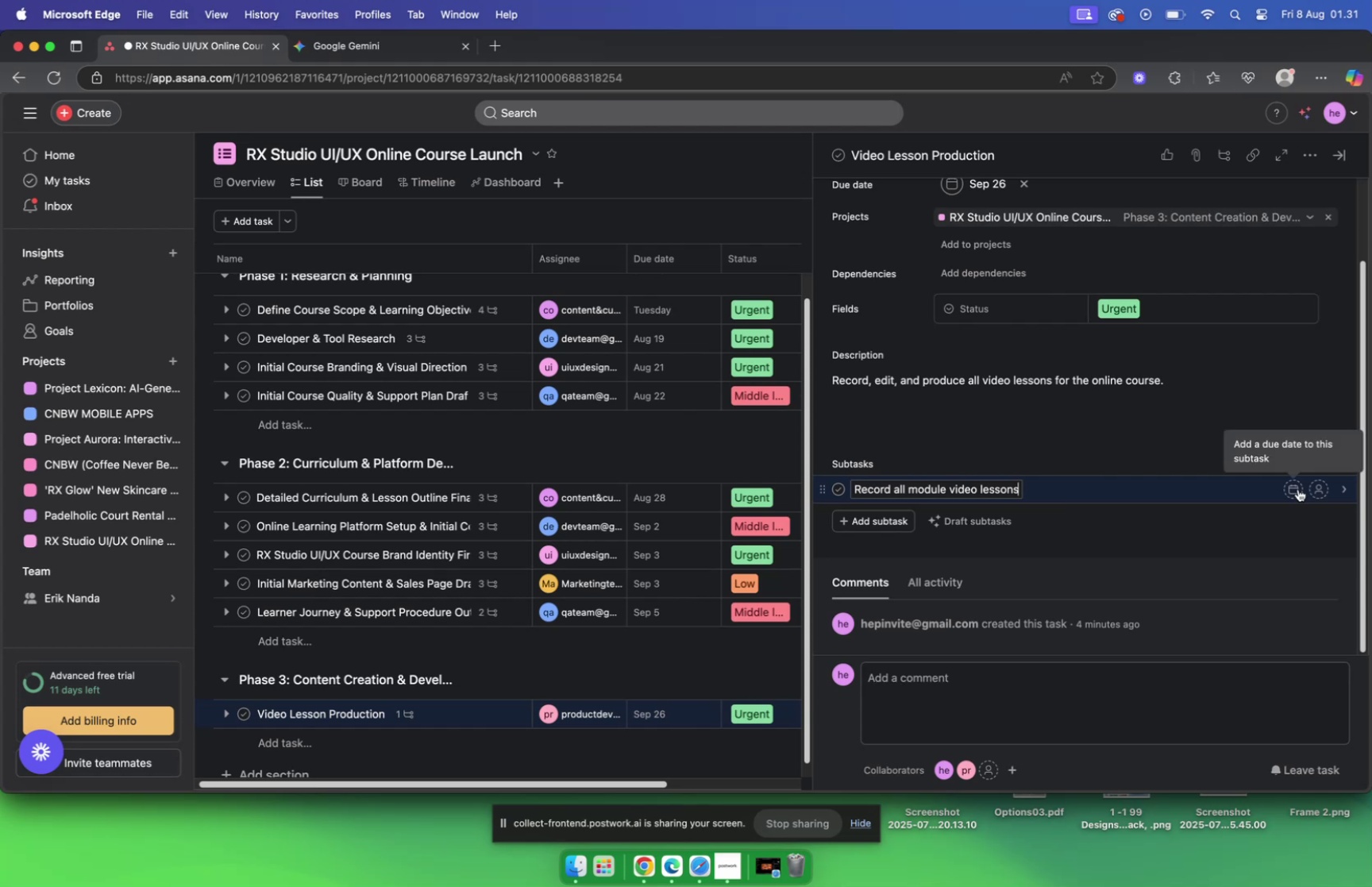 
left_click([1299, 488])
 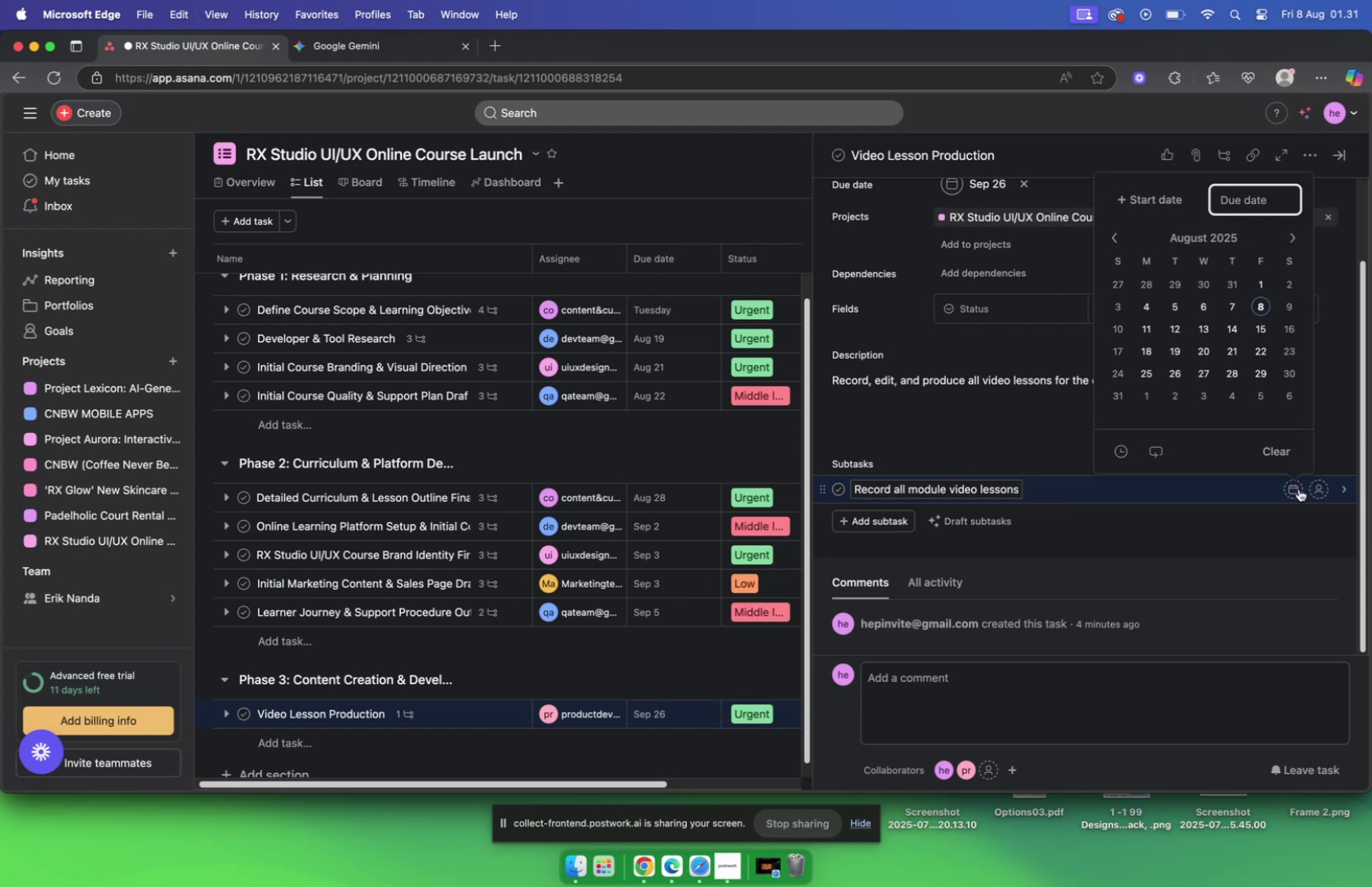 
mouse_move([1310, 507])
 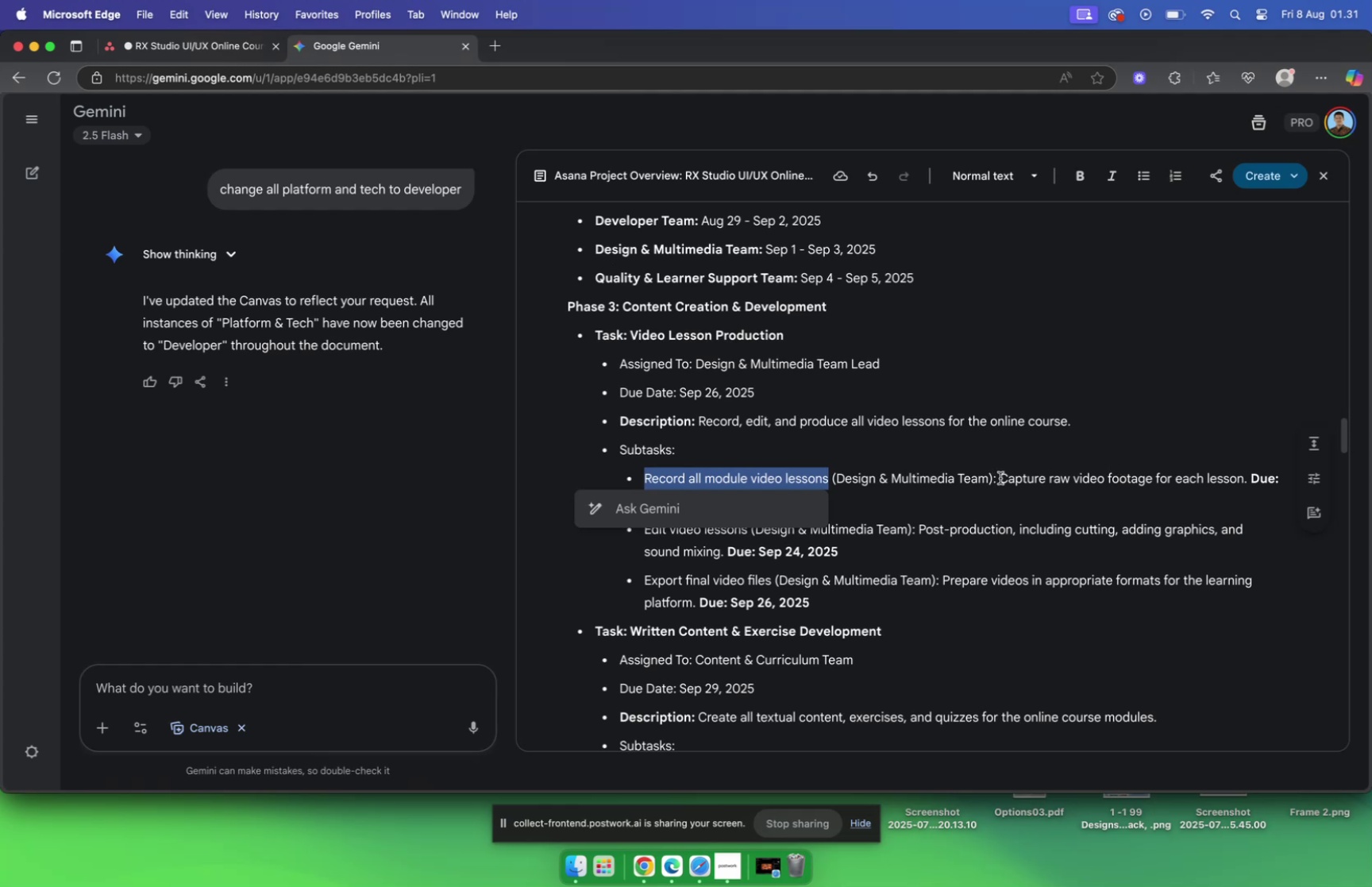 
wait(22.7)
 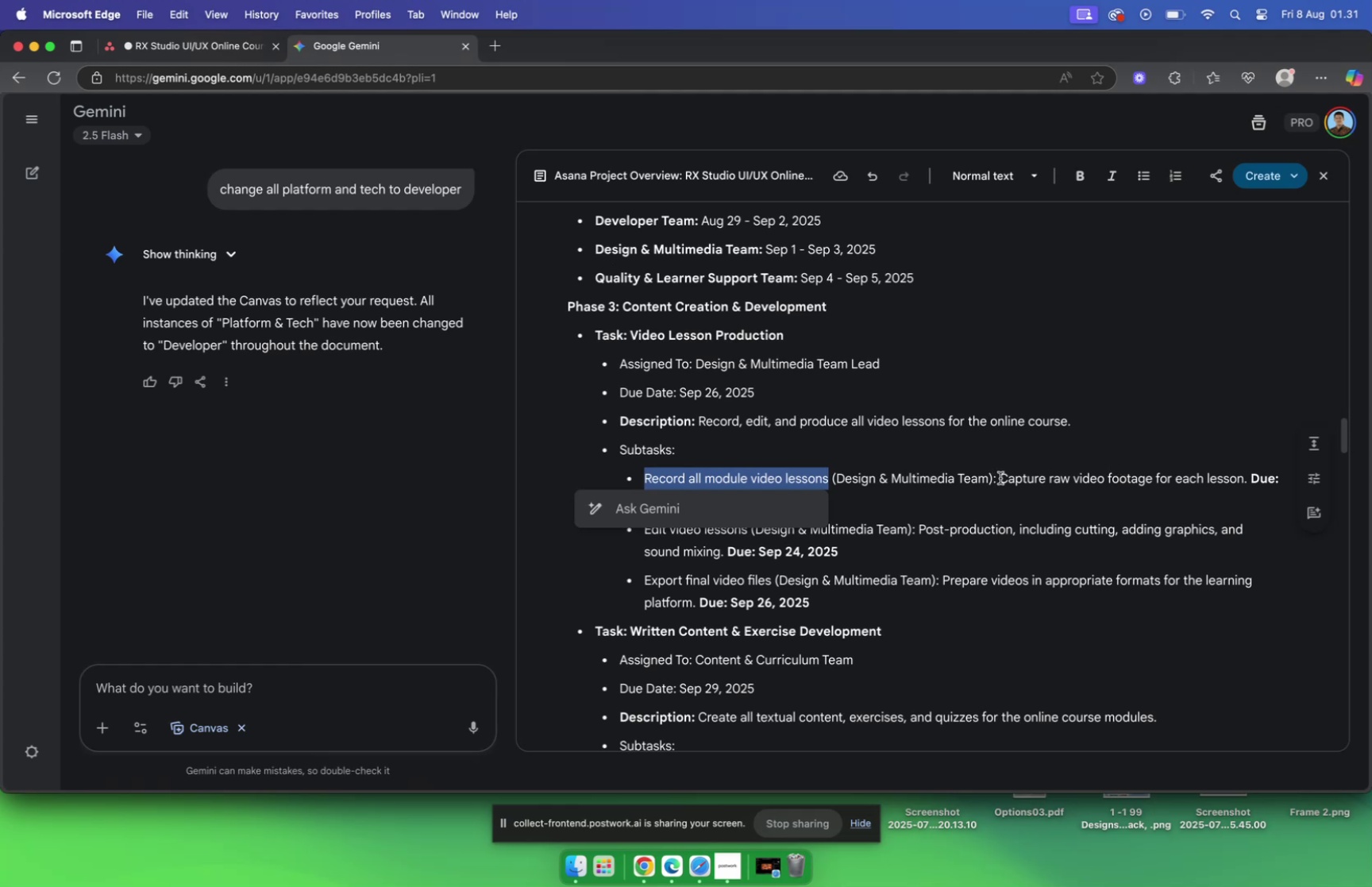 
left_click_drag(start_coordinate=[1002, 477], to_coordinate=[1250, 479])
 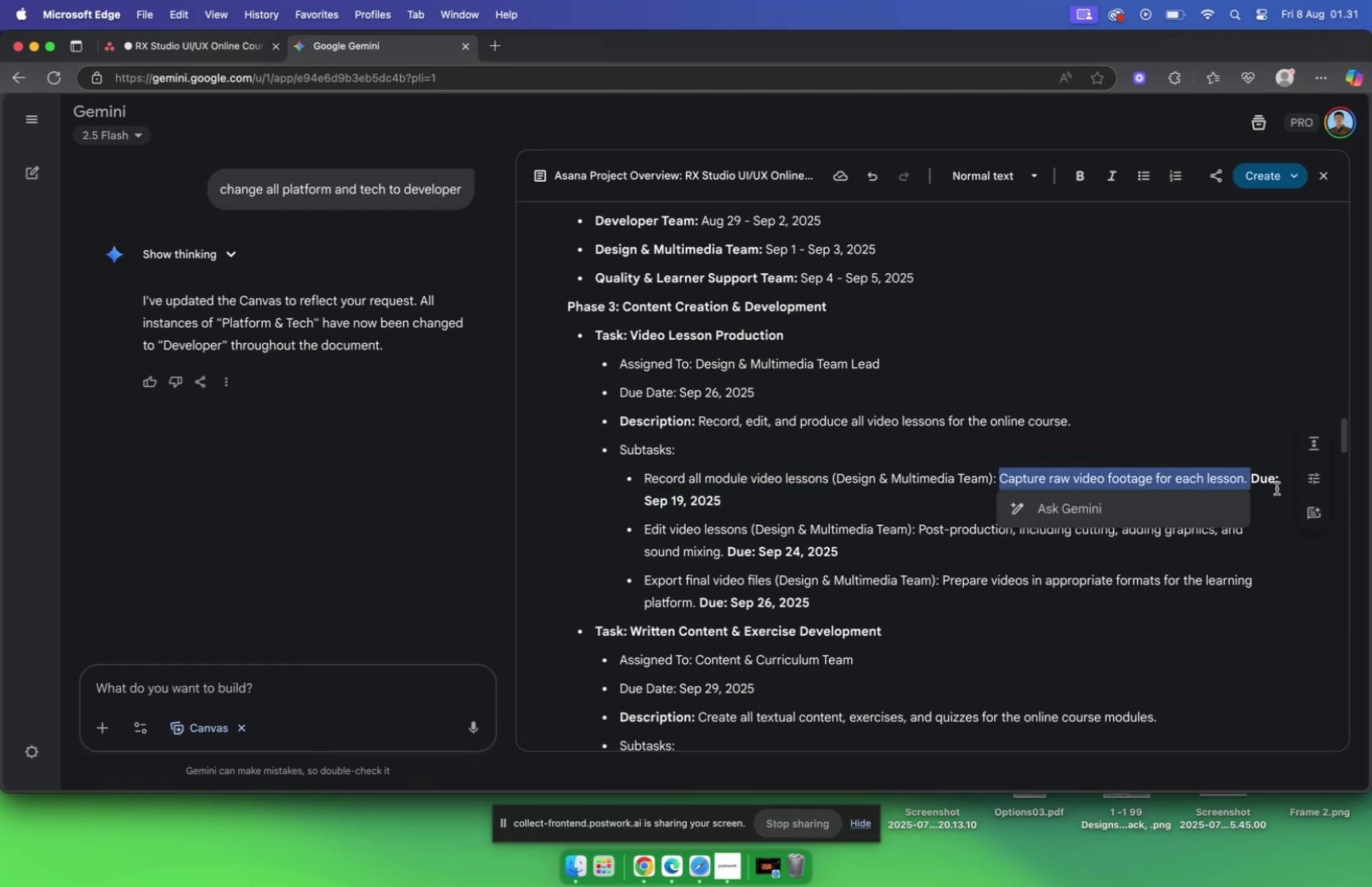 
key(Meta+C)
 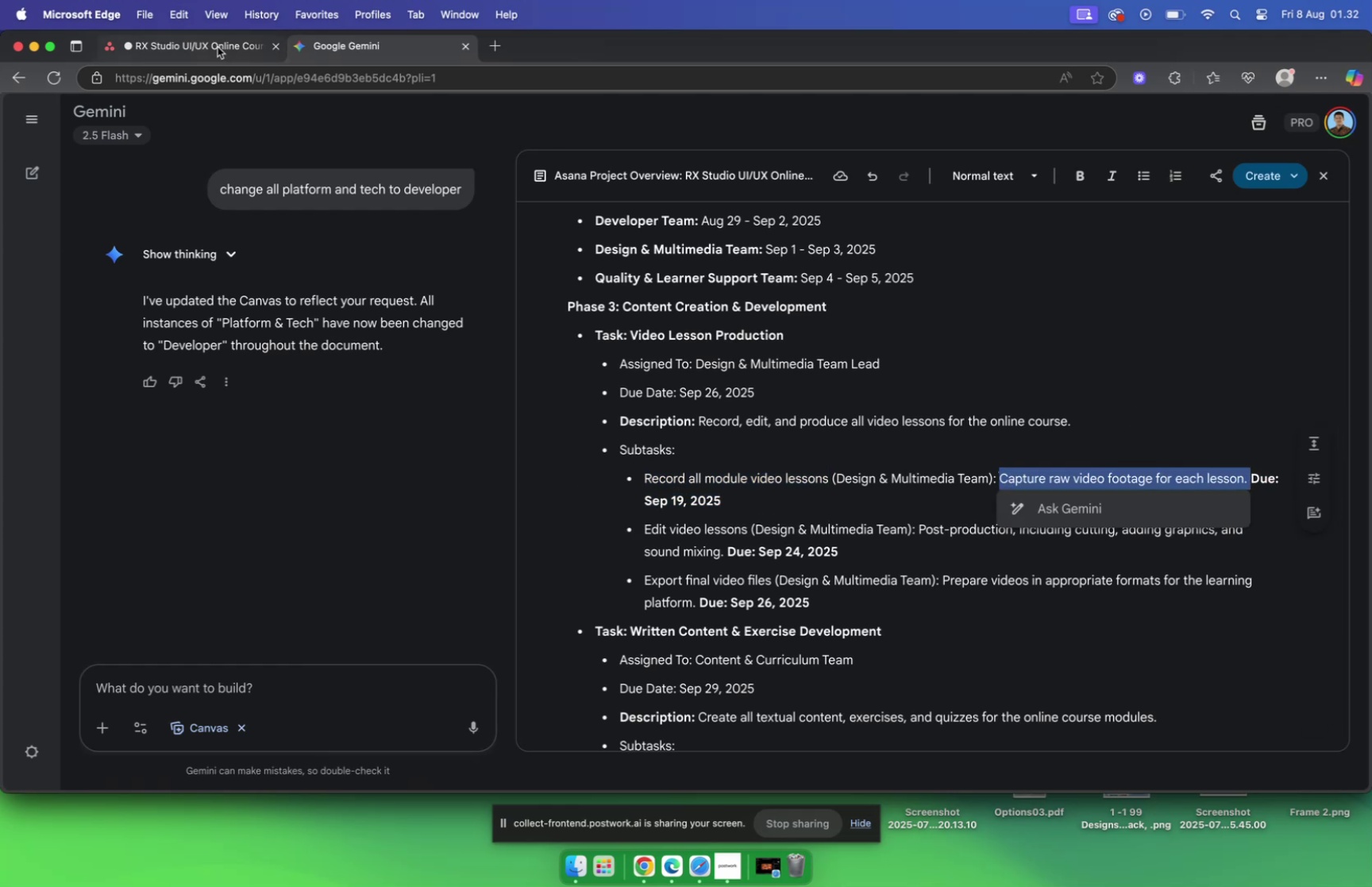 
left_click([216, 44])
 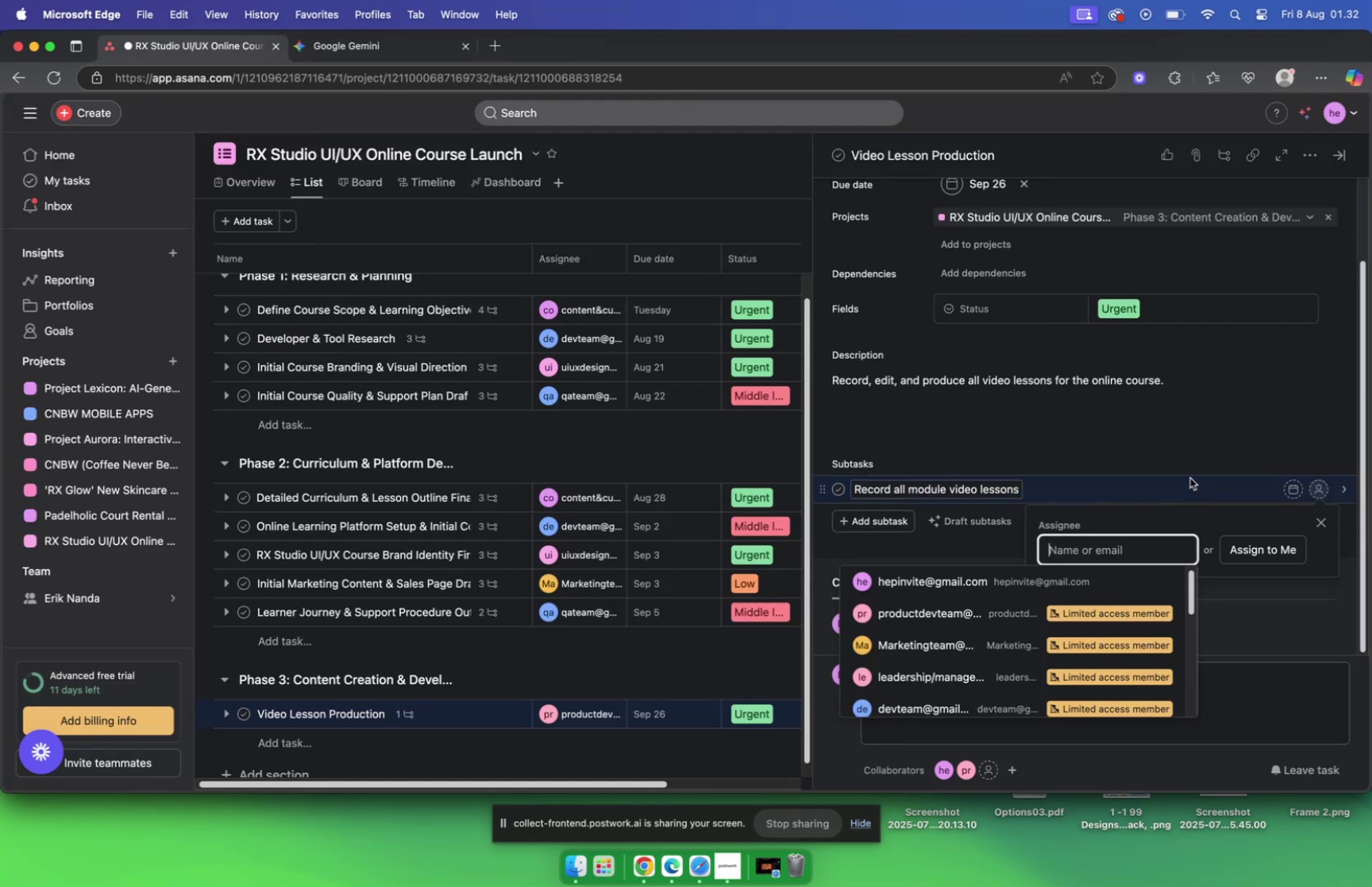 
left_click([1166, 446])
 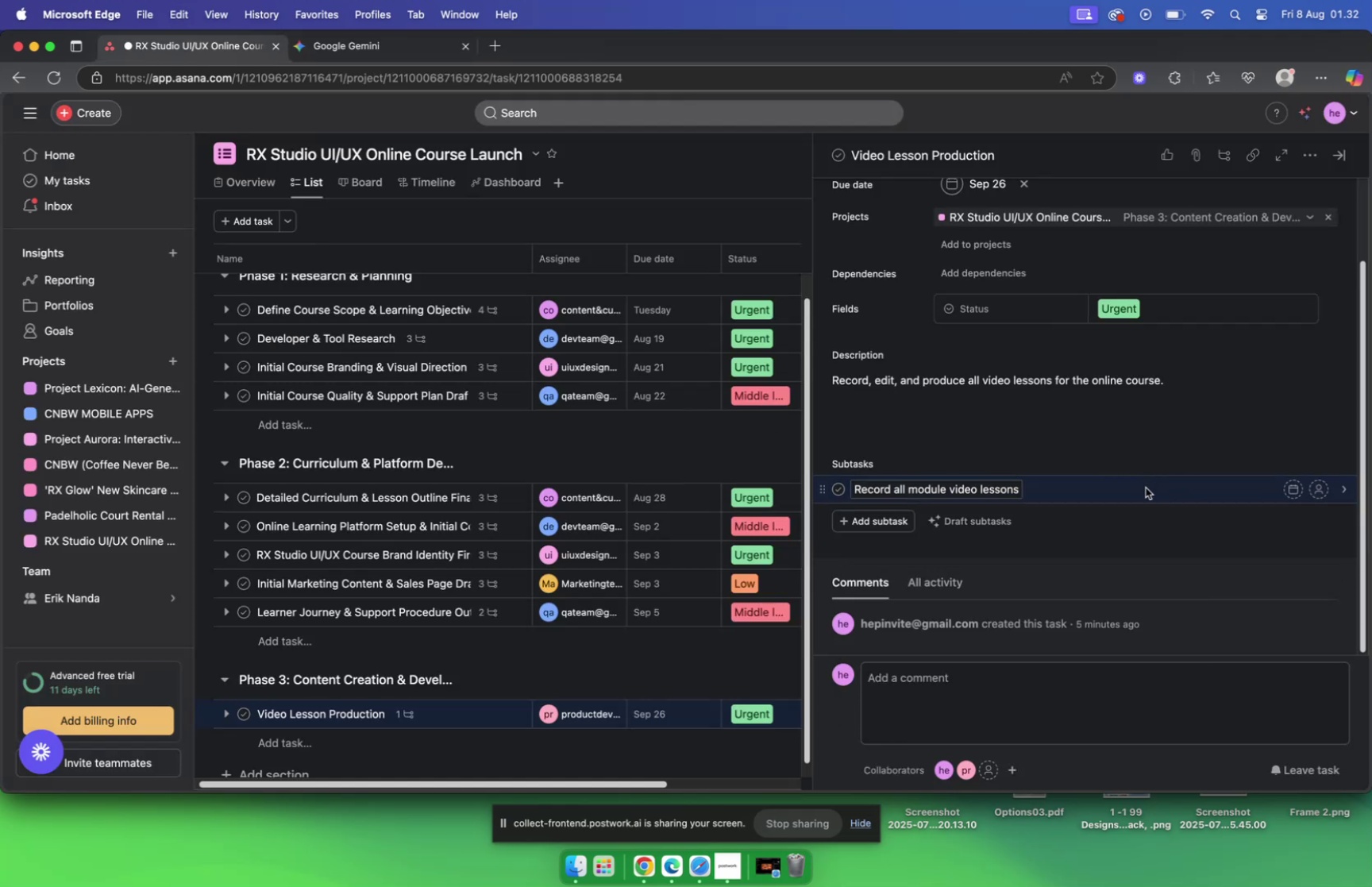 
left_click([1146, 488])
 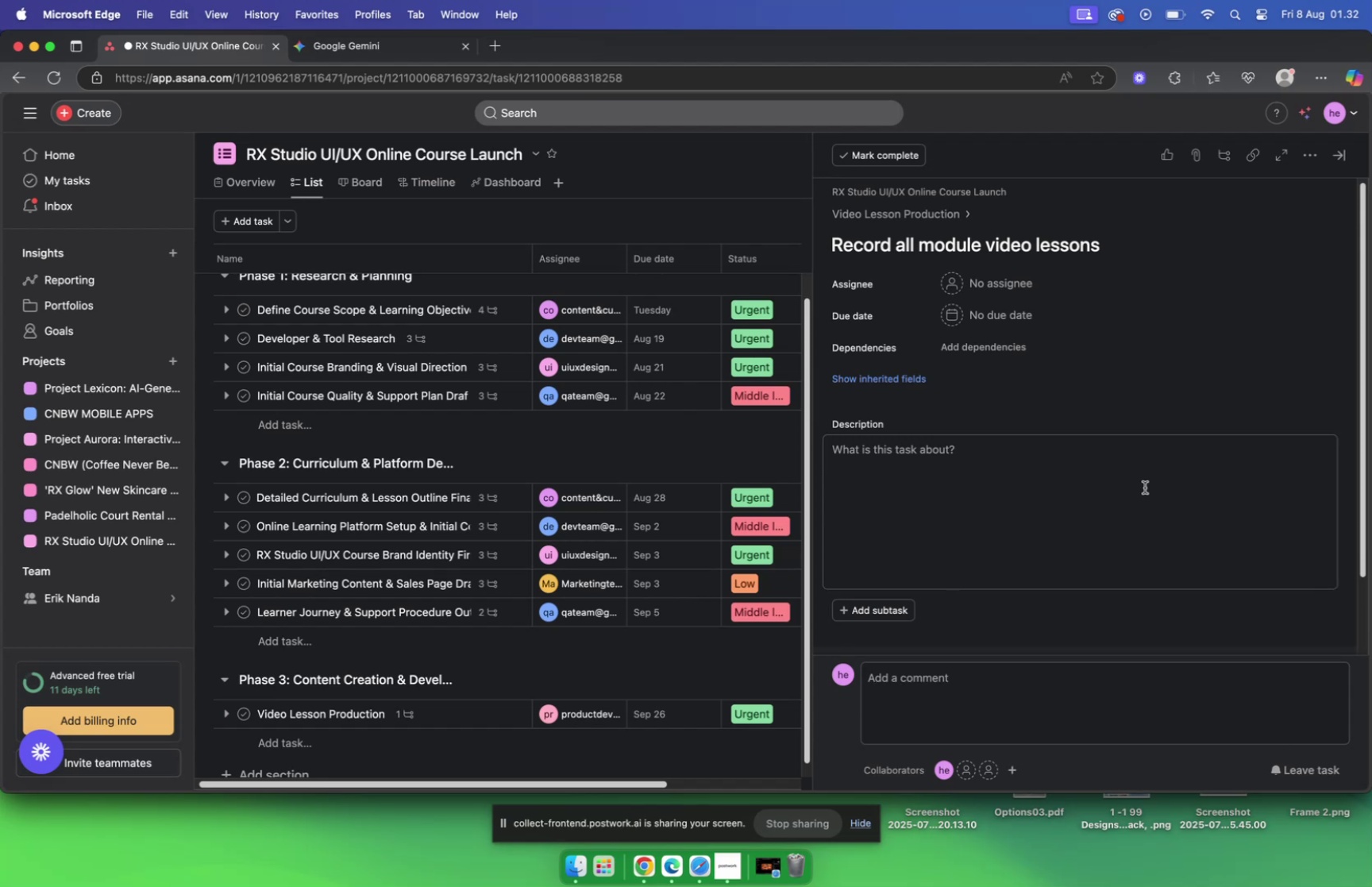 
left_click([1062, 457])
 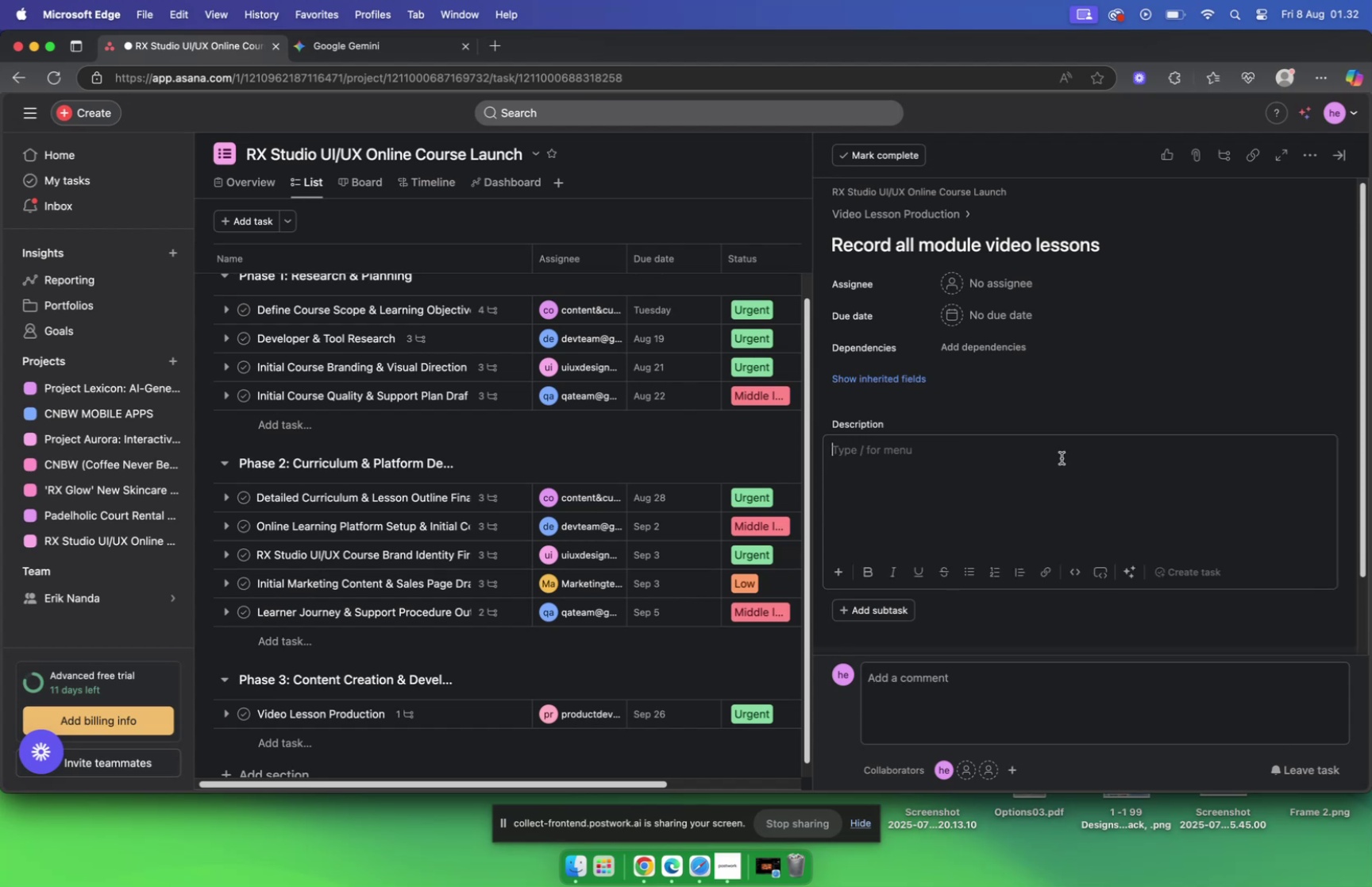 
key(Meta+V)
 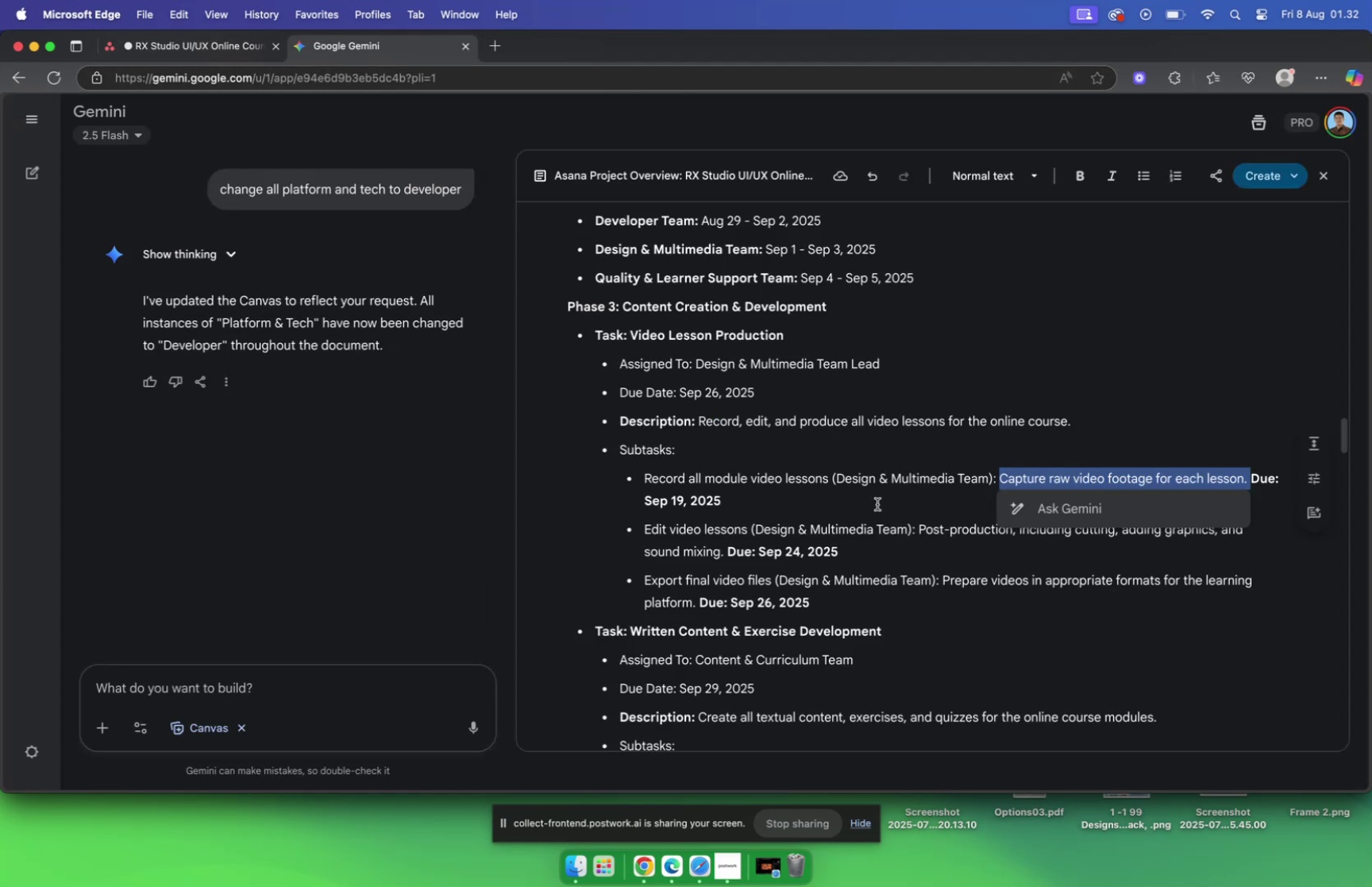 
wait(10.73)
 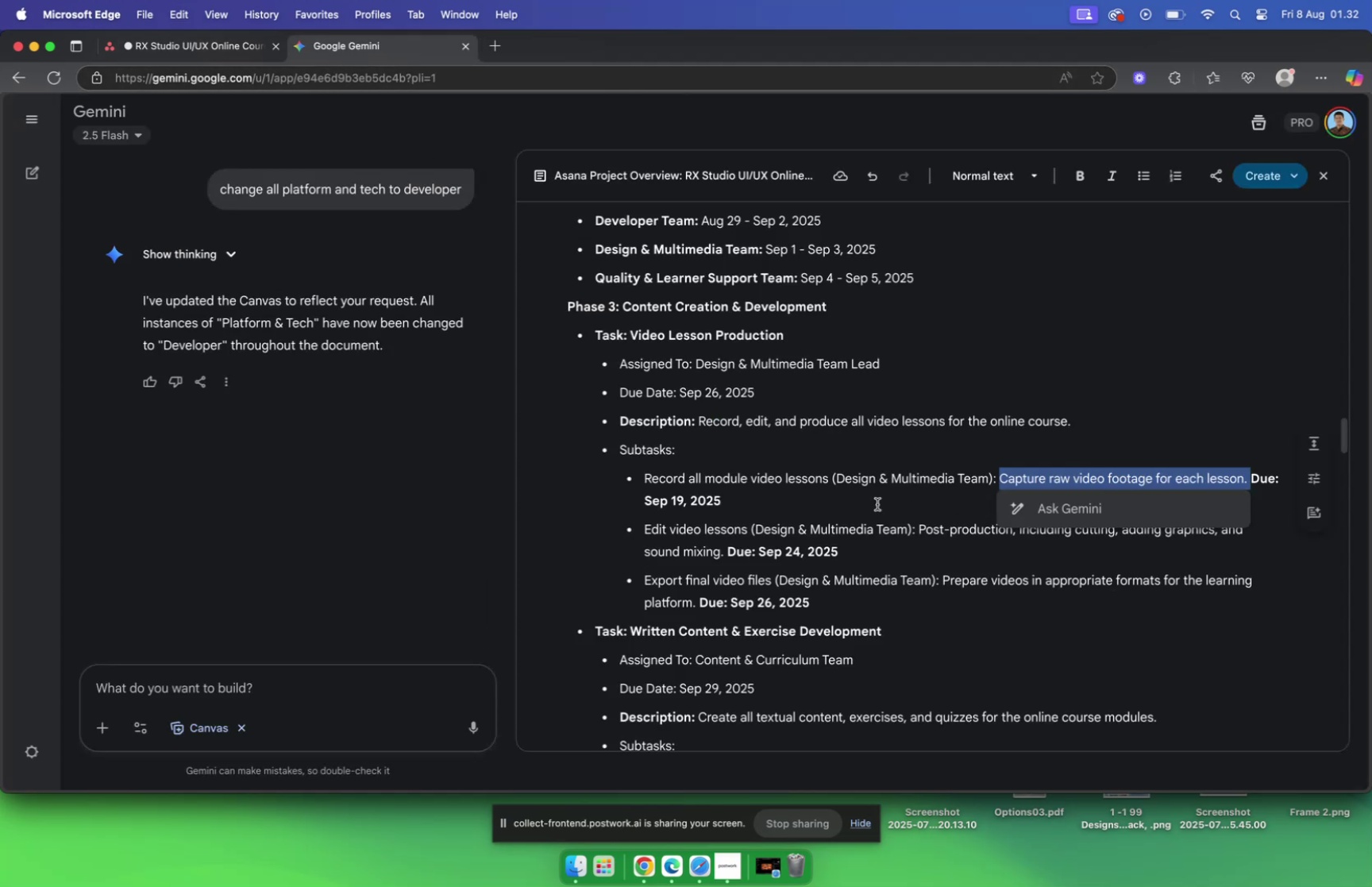 
left_click([199, 55])
 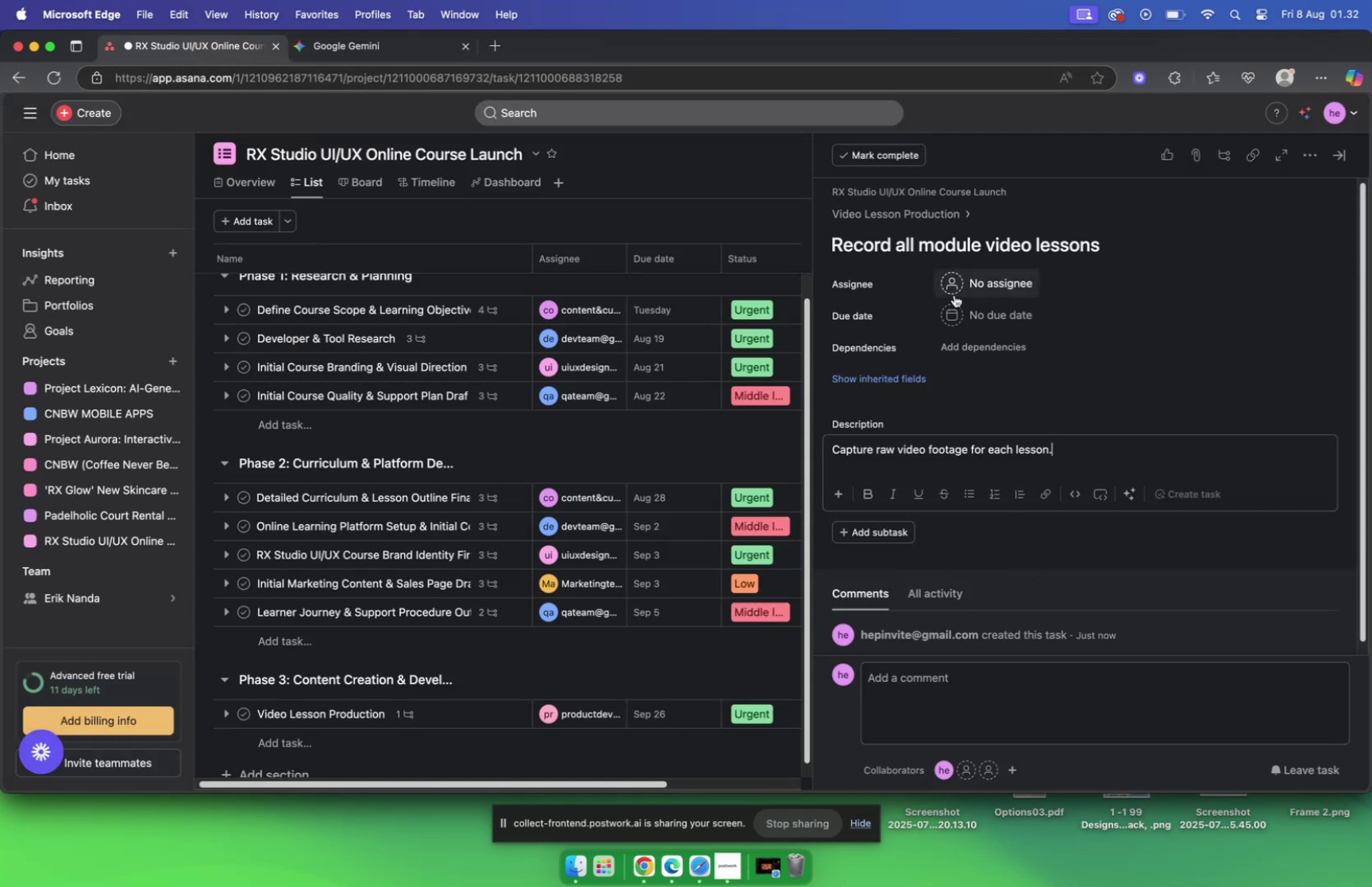 
left_click([969, 321])
 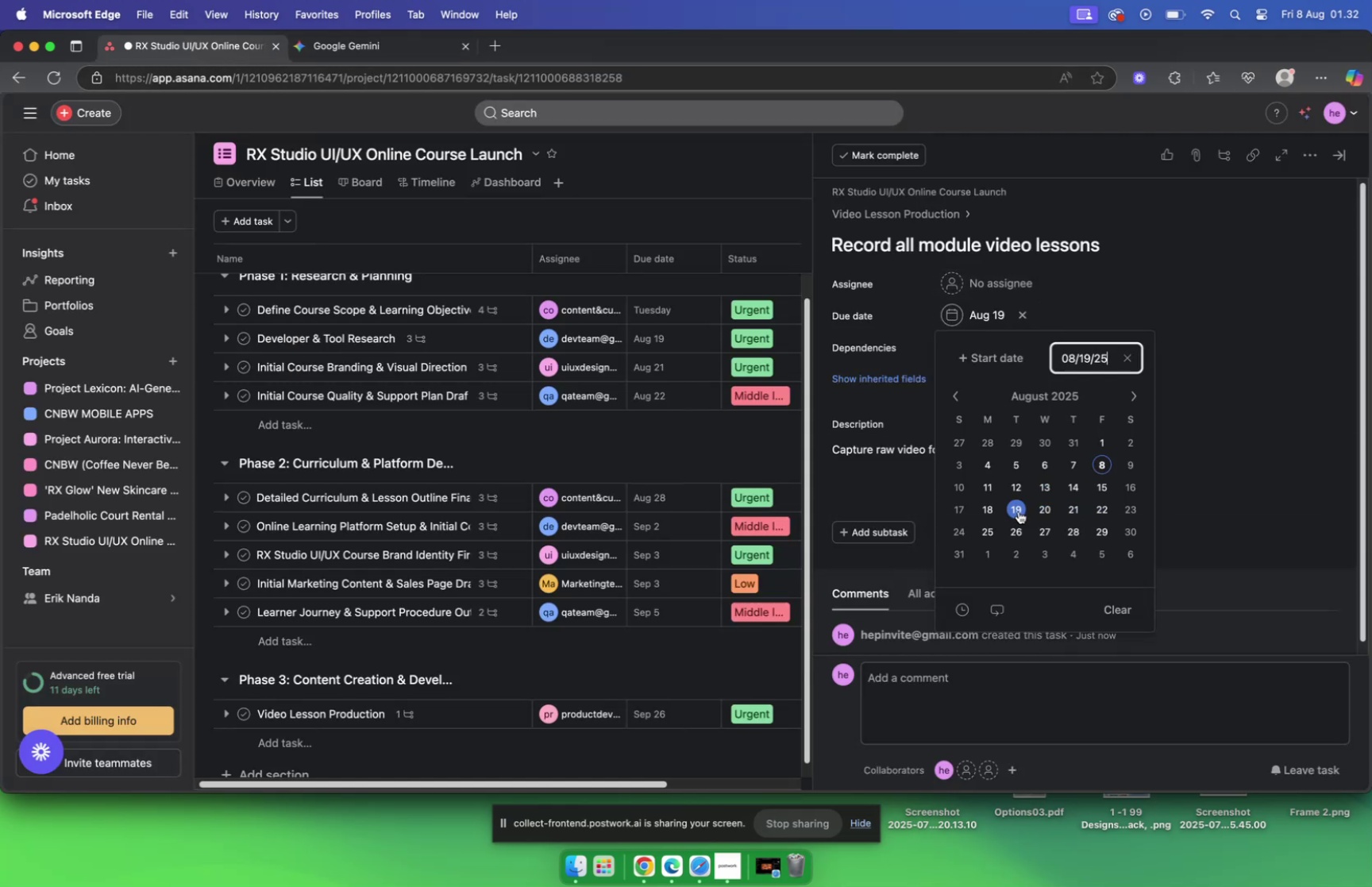 
left_click([996, 290])
 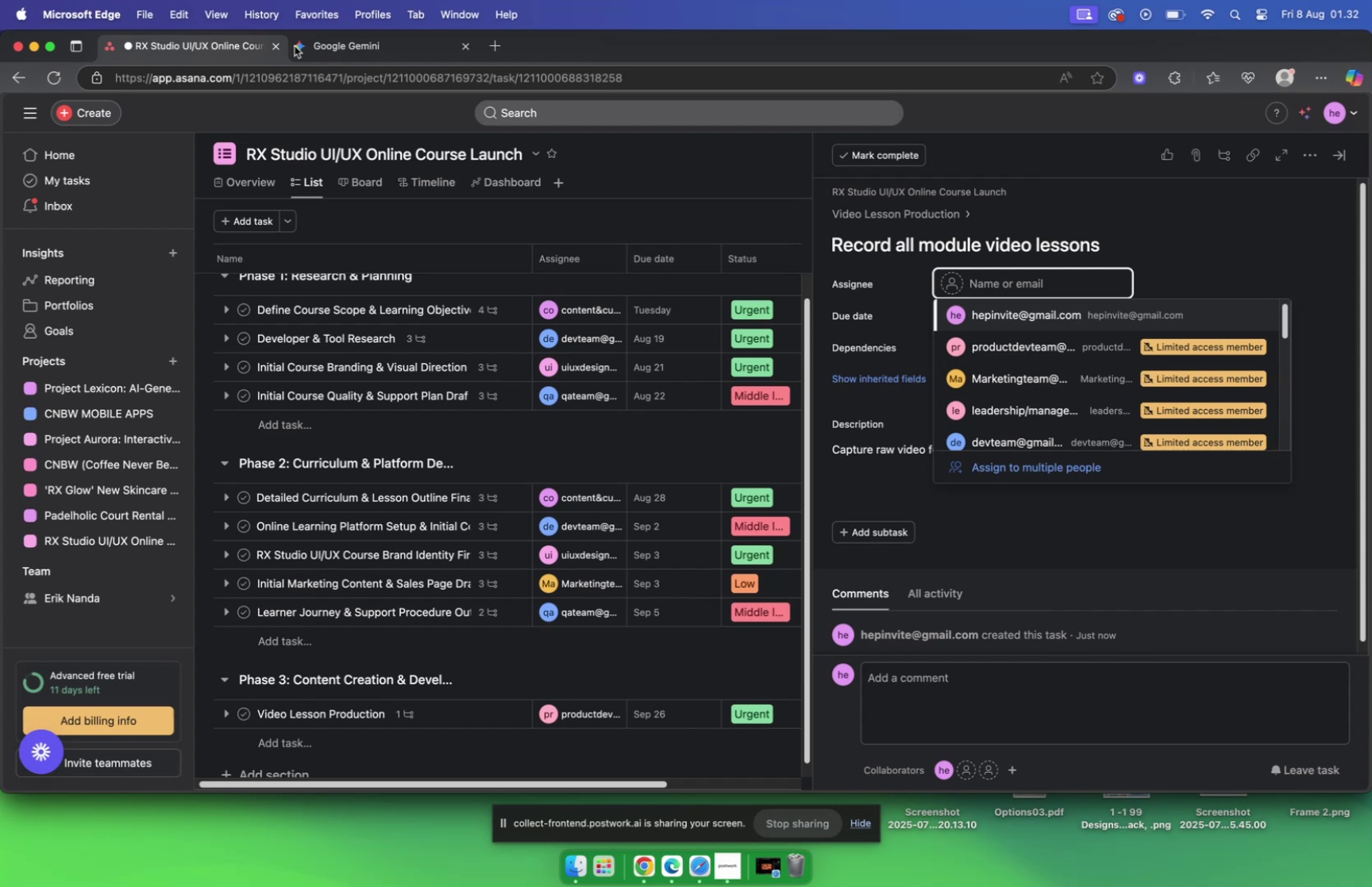 
left_click([334, 41])
 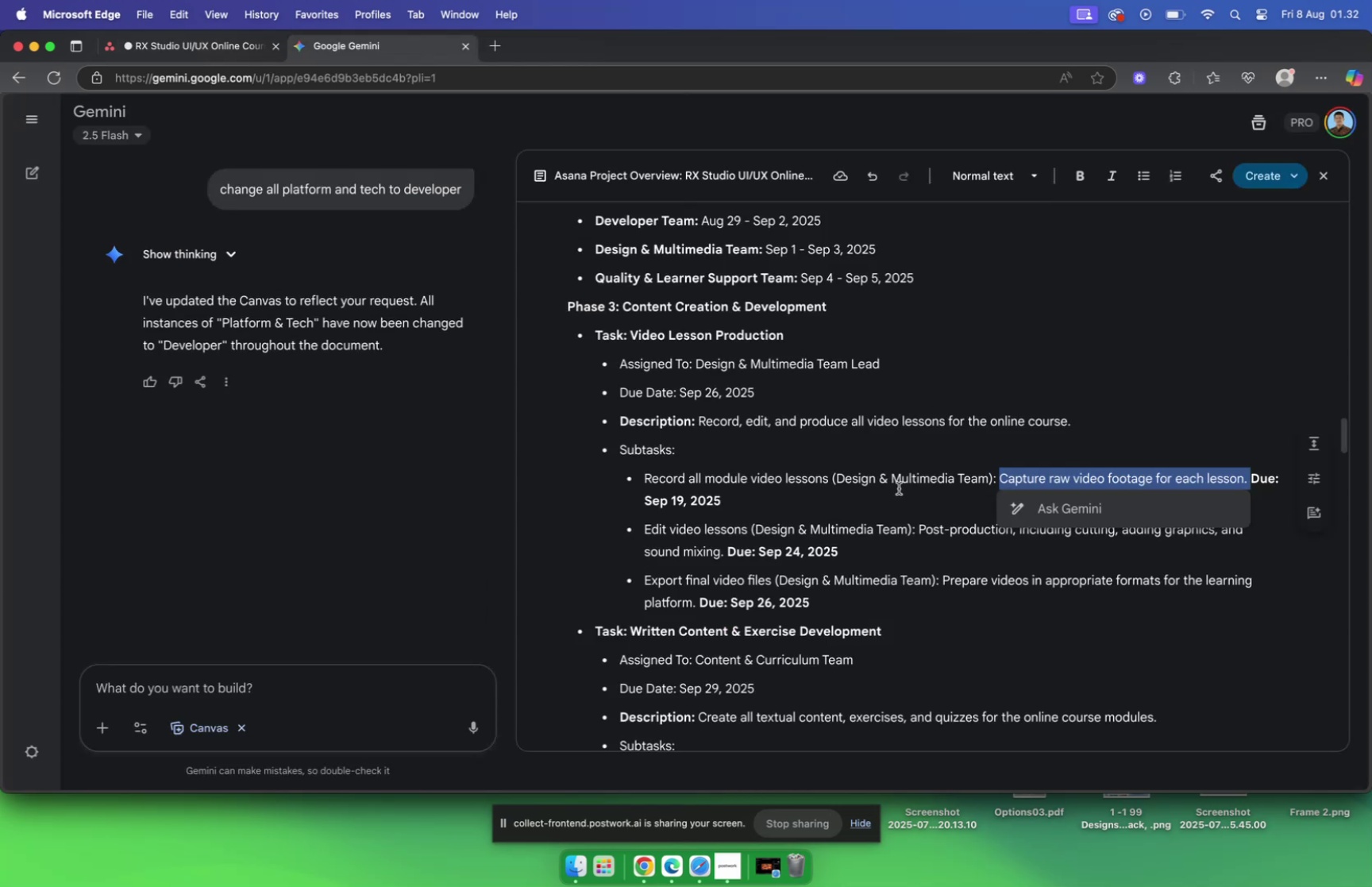 
left_click([206, 55])
 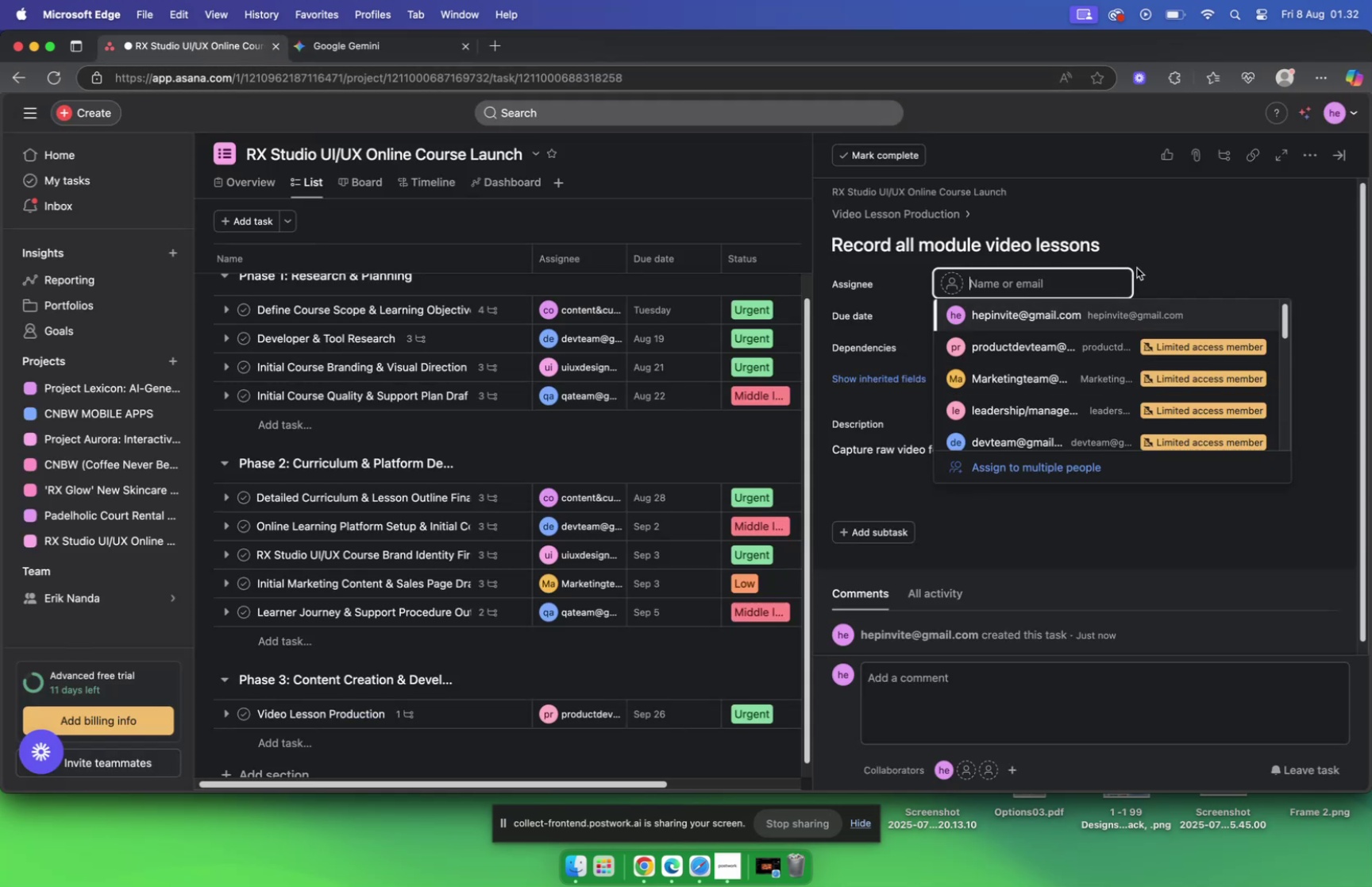 
left_click([1216, 259])
 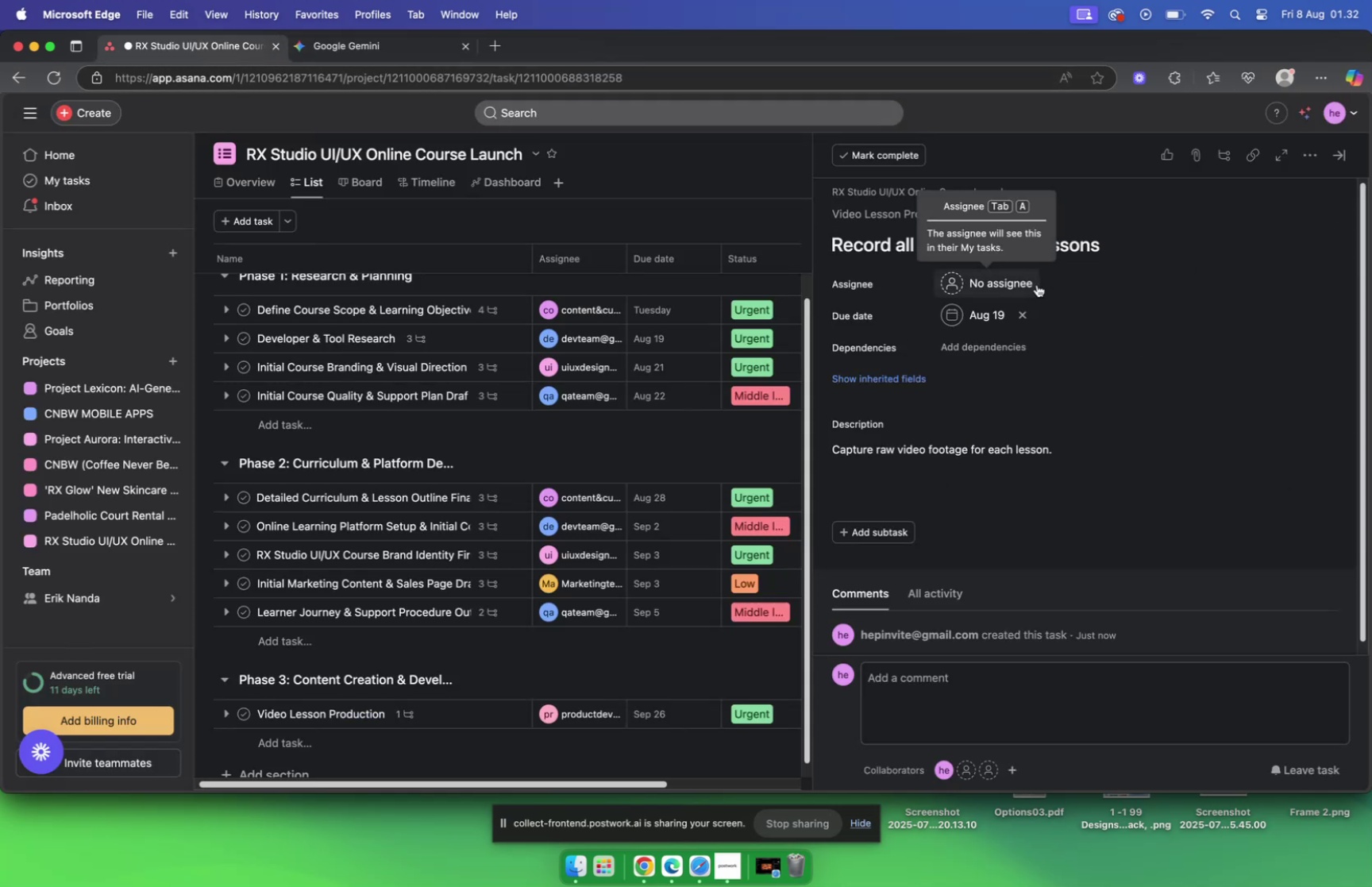 
left_click([1030, 283])
 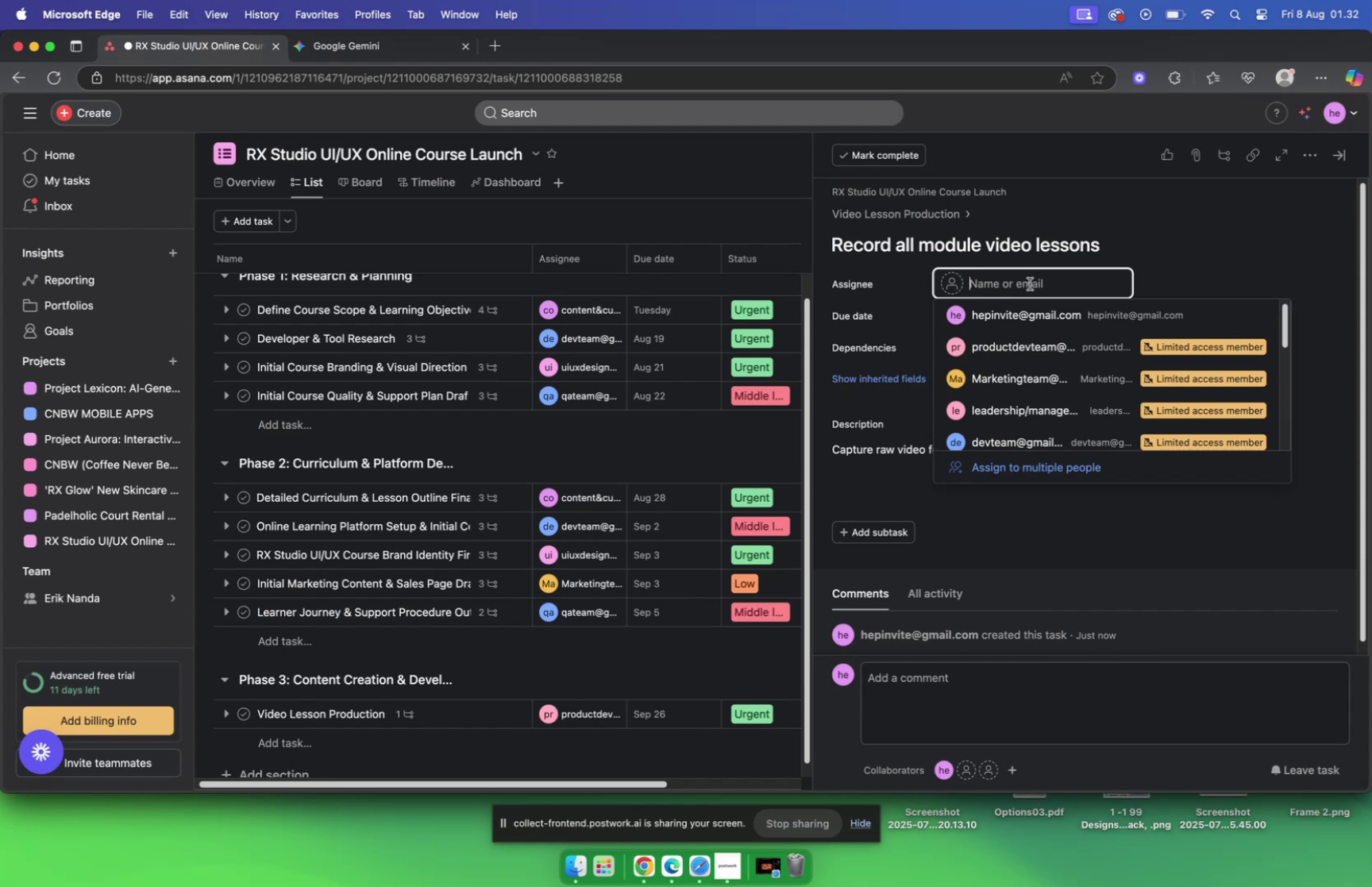 
wait(17.22)
 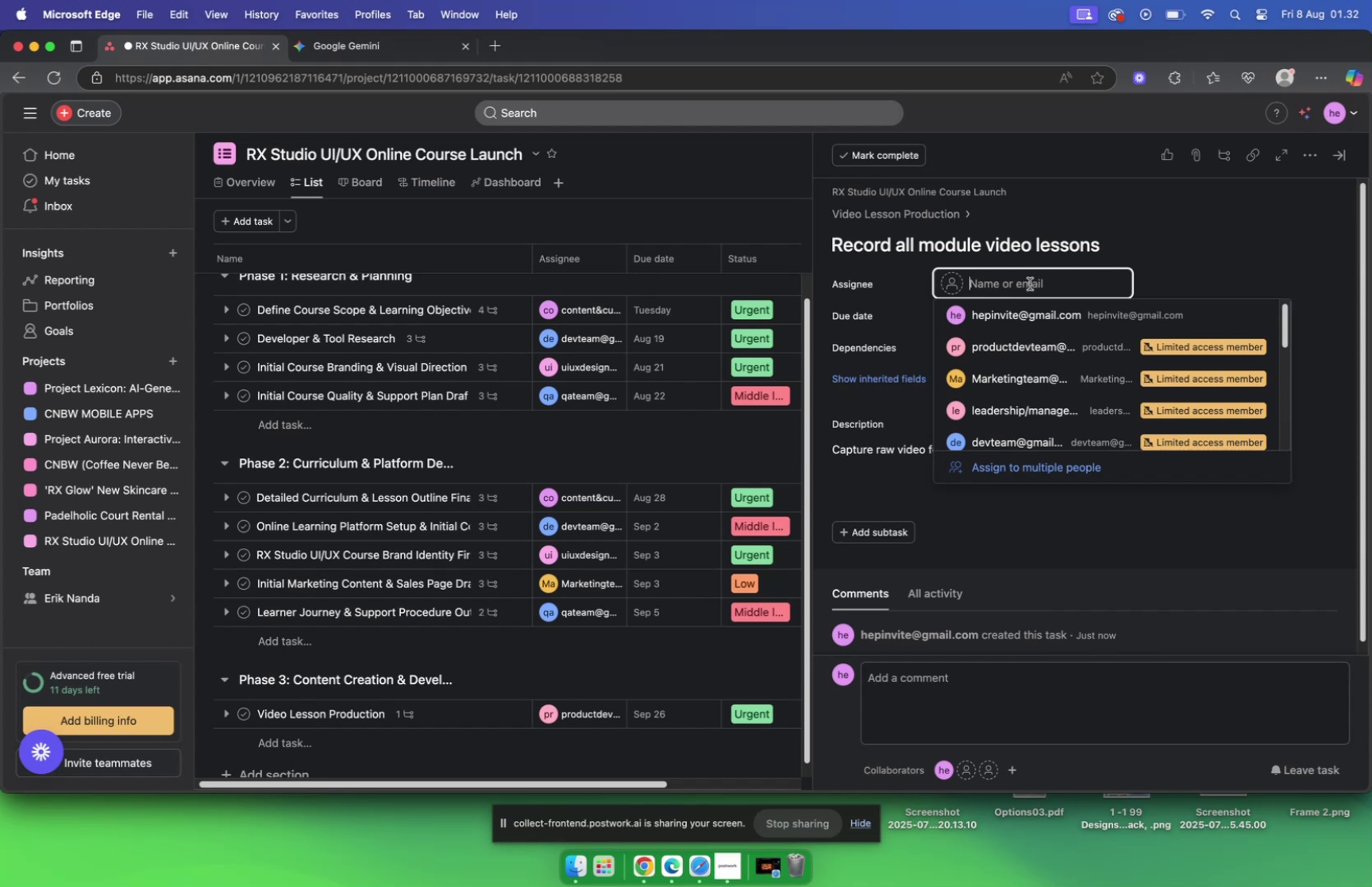 
left_click([538, 101])
 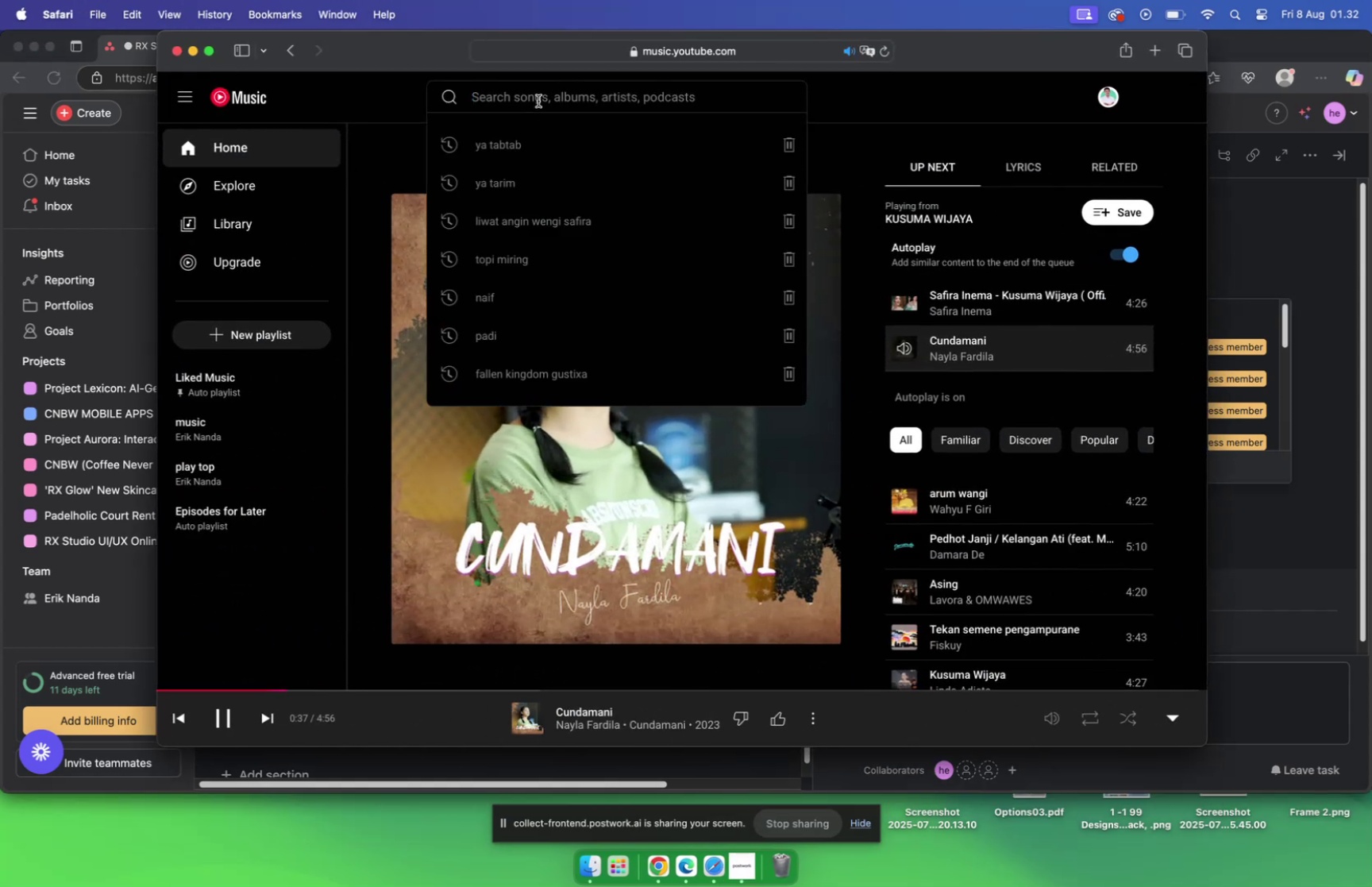 
type(kwitan)
 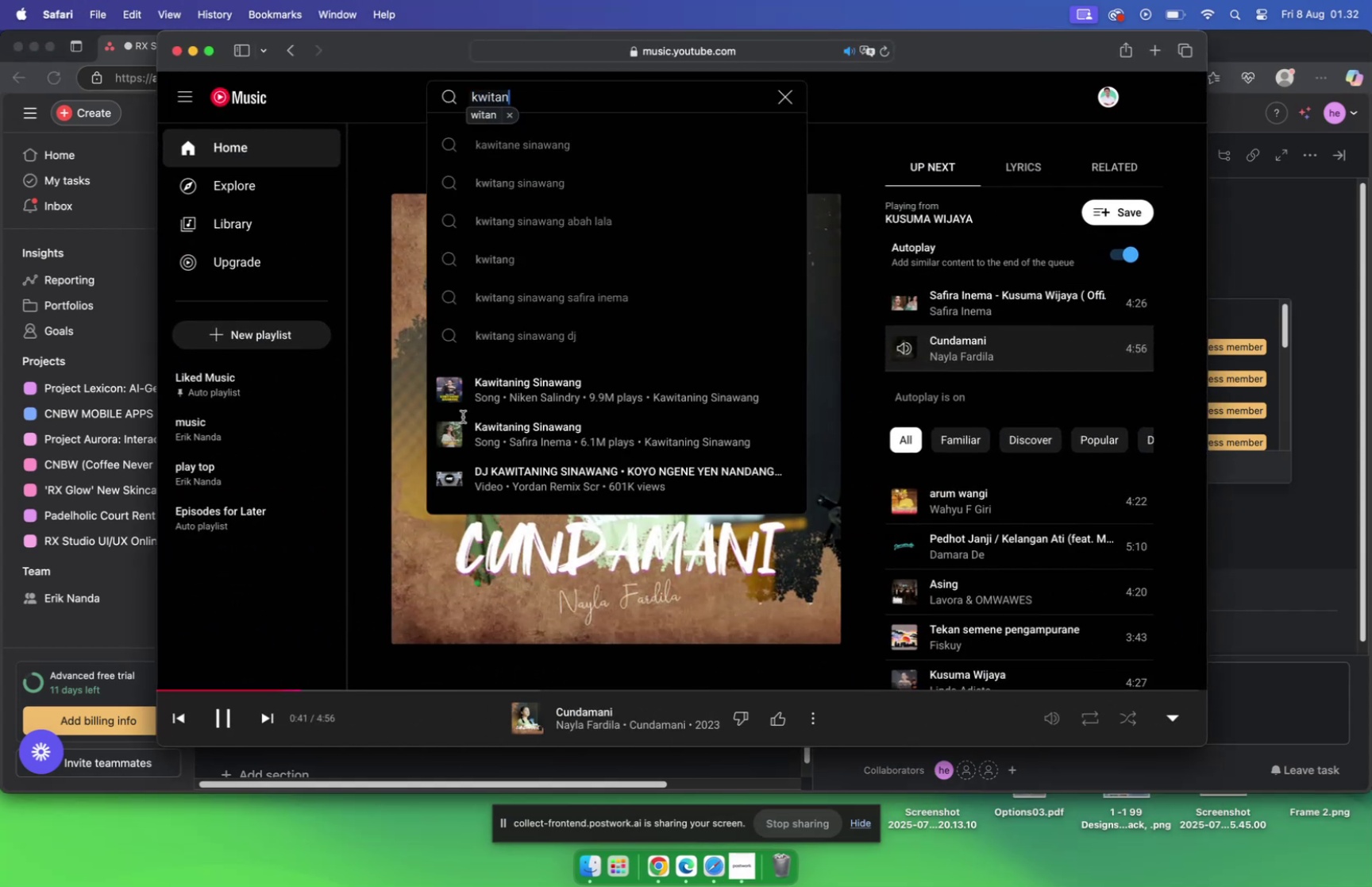 
left_click([454, 431])
 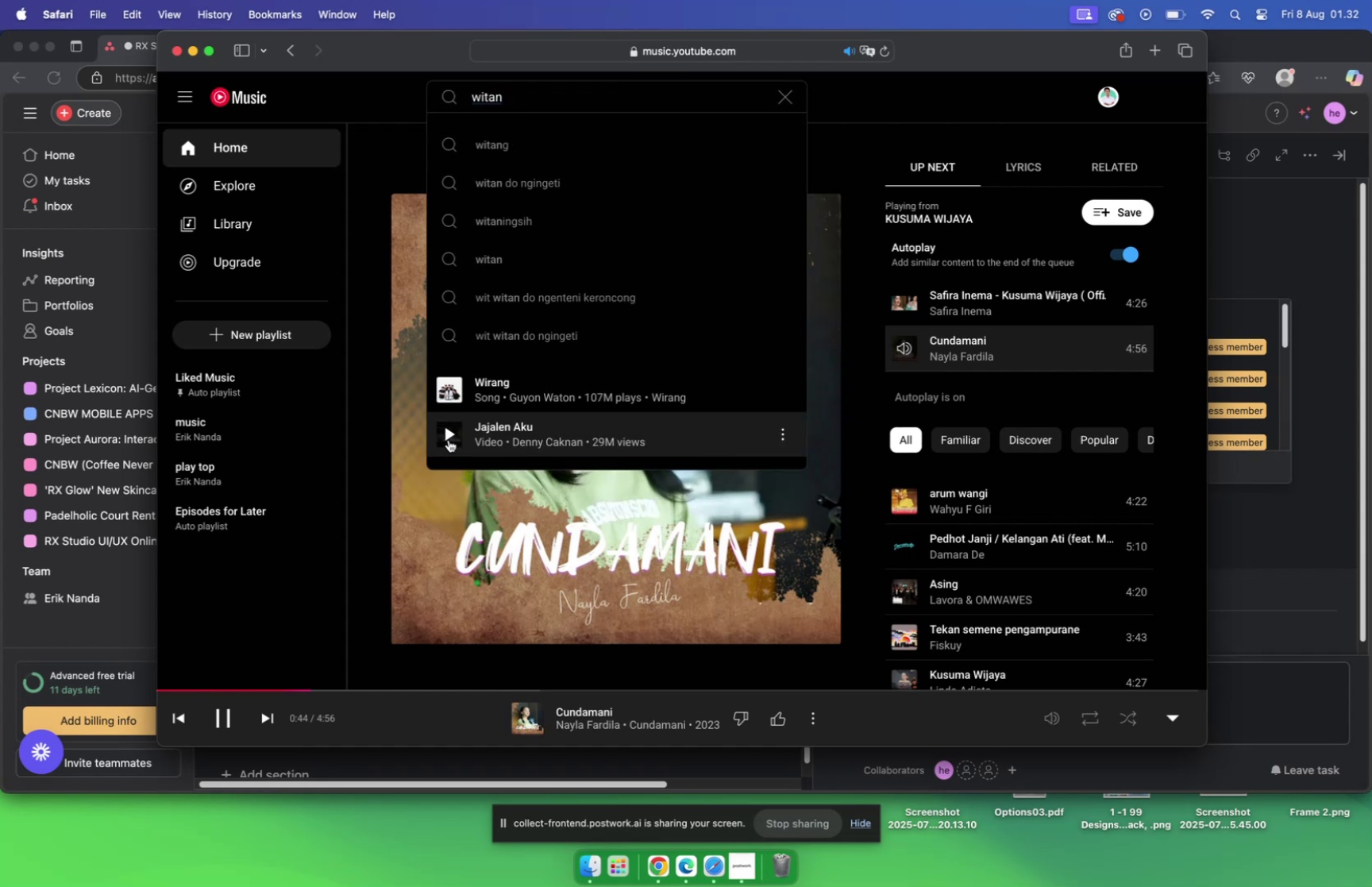 
scroll: coordinate [655, 269], scroll_direction: up, amount: 10.0
 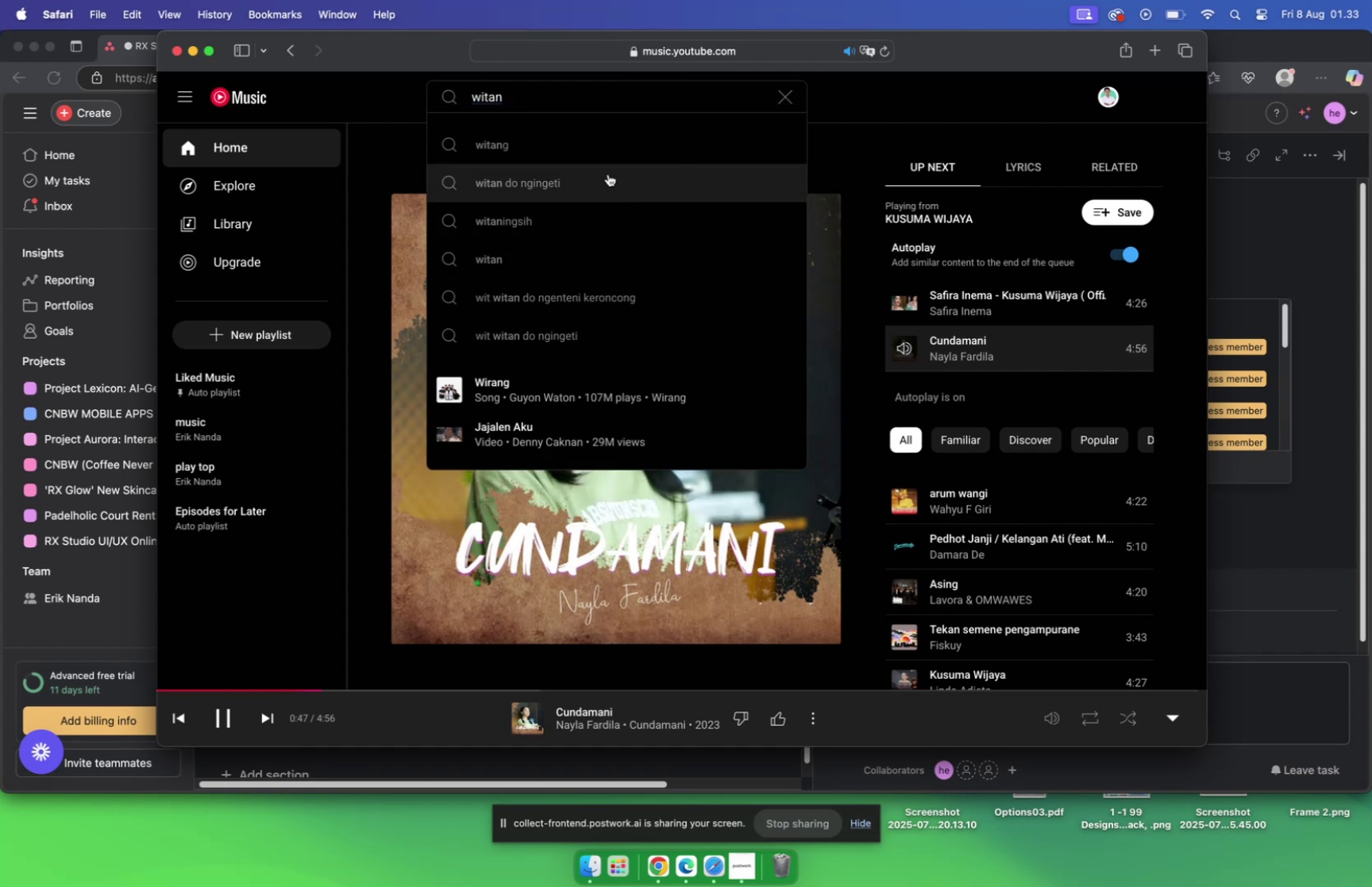 
key(Backspace)
 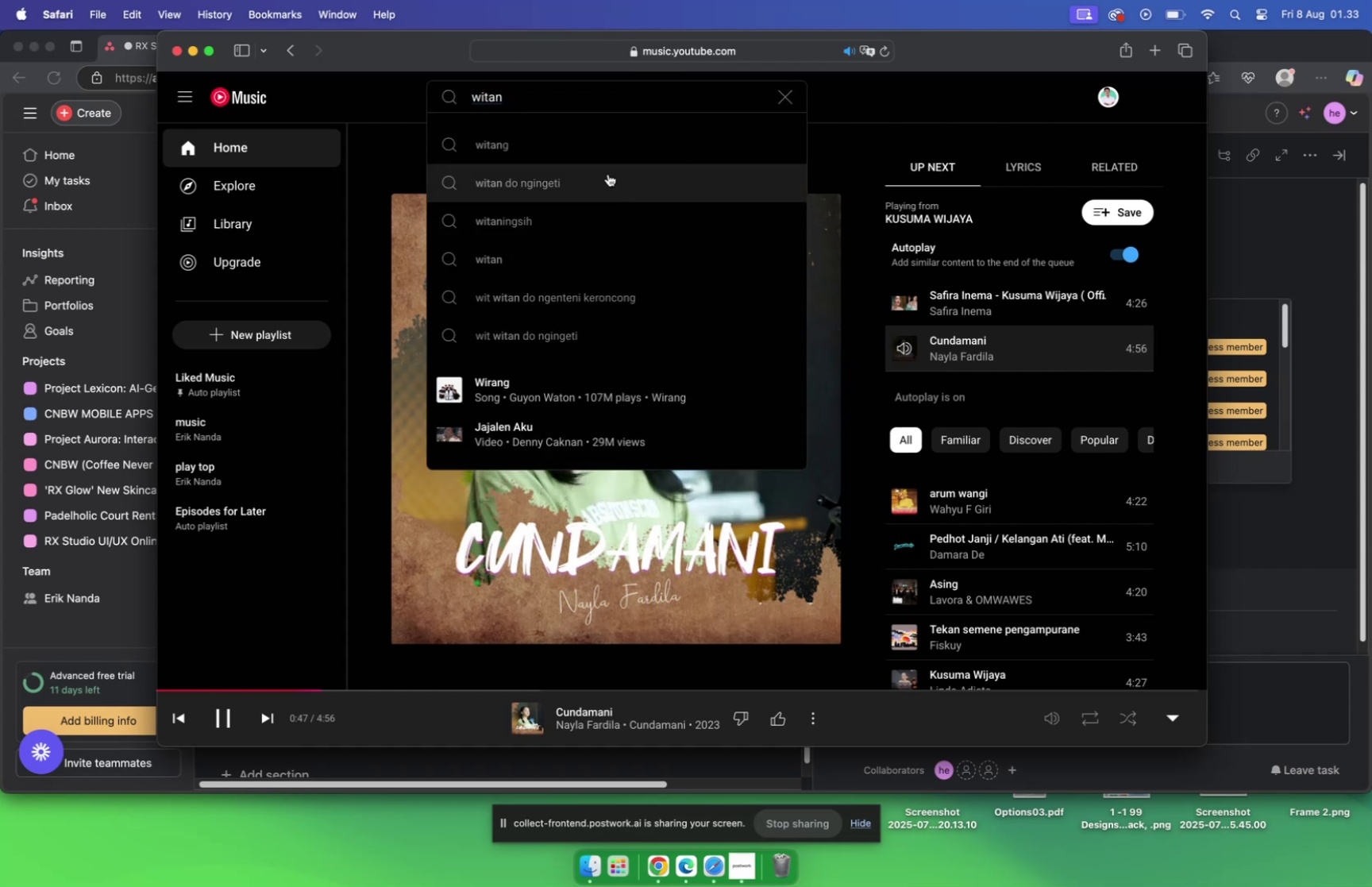 
key(Backspace)
 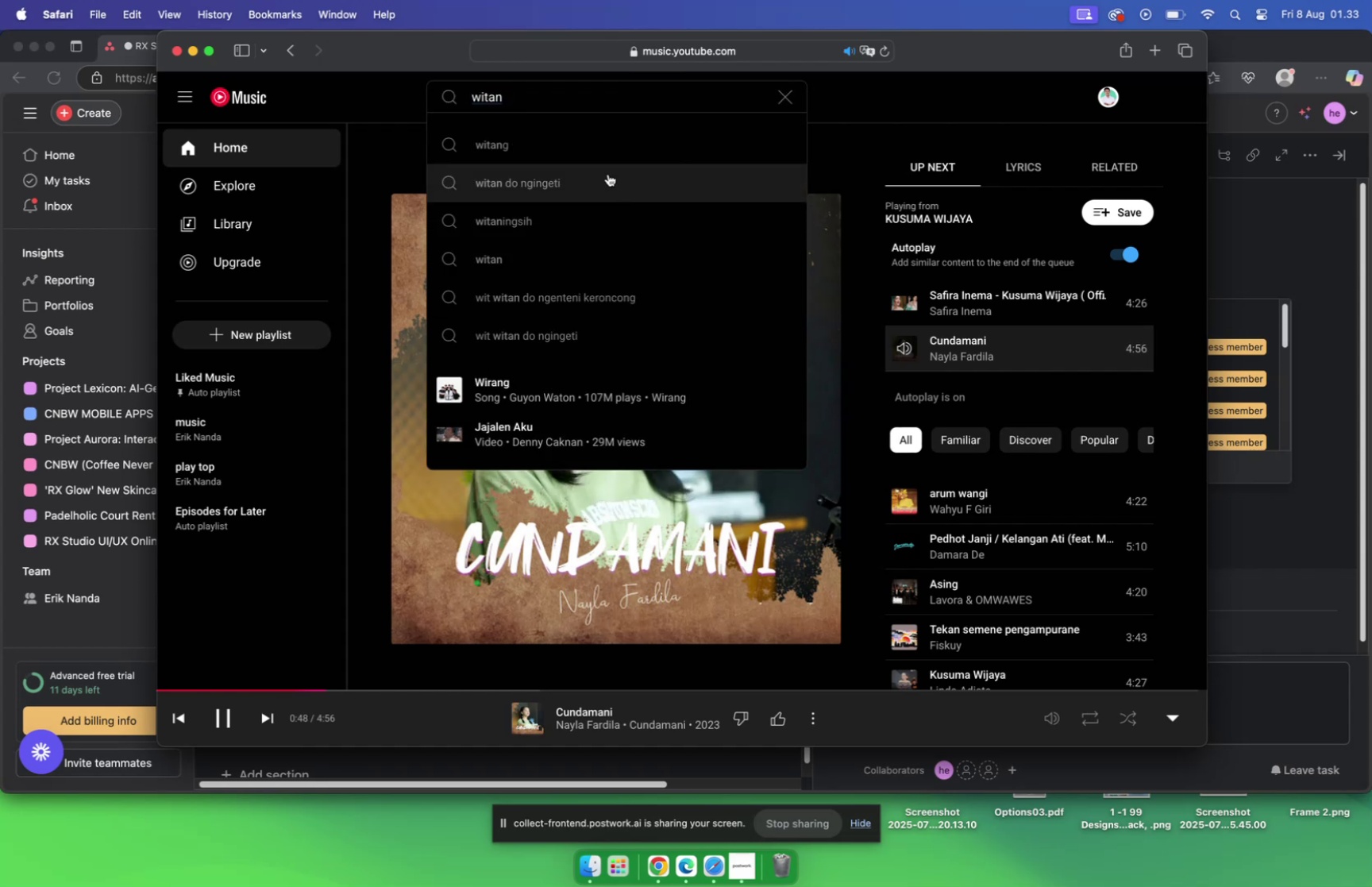 
key(Backspace)
 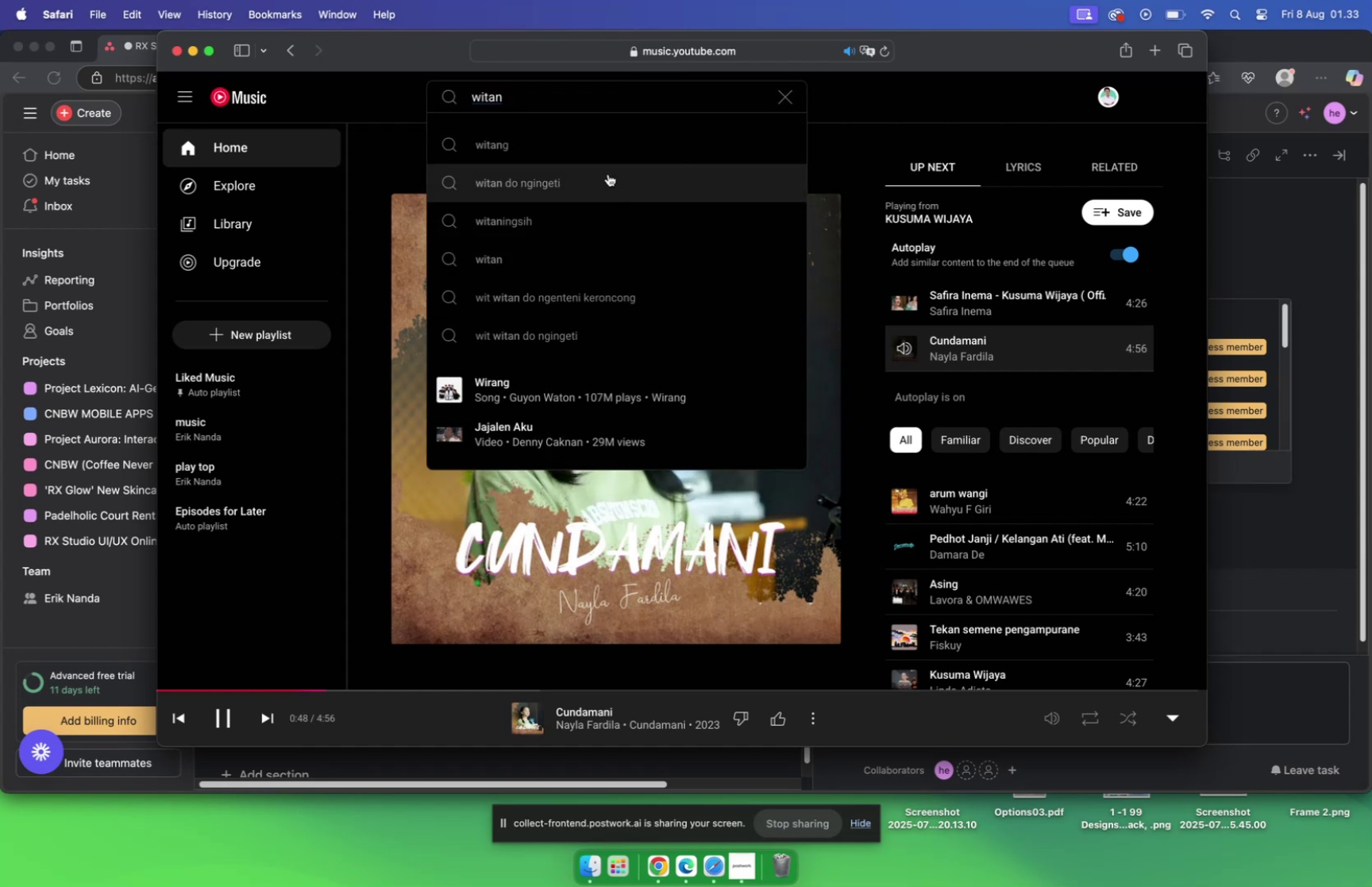 
key(Backspace)
 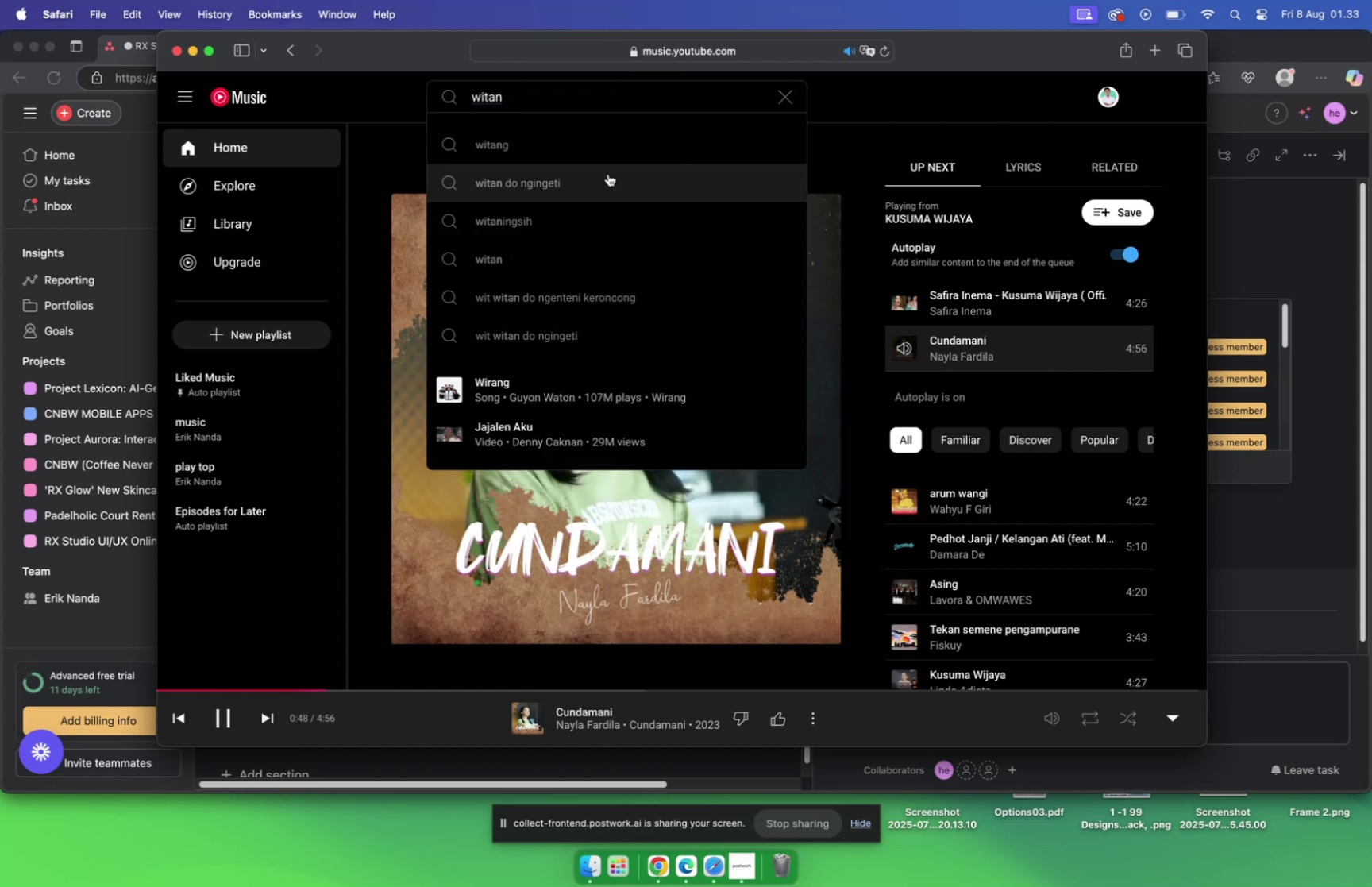 
key(Backspace)
 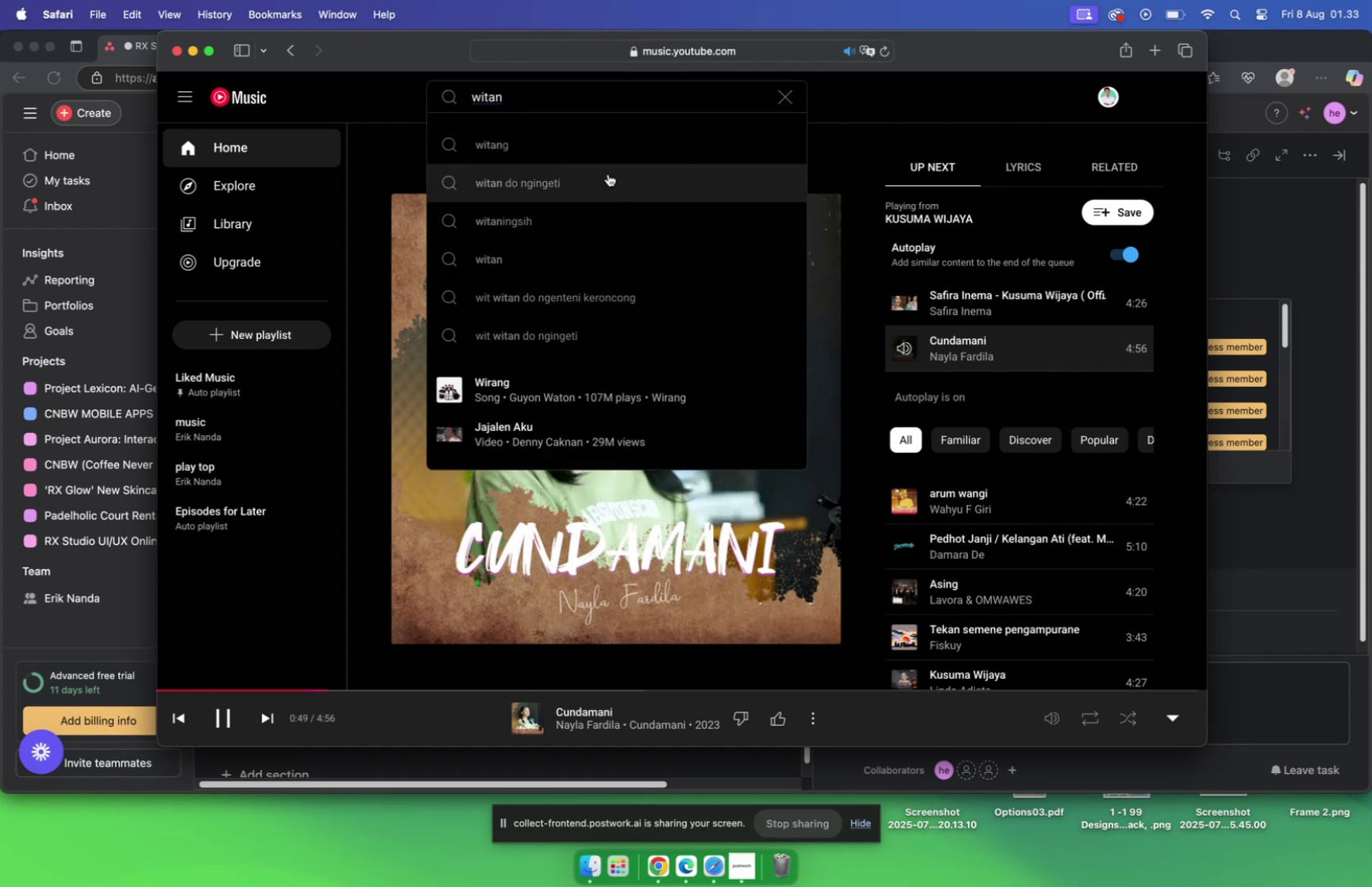 
key(Backspace)
 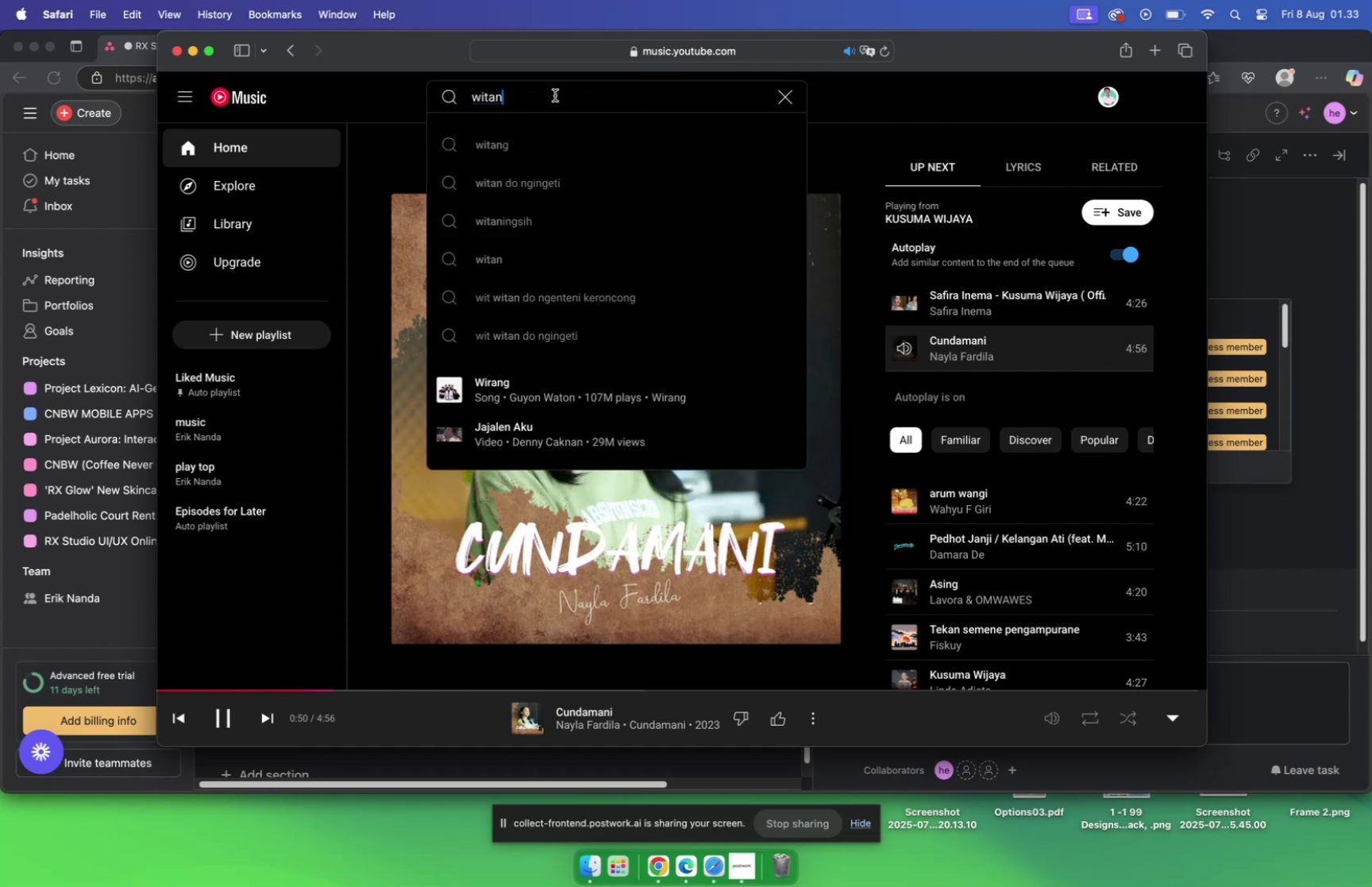 
left_click_drag(start_coordinate=[550, 97], to_coordinate=[373, 75])
 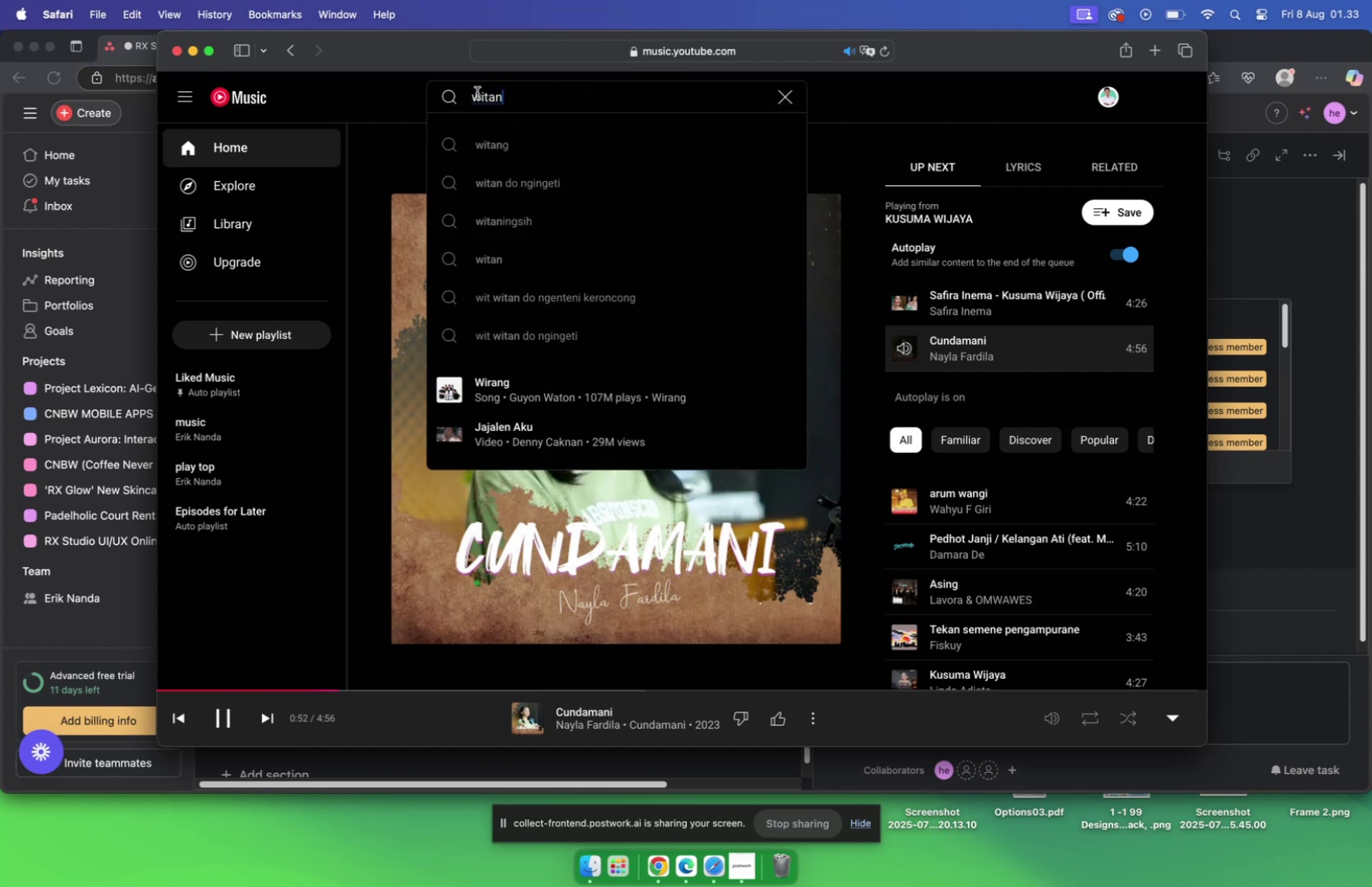 
left_click_drag(start_coordinate=[522, 99], to_coordinate=[449, 96])
 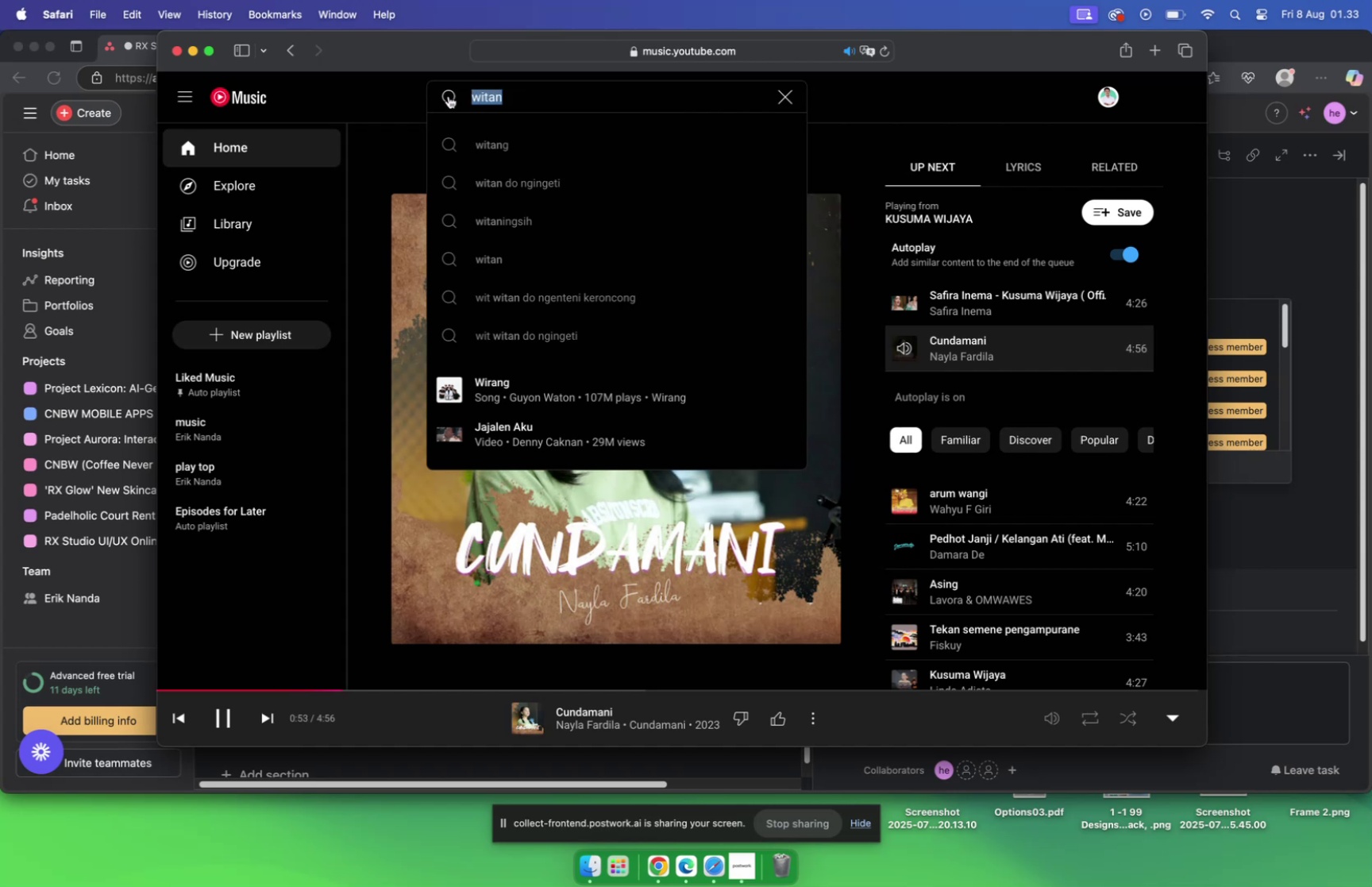 
type(kwi)
 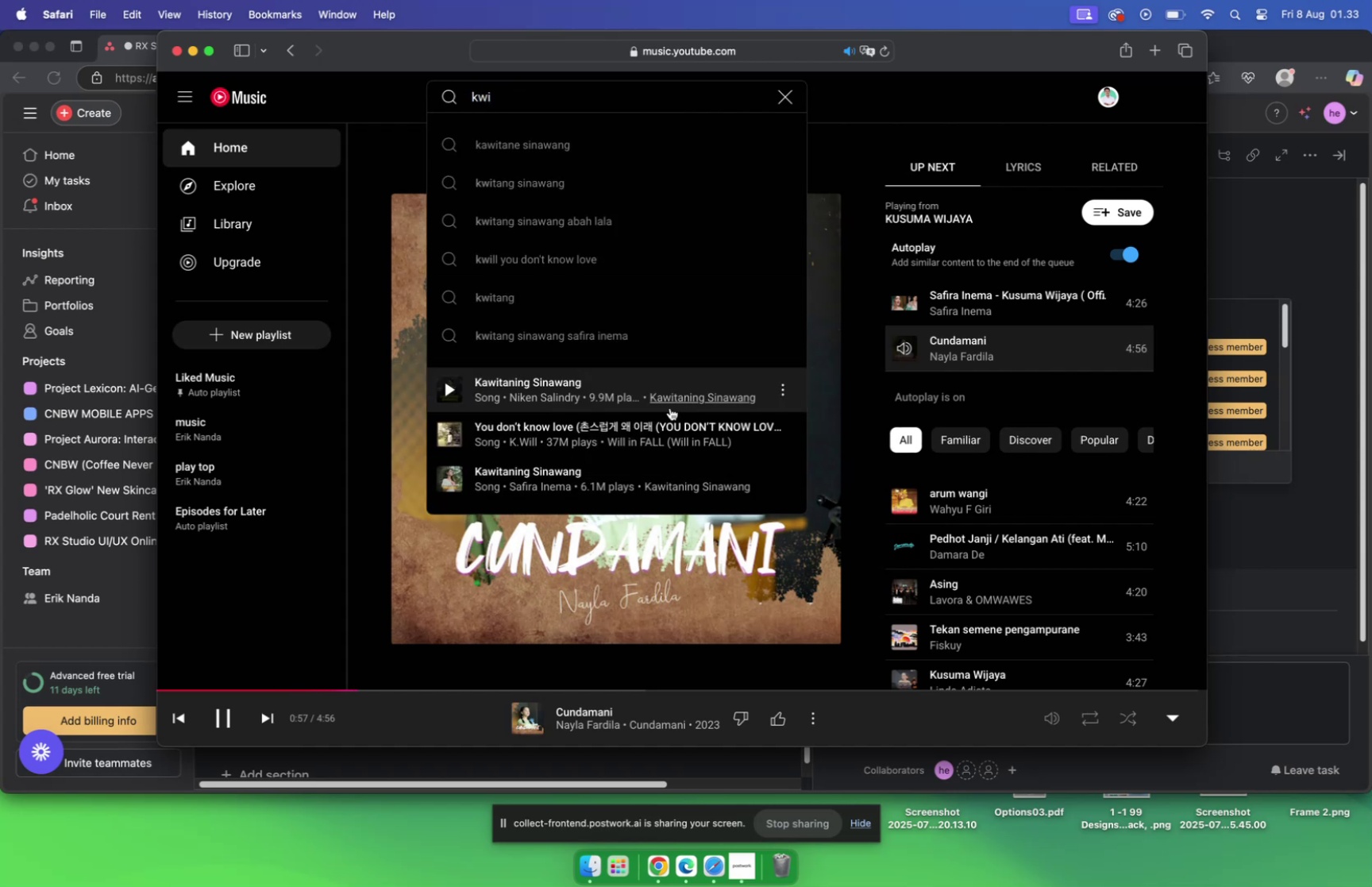 
left_click([446, 478])
 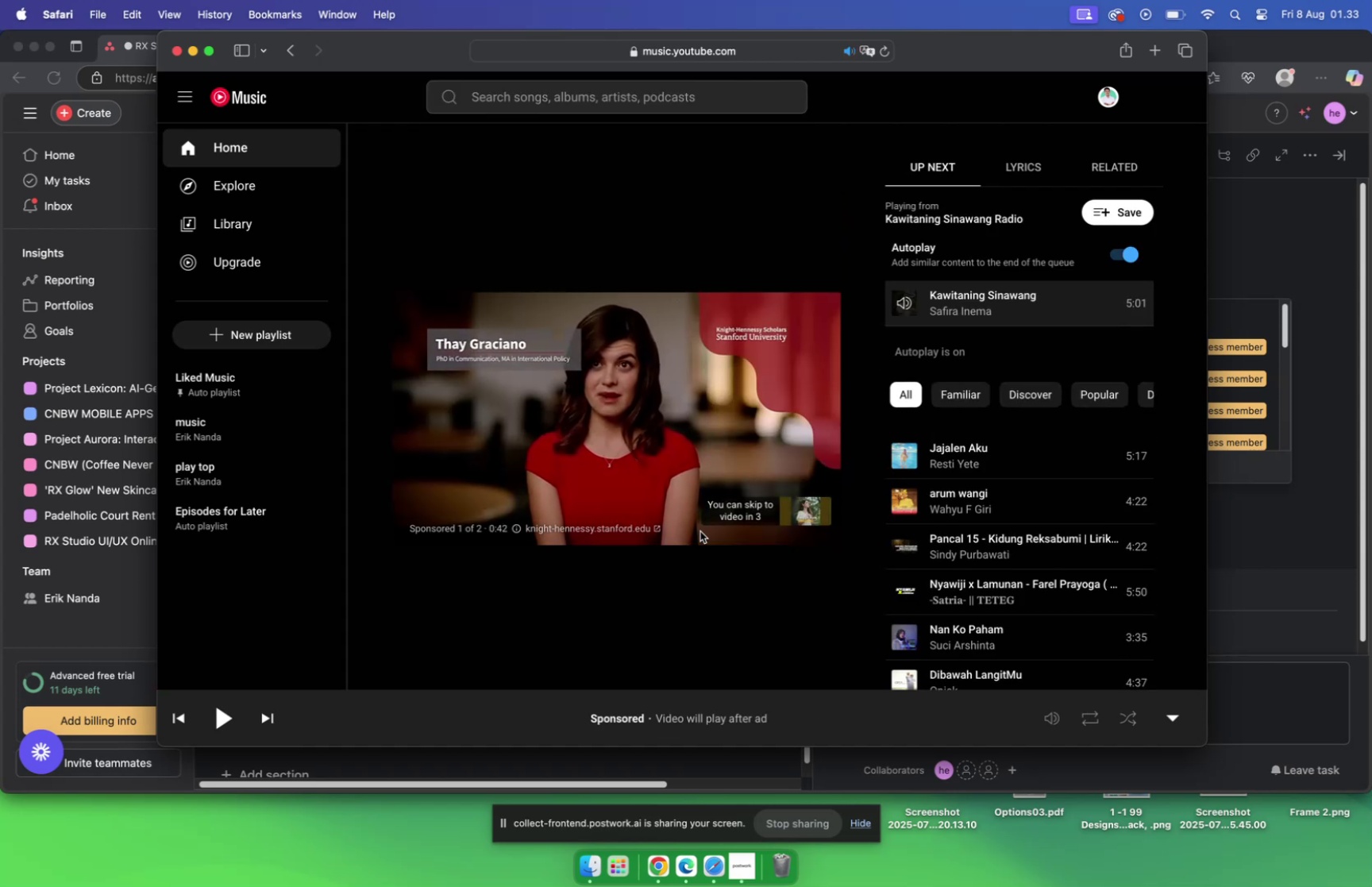 
wait(8.75)
 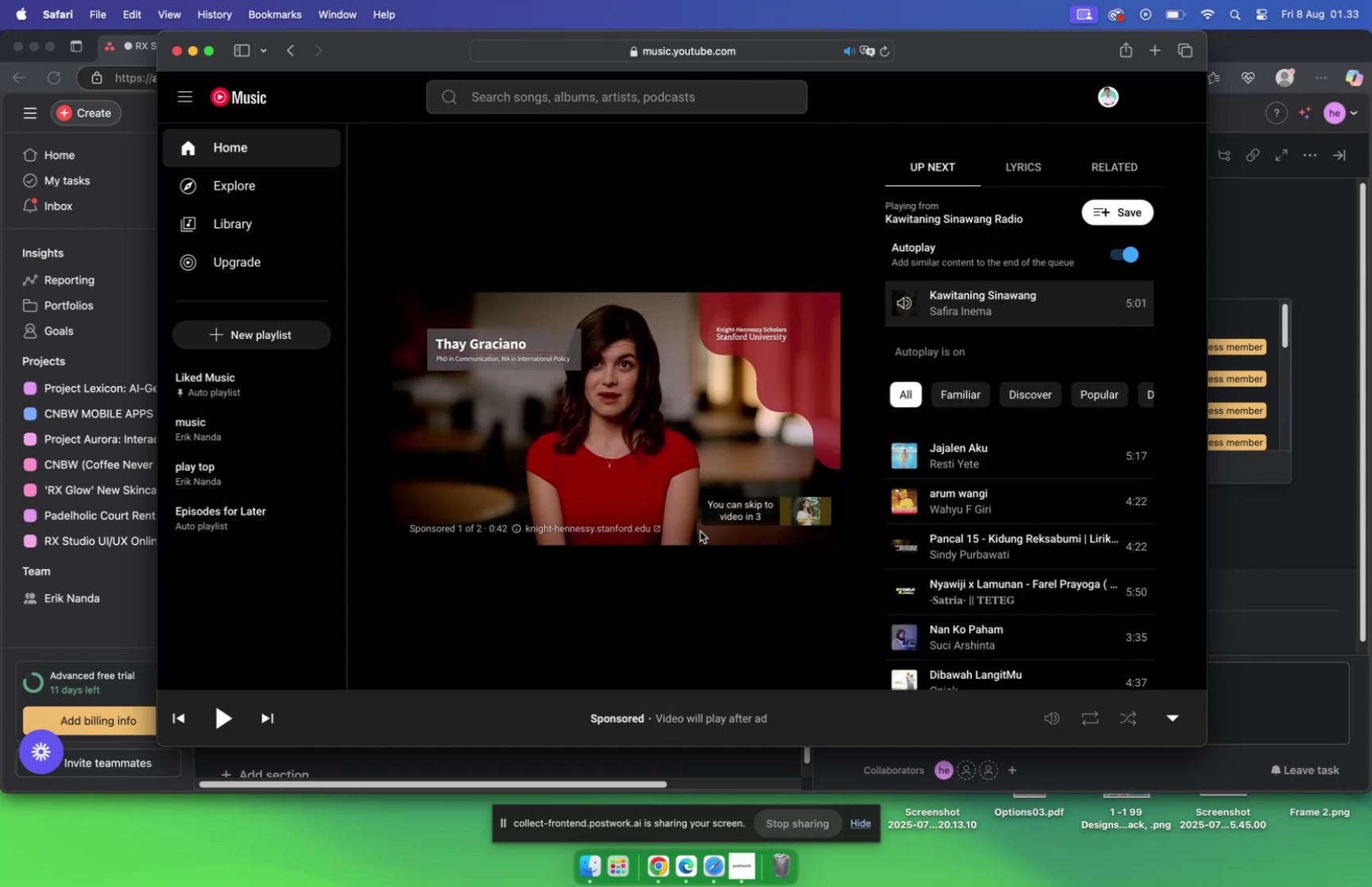 
left_click([190, 51])
 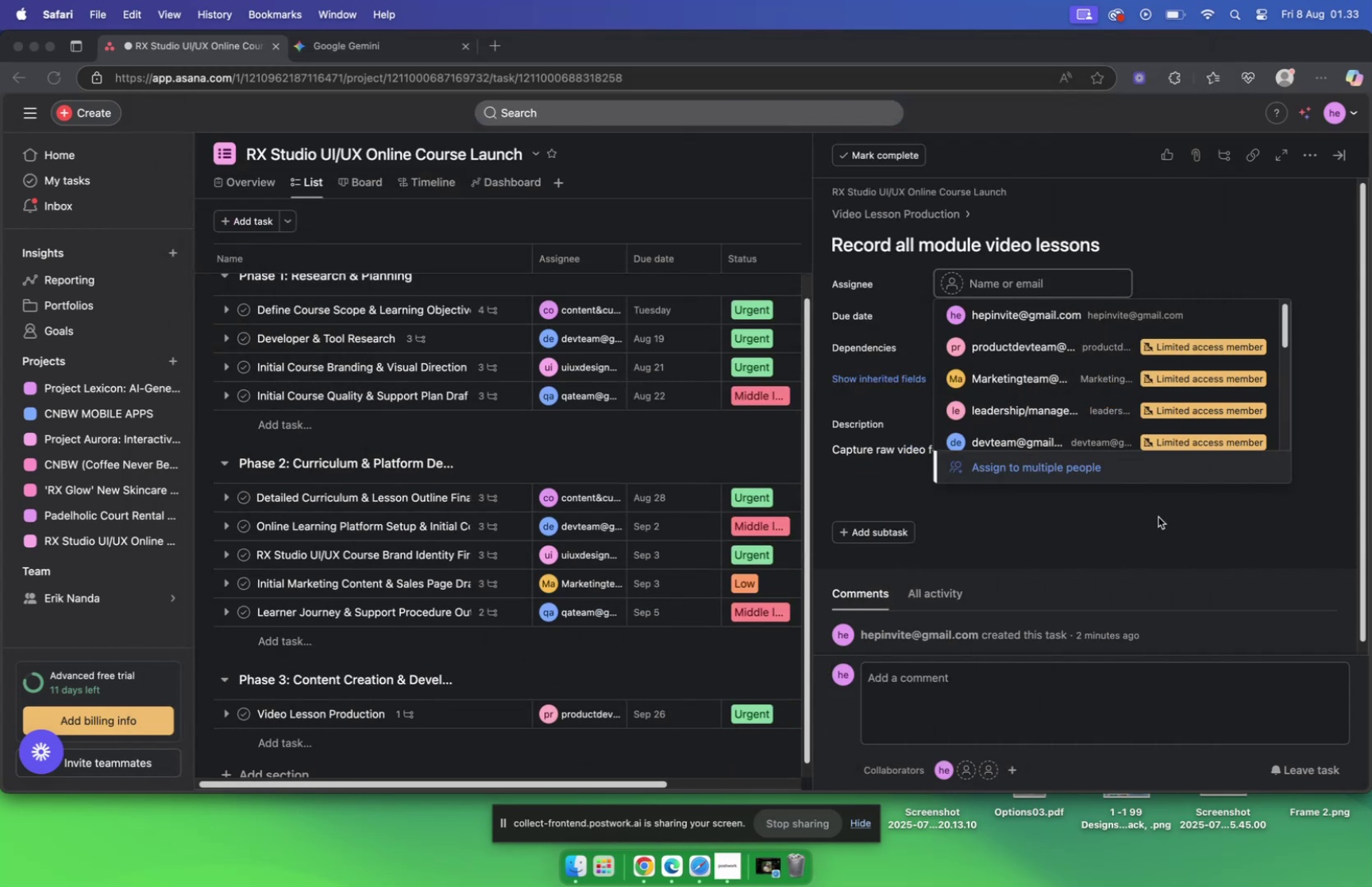 
left_click([1158, 516])
 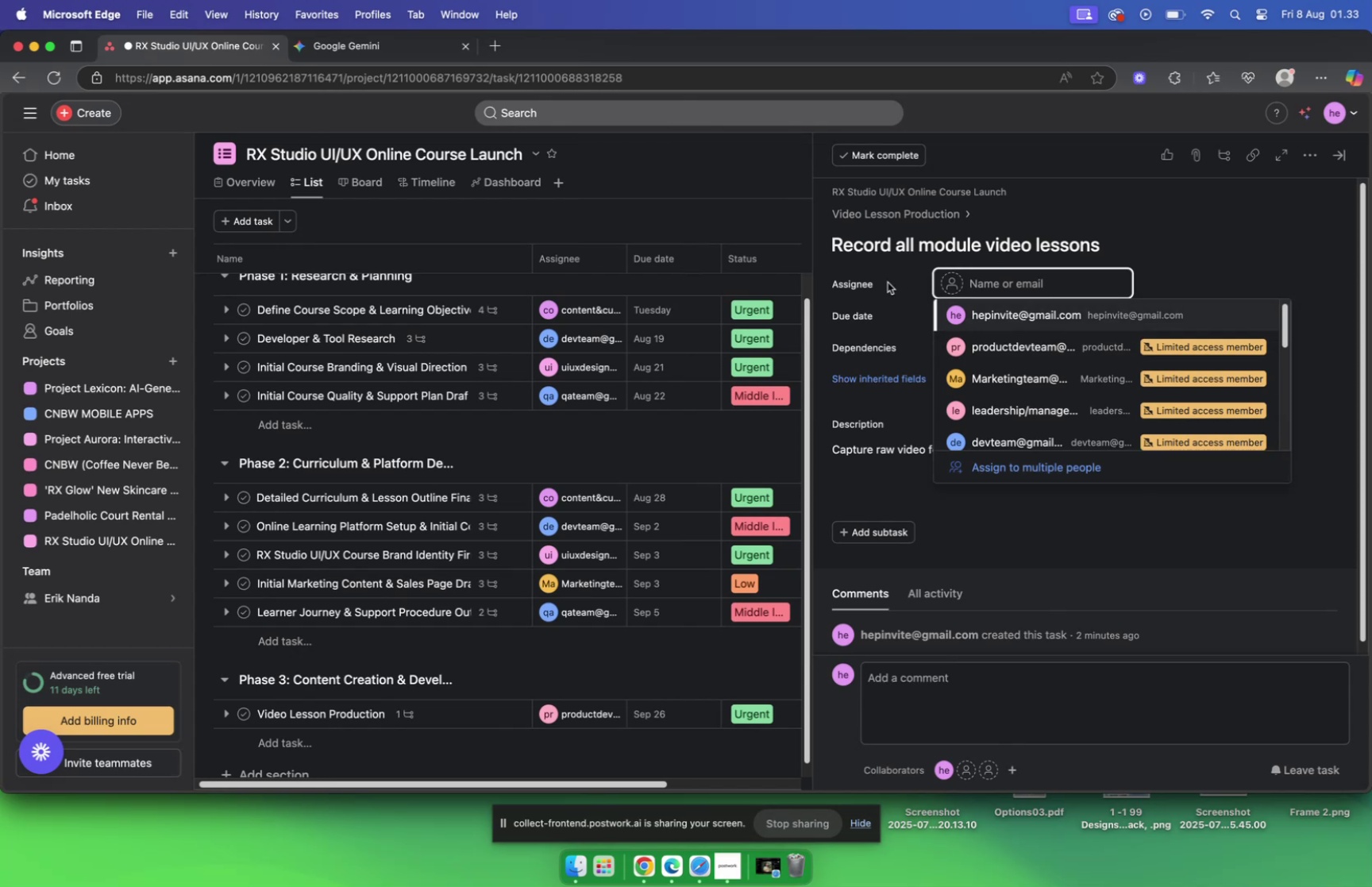 
left_click([916, 272])
 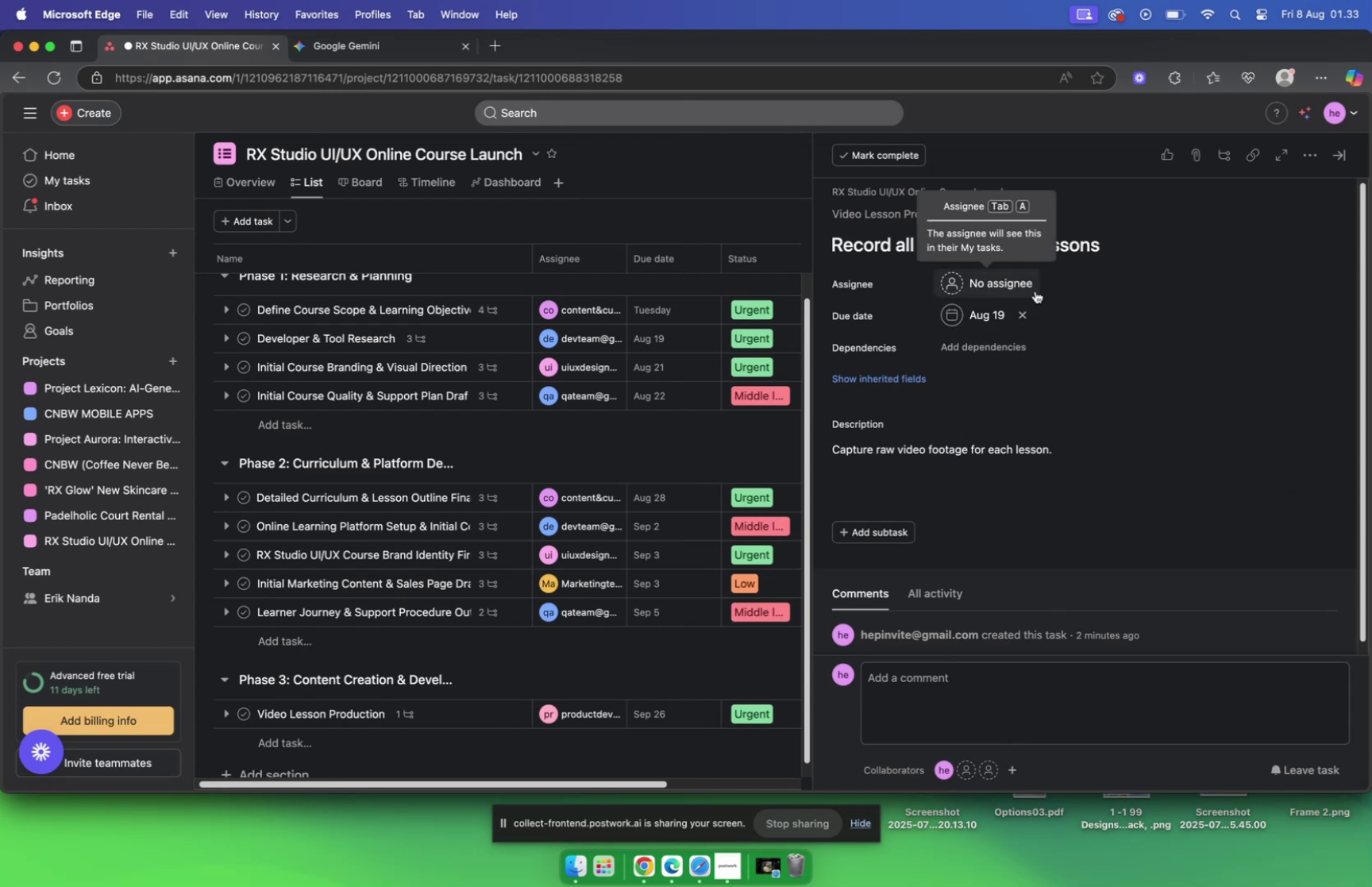 
left_click([341, 43])
 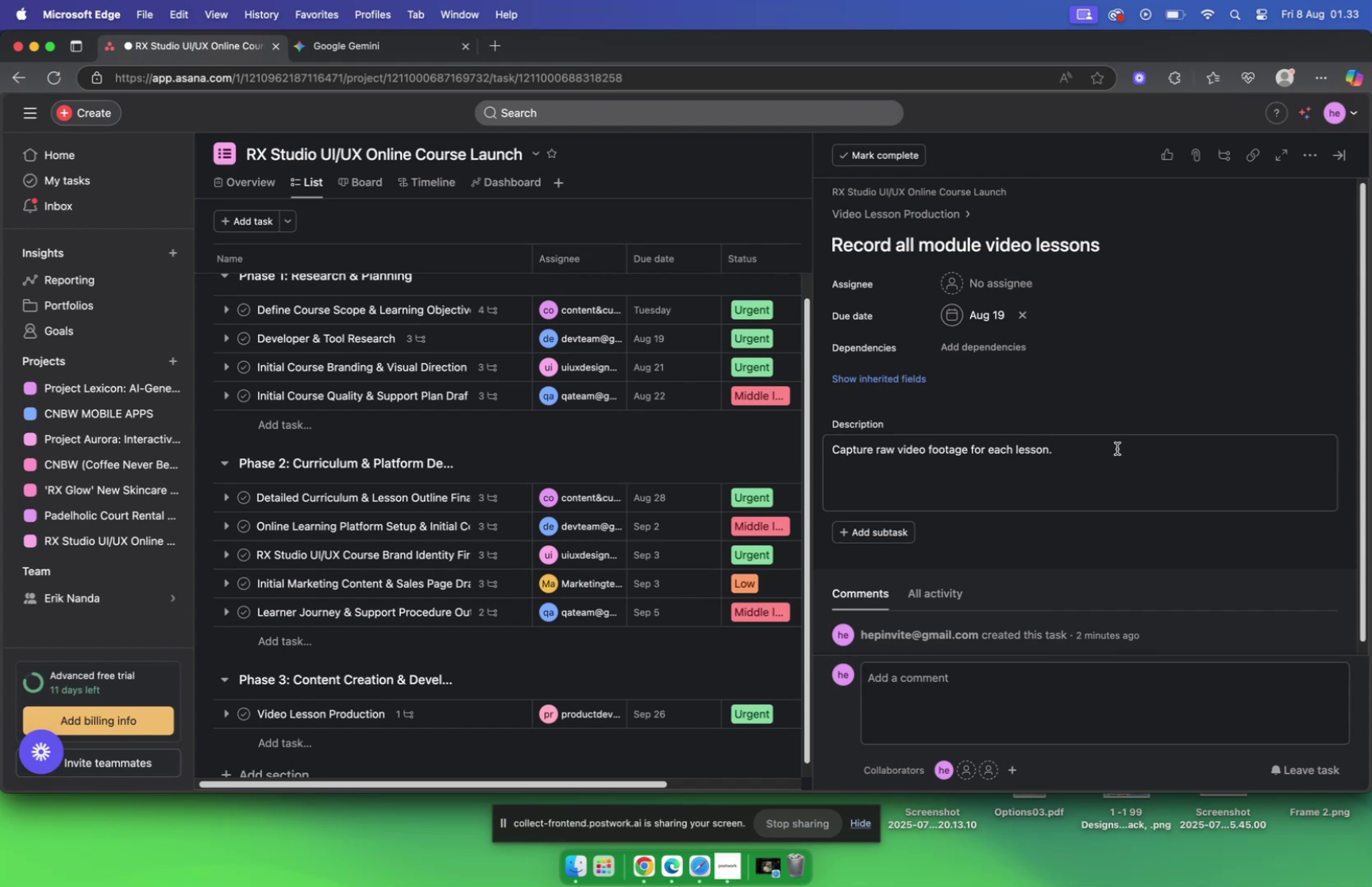 
wait(7.7)
 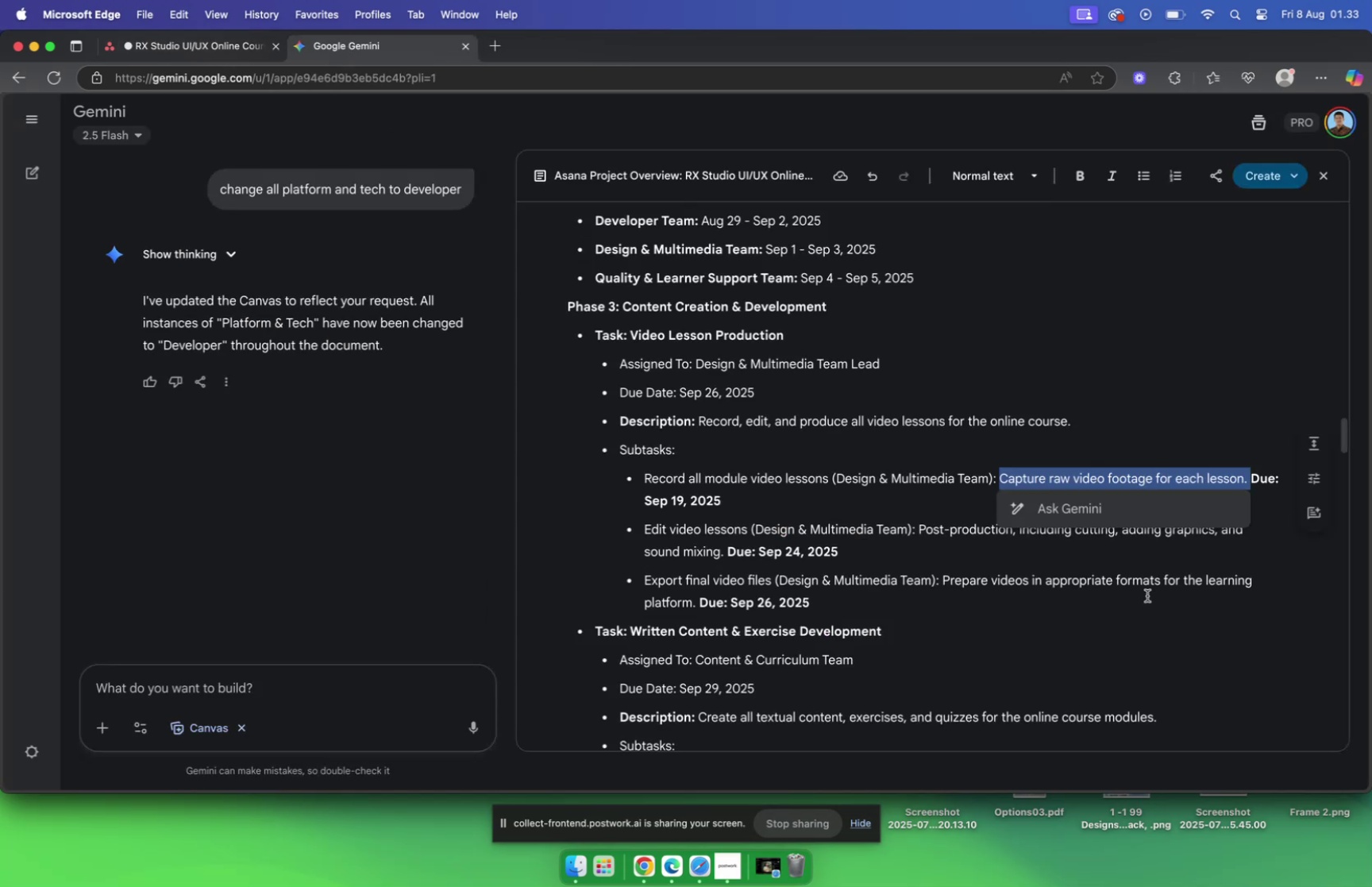 
left_click([946, 290])
 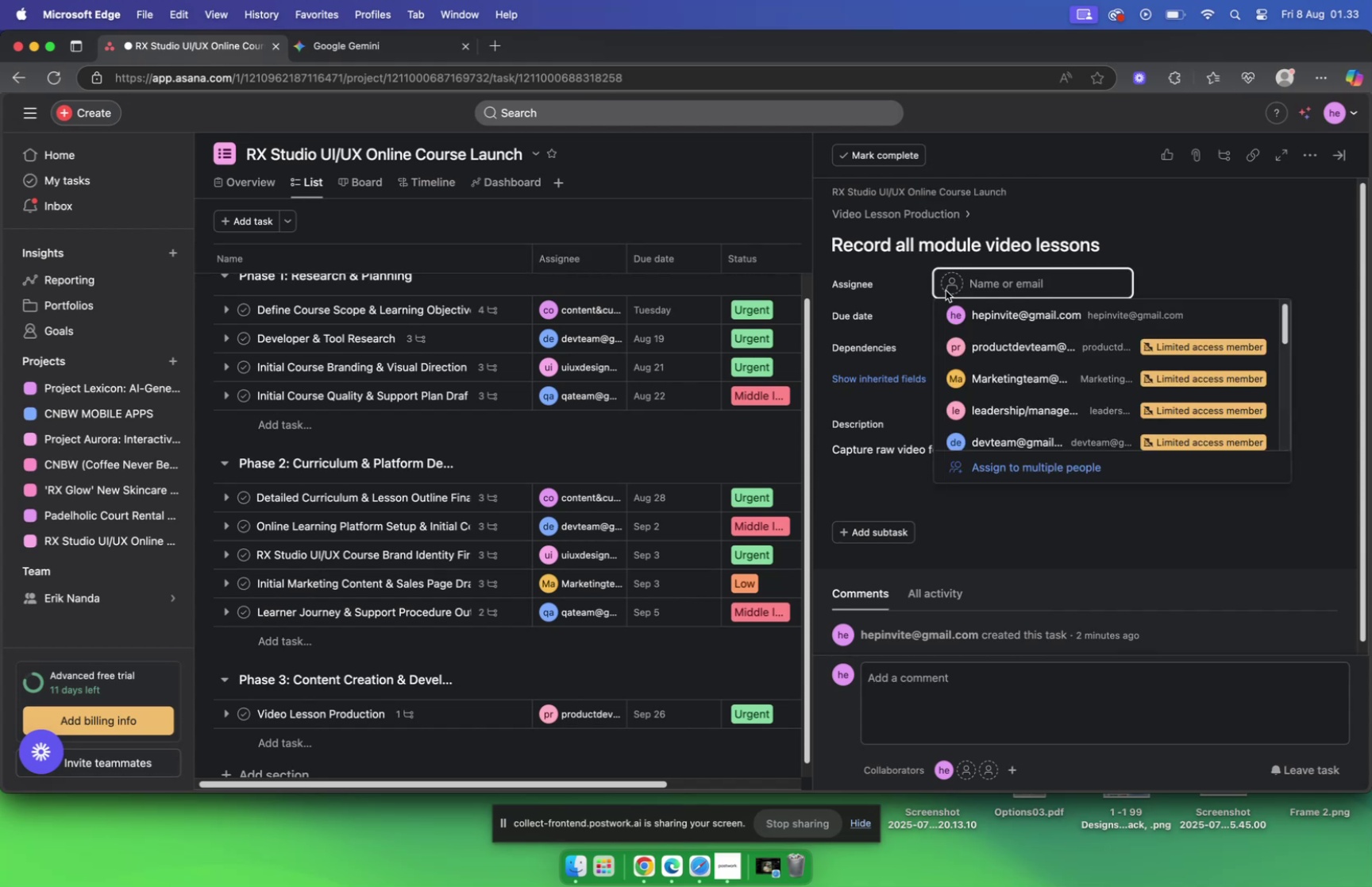 
type(pro)
 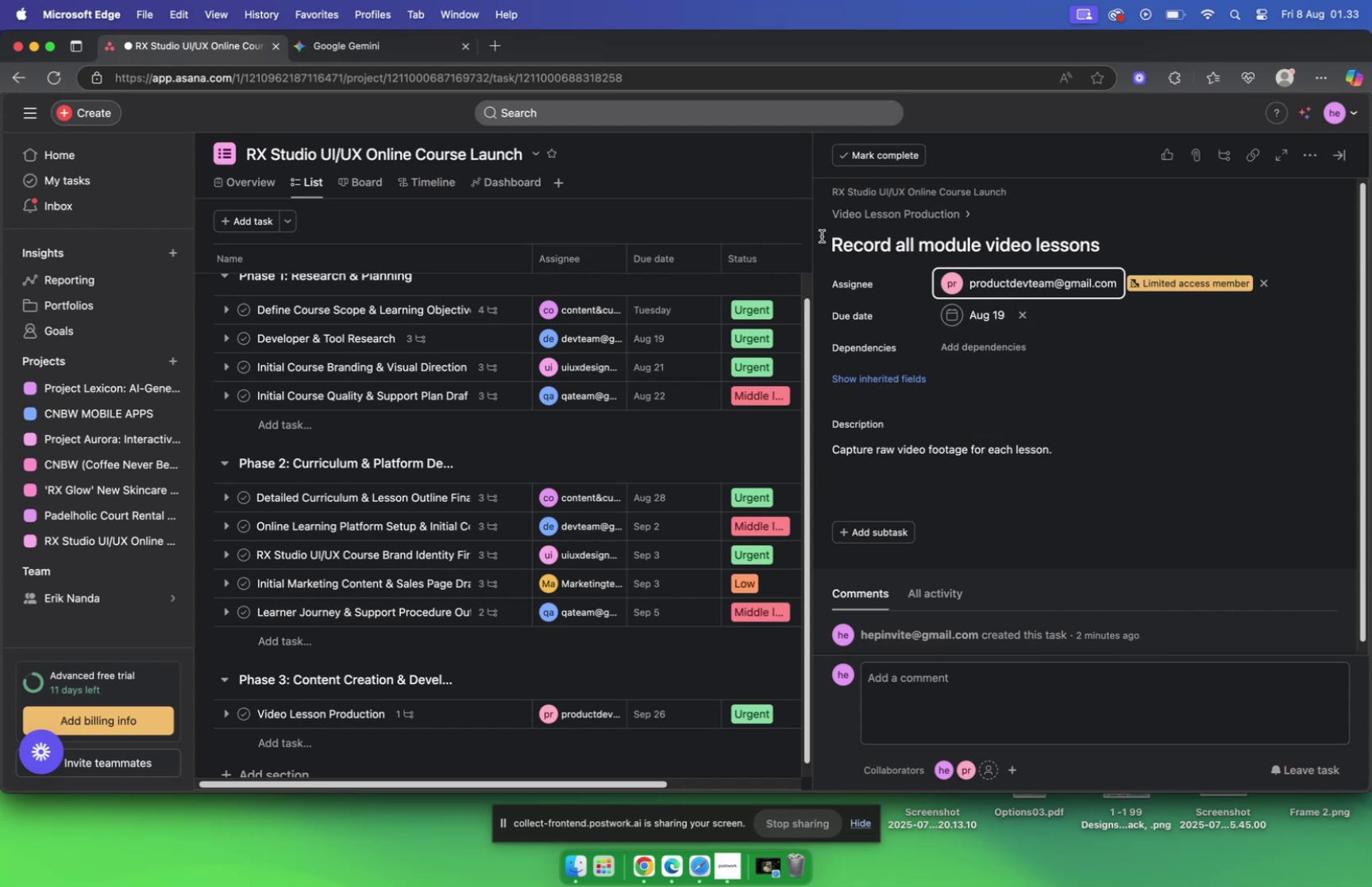 
left_click([353, 52])
 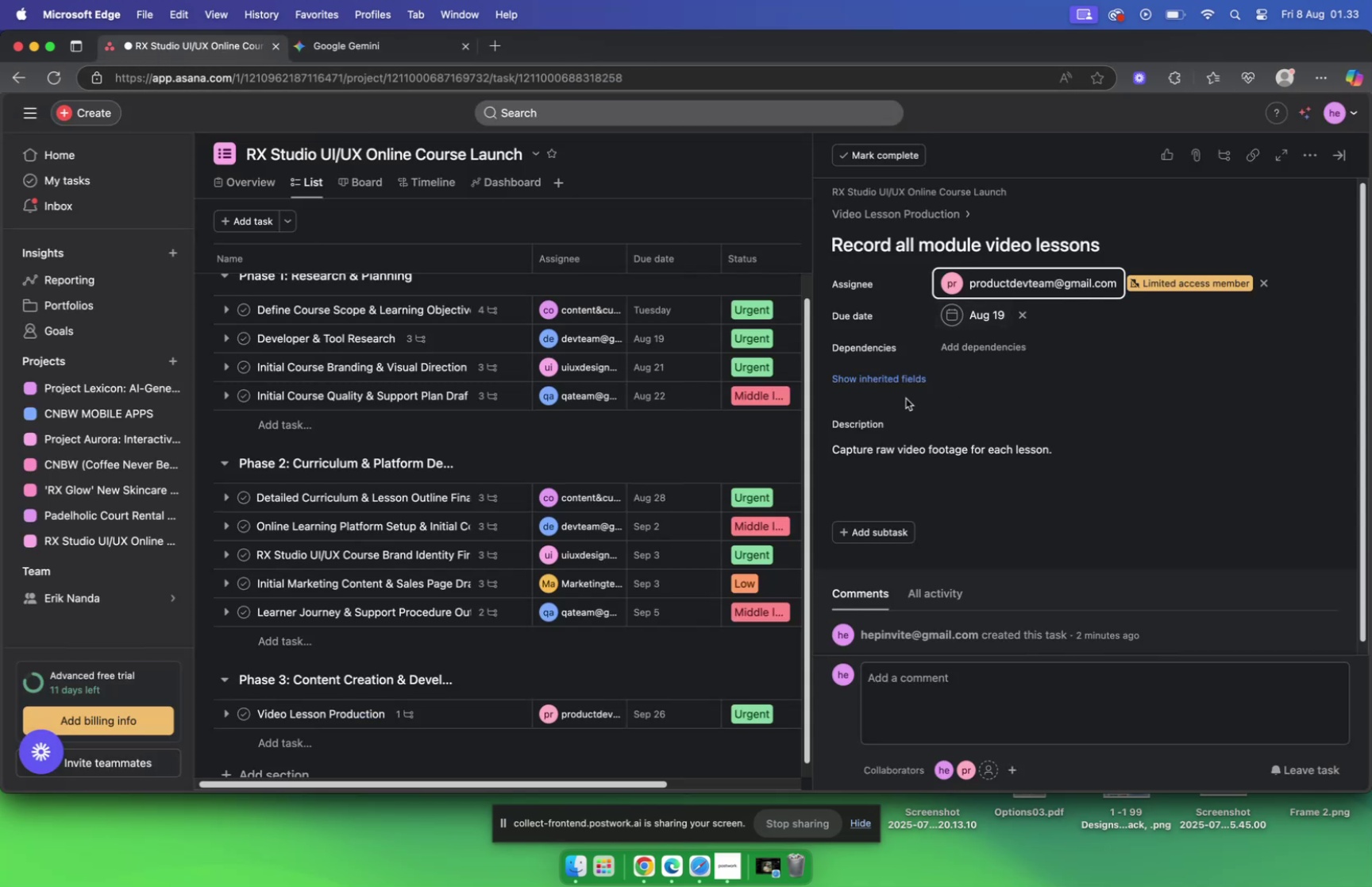 
left_click([981, 305])
 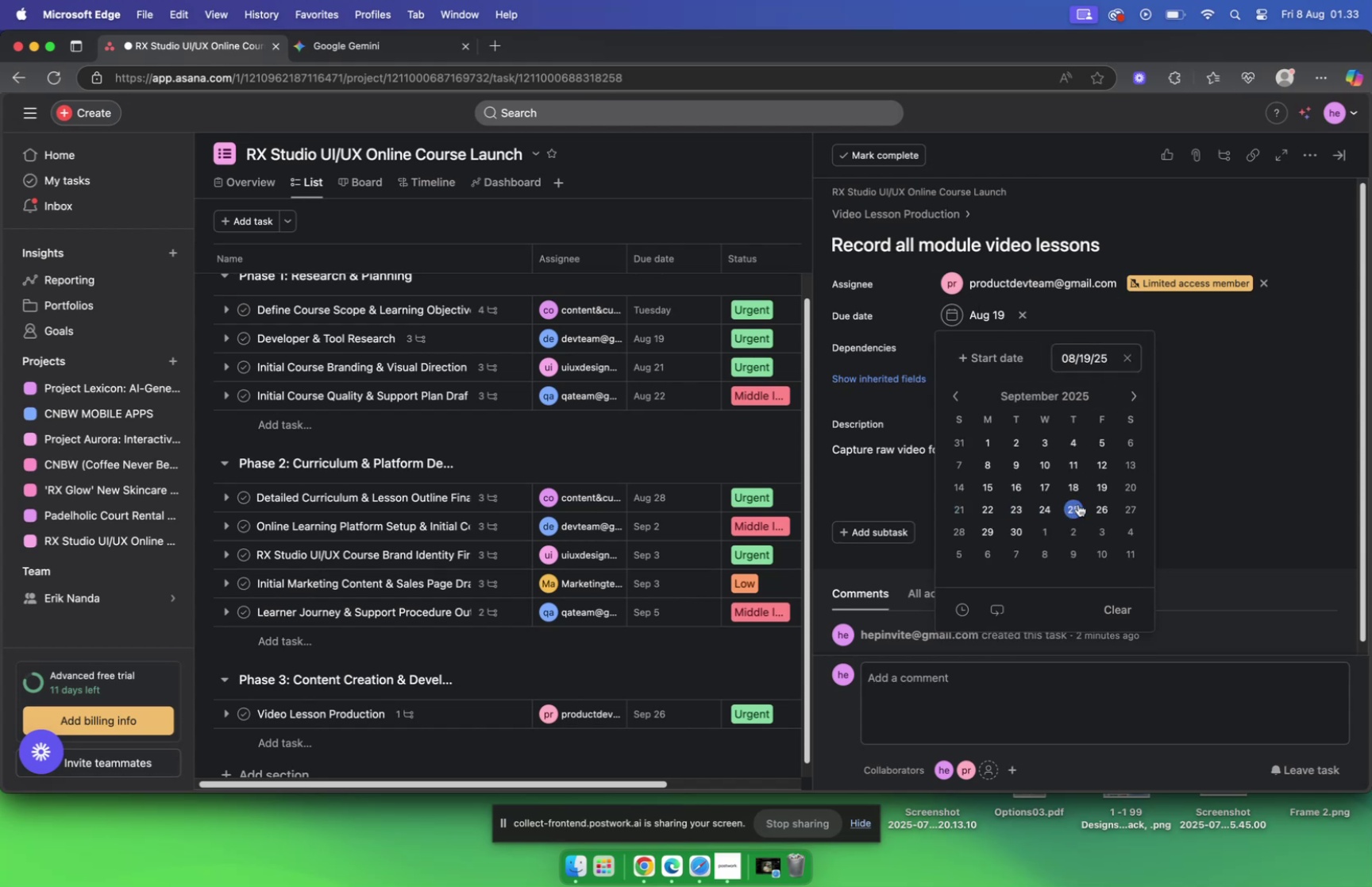 
left_click([1109, 487])
 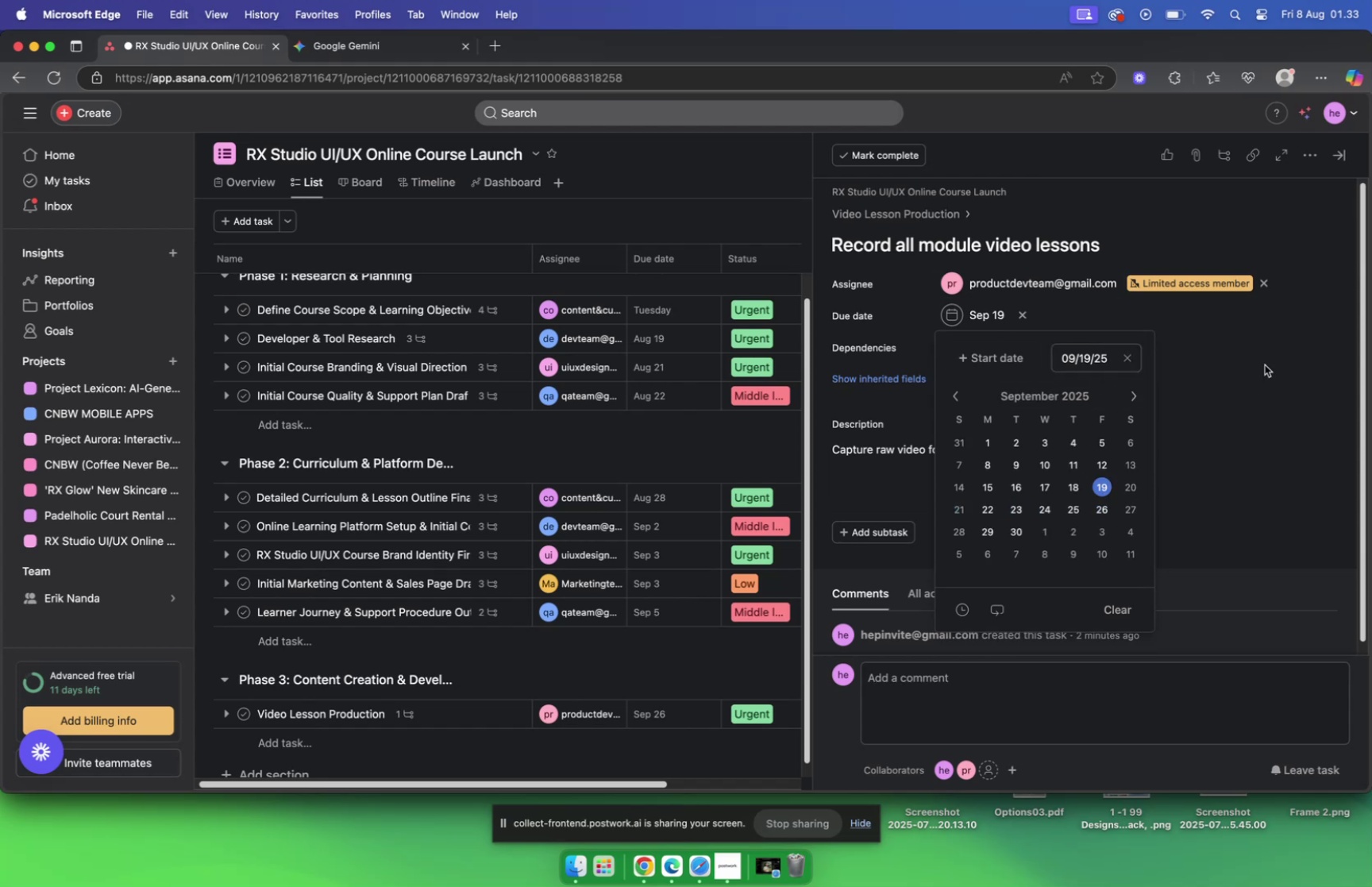 
left_click([1265, 362])
 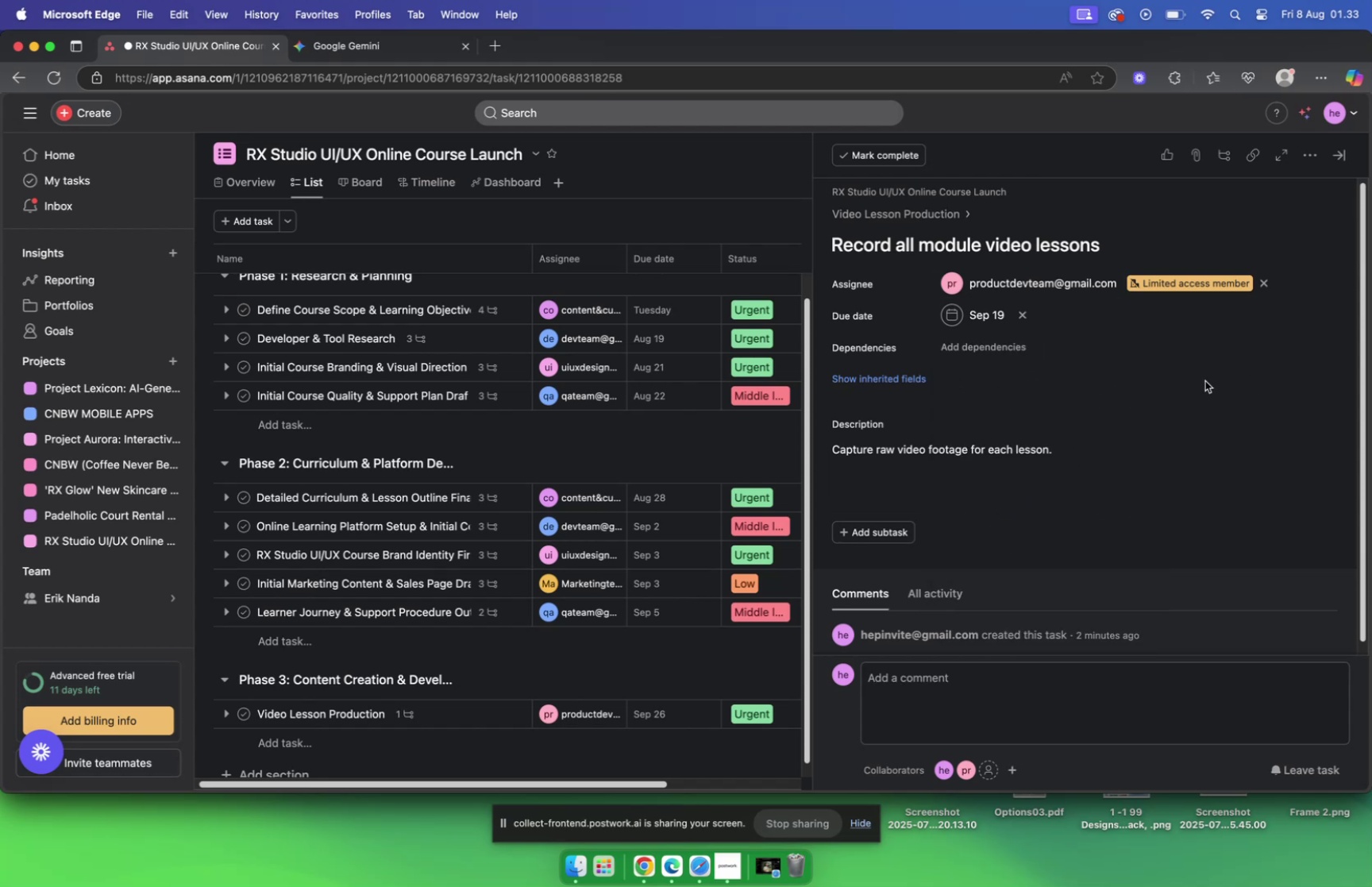 
scroll: coordinate [1092, 419], scroll_direction: down, amount: 4.0
 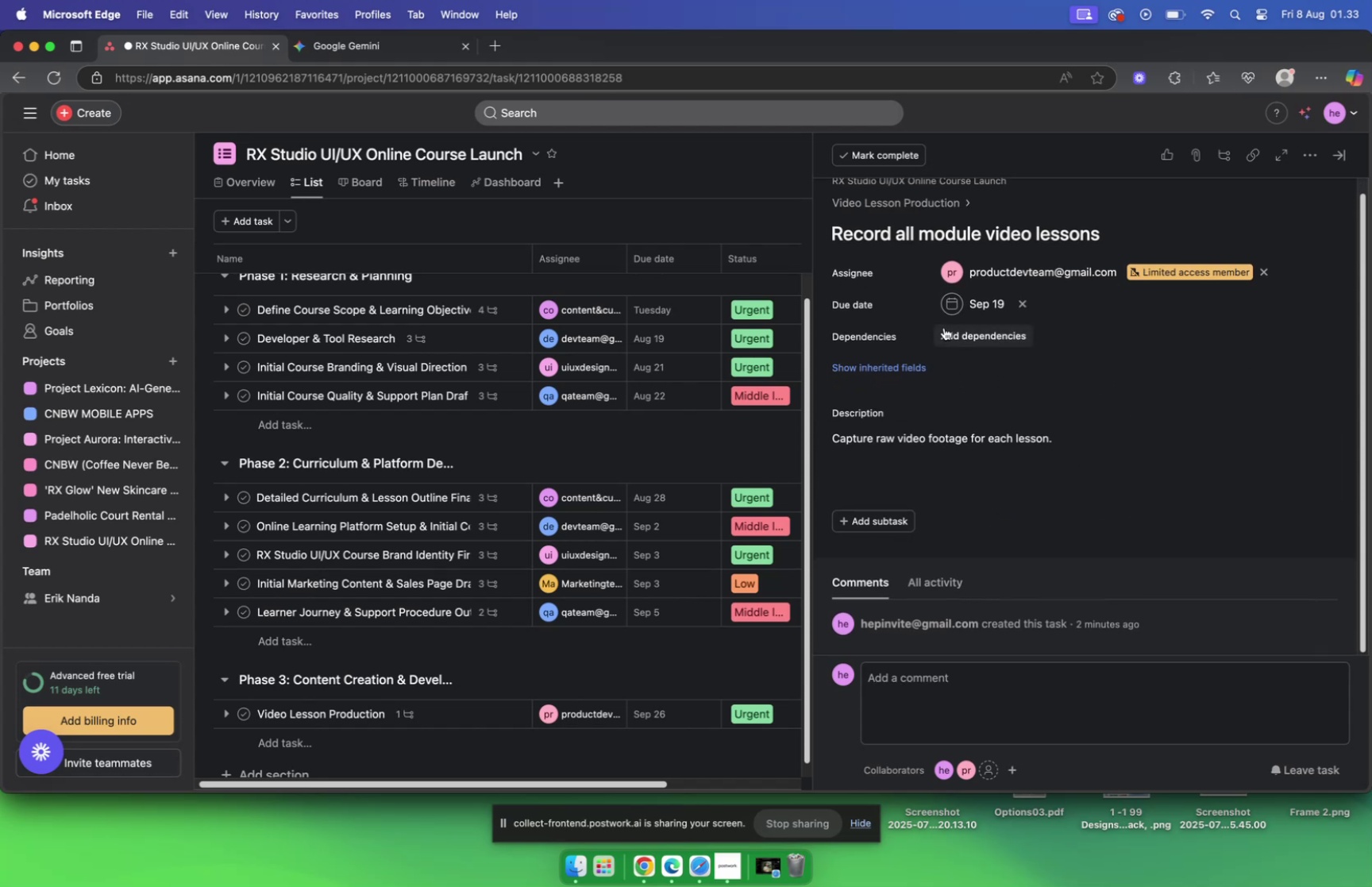 
scroll: coordinate [972, 330], scroll_direction: up, amount: 10.0
 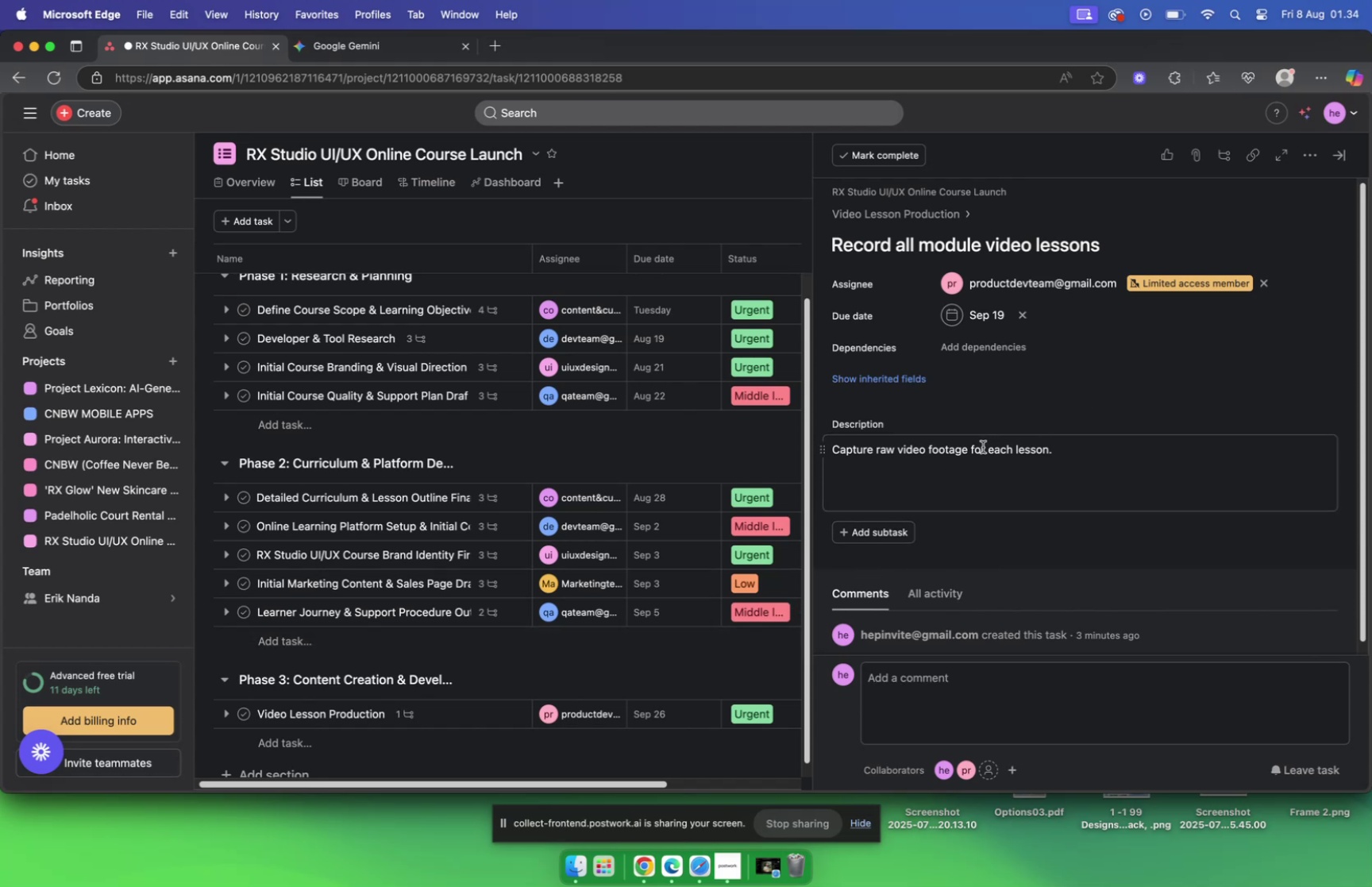 
wait(7.18)
 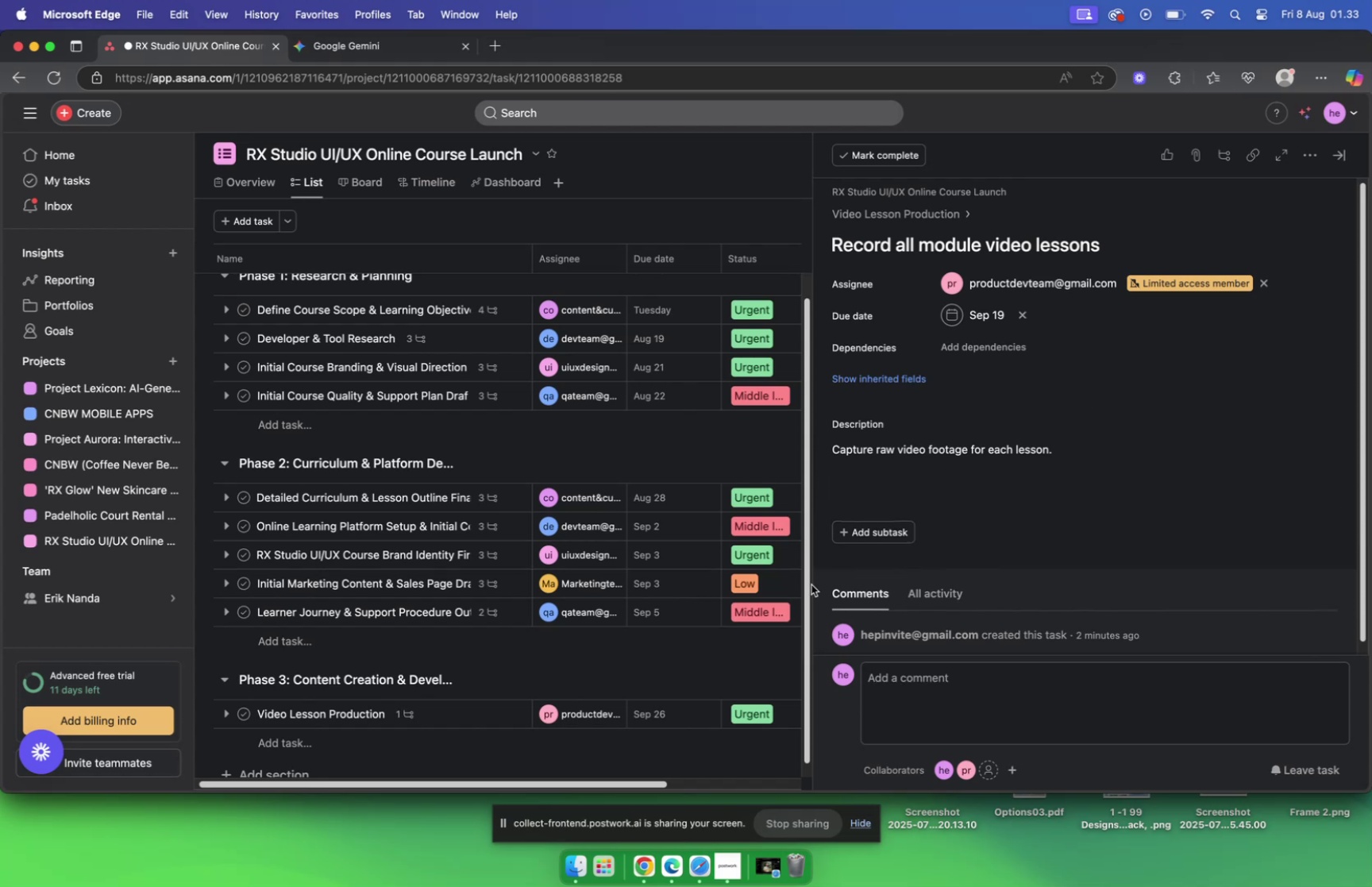 
left_click([863, 214])
 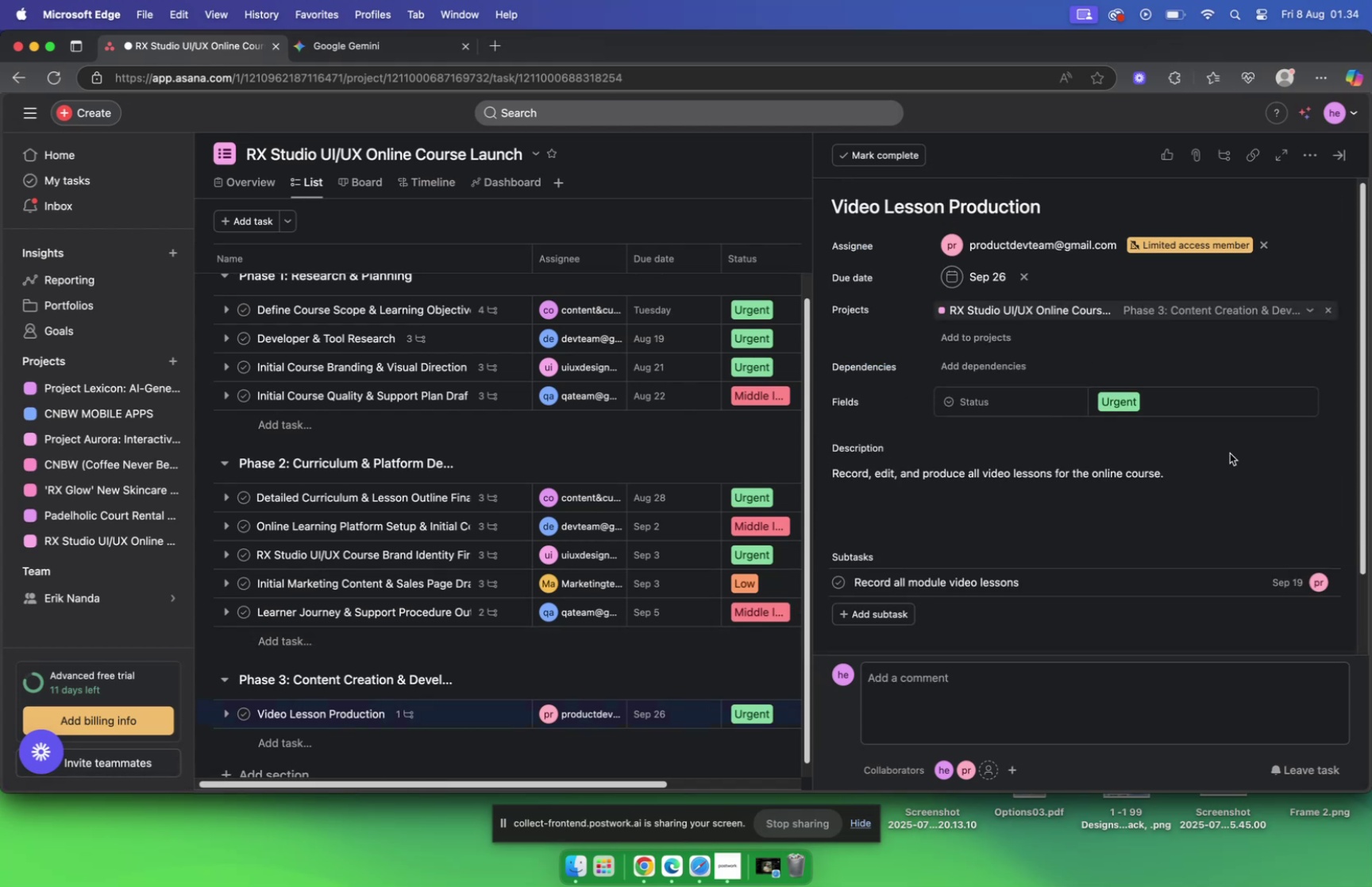 
scroll: coordinate [1254, 506], scroll_direction: down, amount: 8.0
 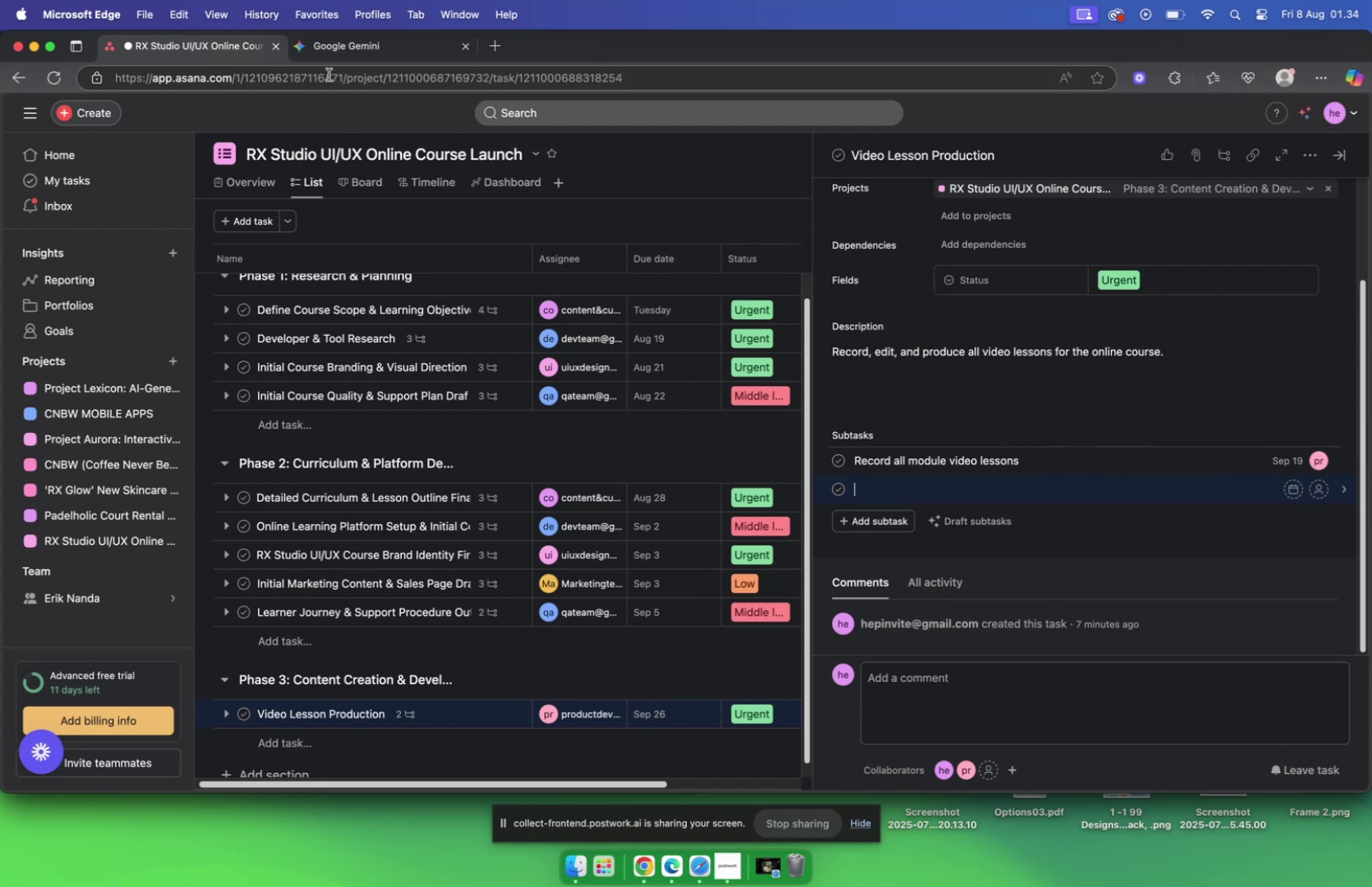 
left_click([342, 55])
 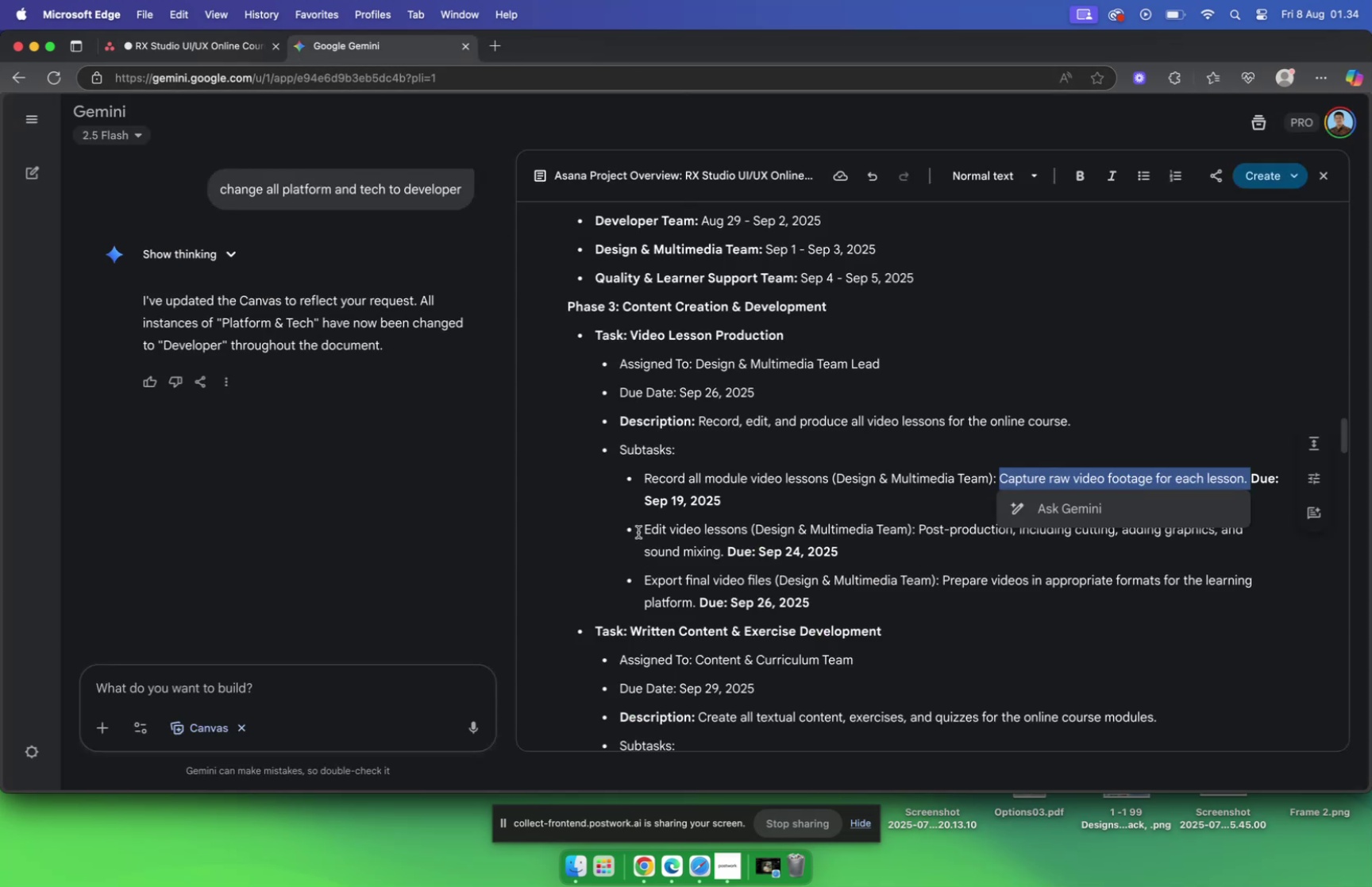 
left_click_drag(start_coordinate=[643, 530], to_coordinate=[746, 524])
 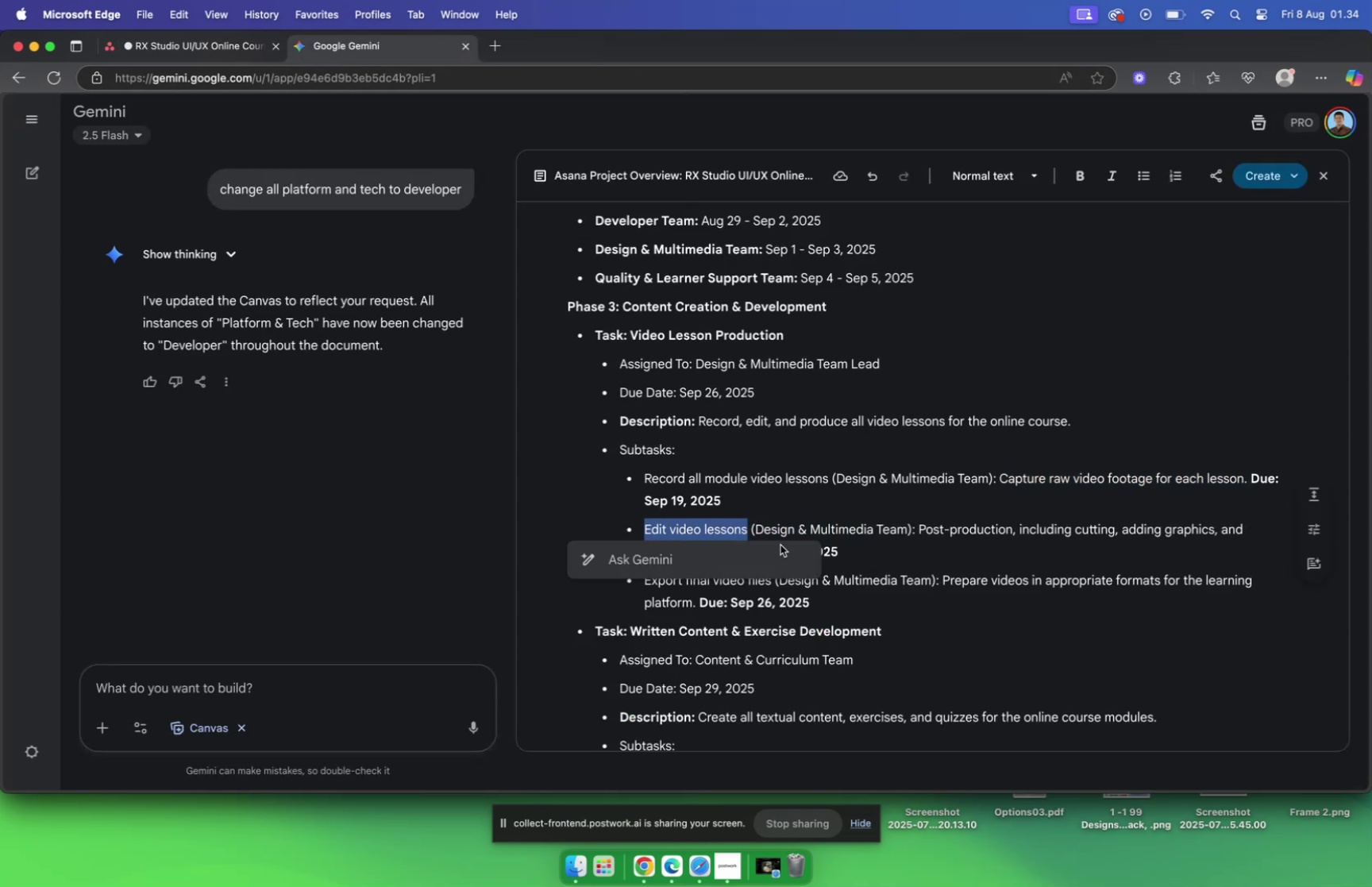 
key(Meta+C)
 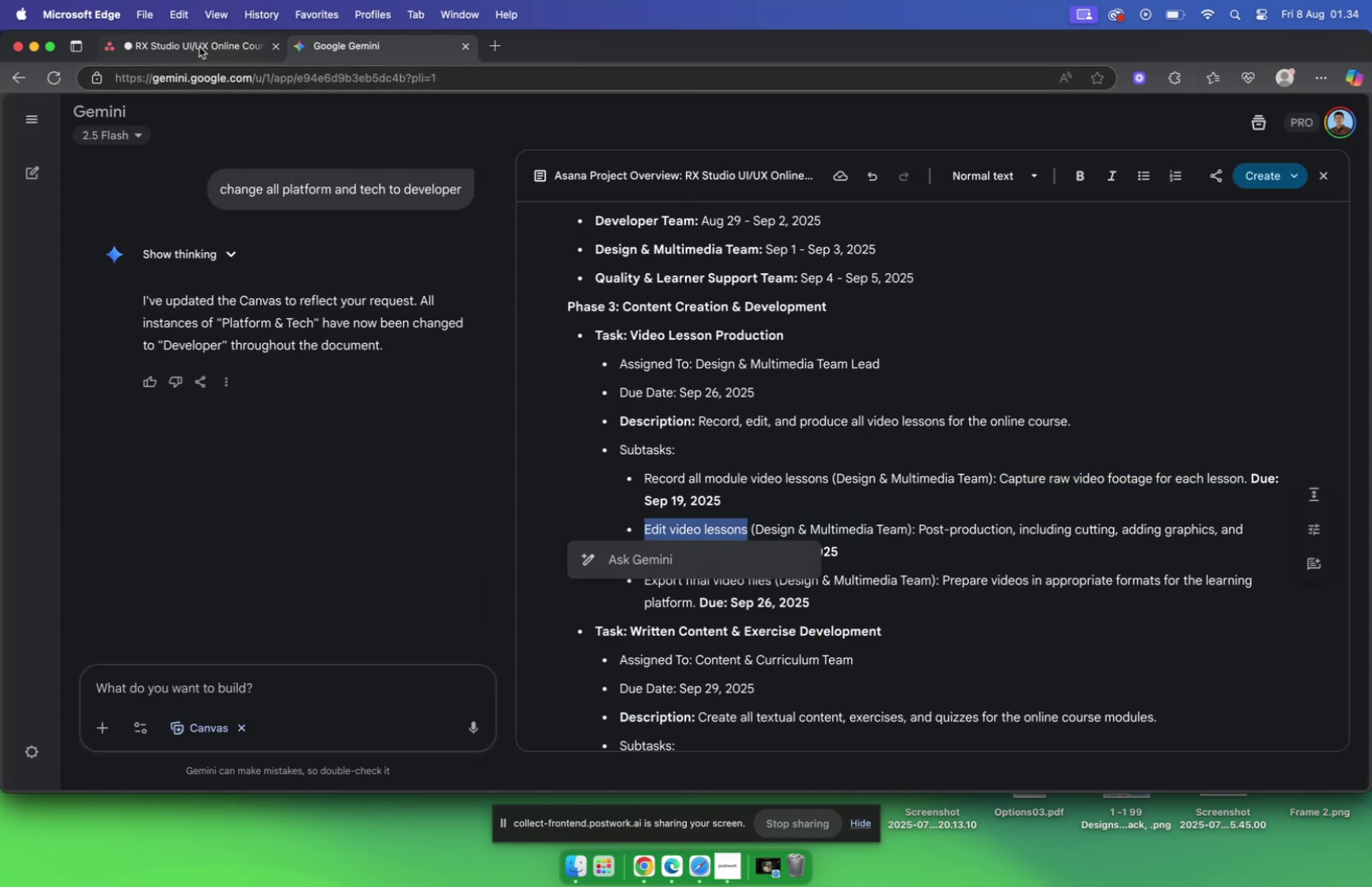 
left_click([198, 45])
 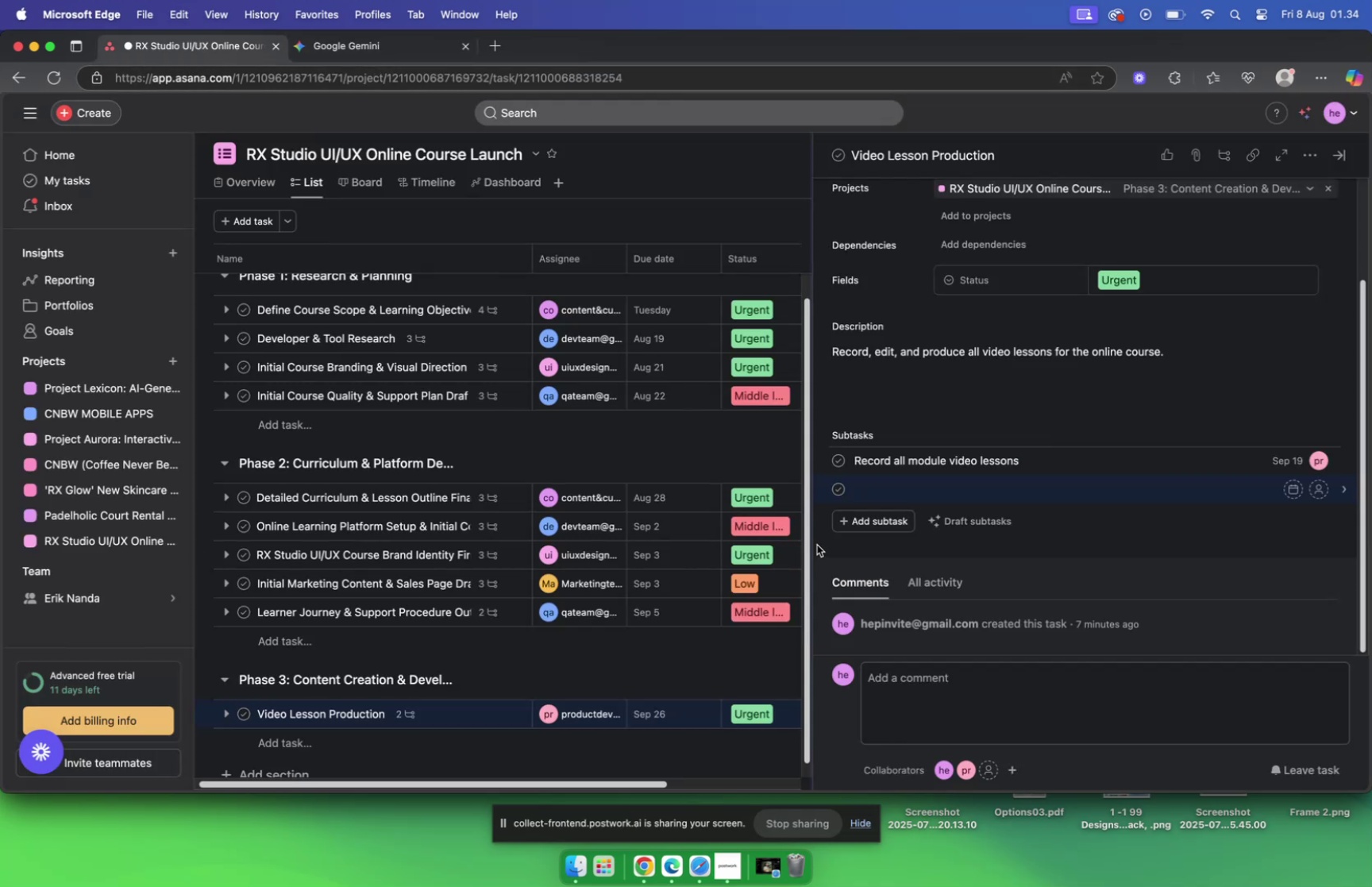 
key(Meta+V)
 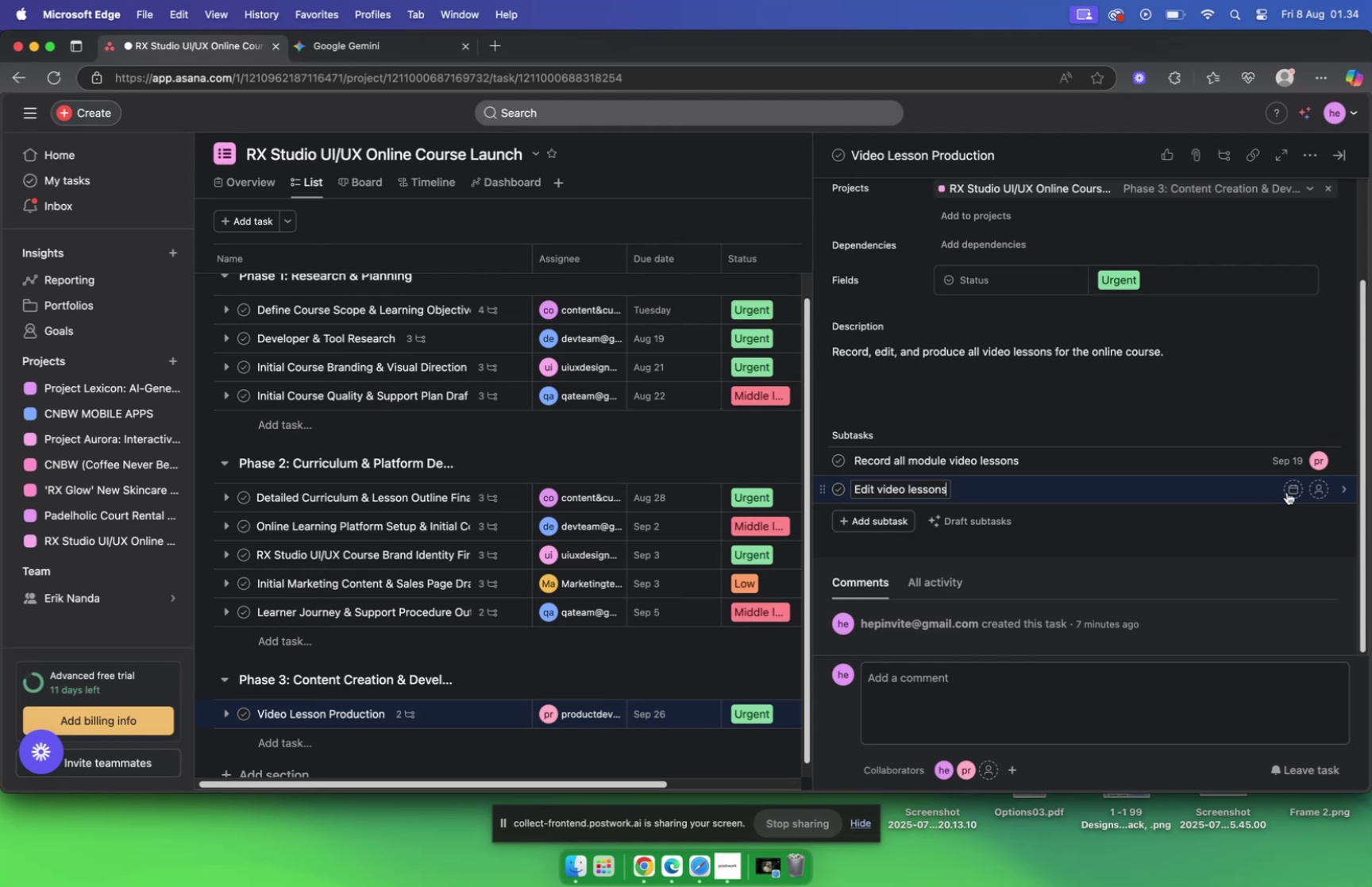 
left_click([1289, 492])
 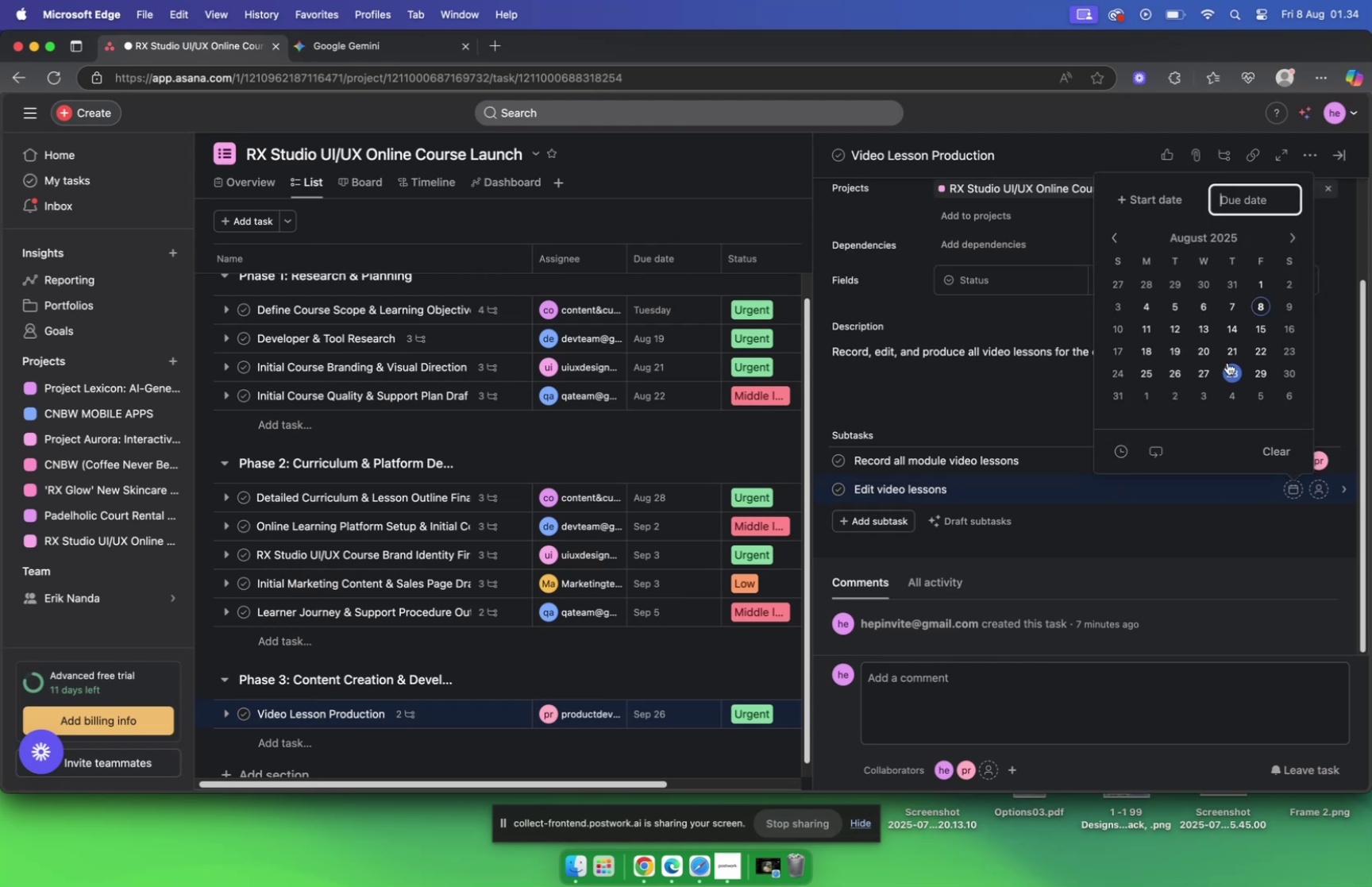 
mouse_move([1267, 253])
 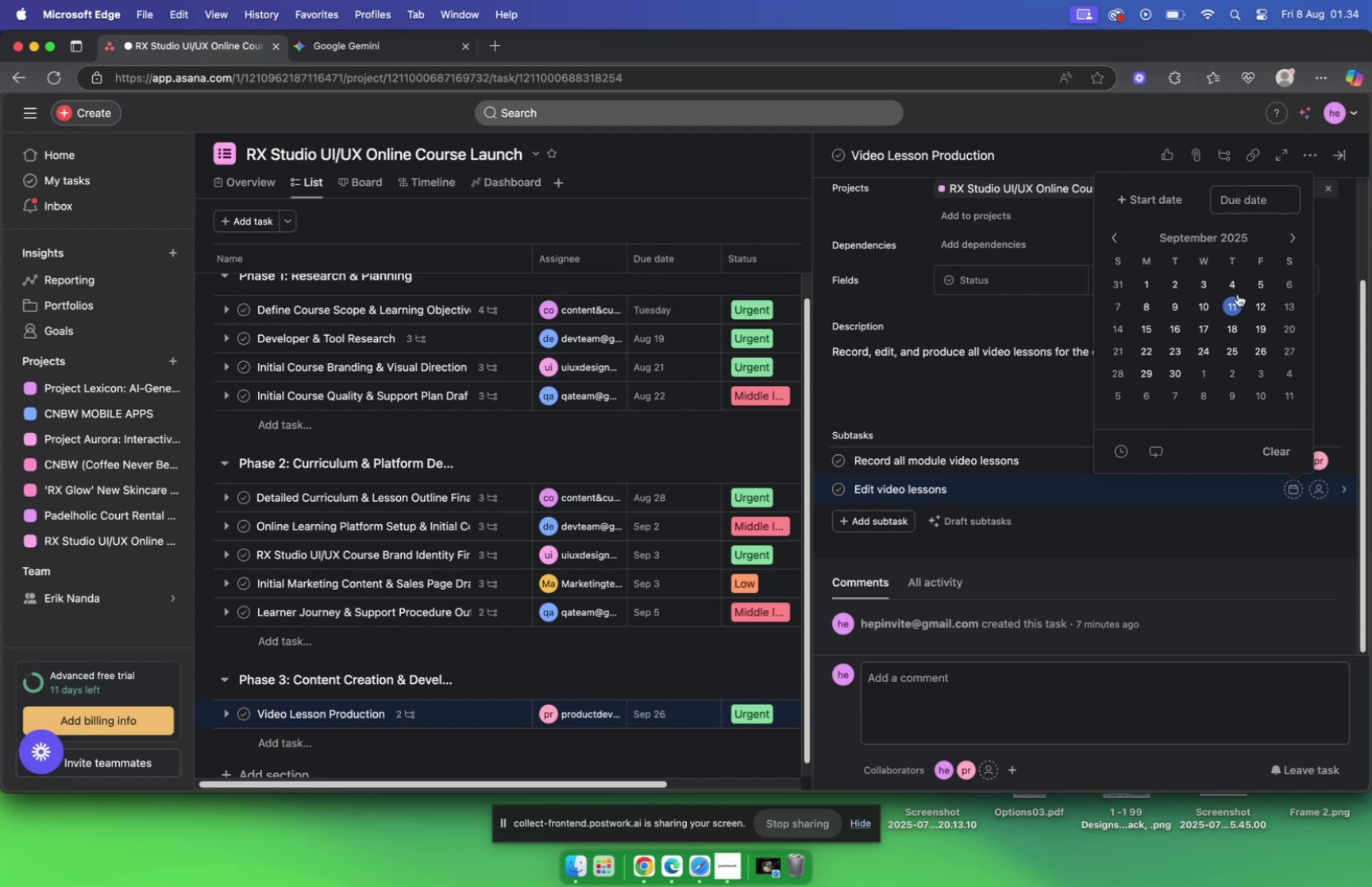 
wait(10.2)
 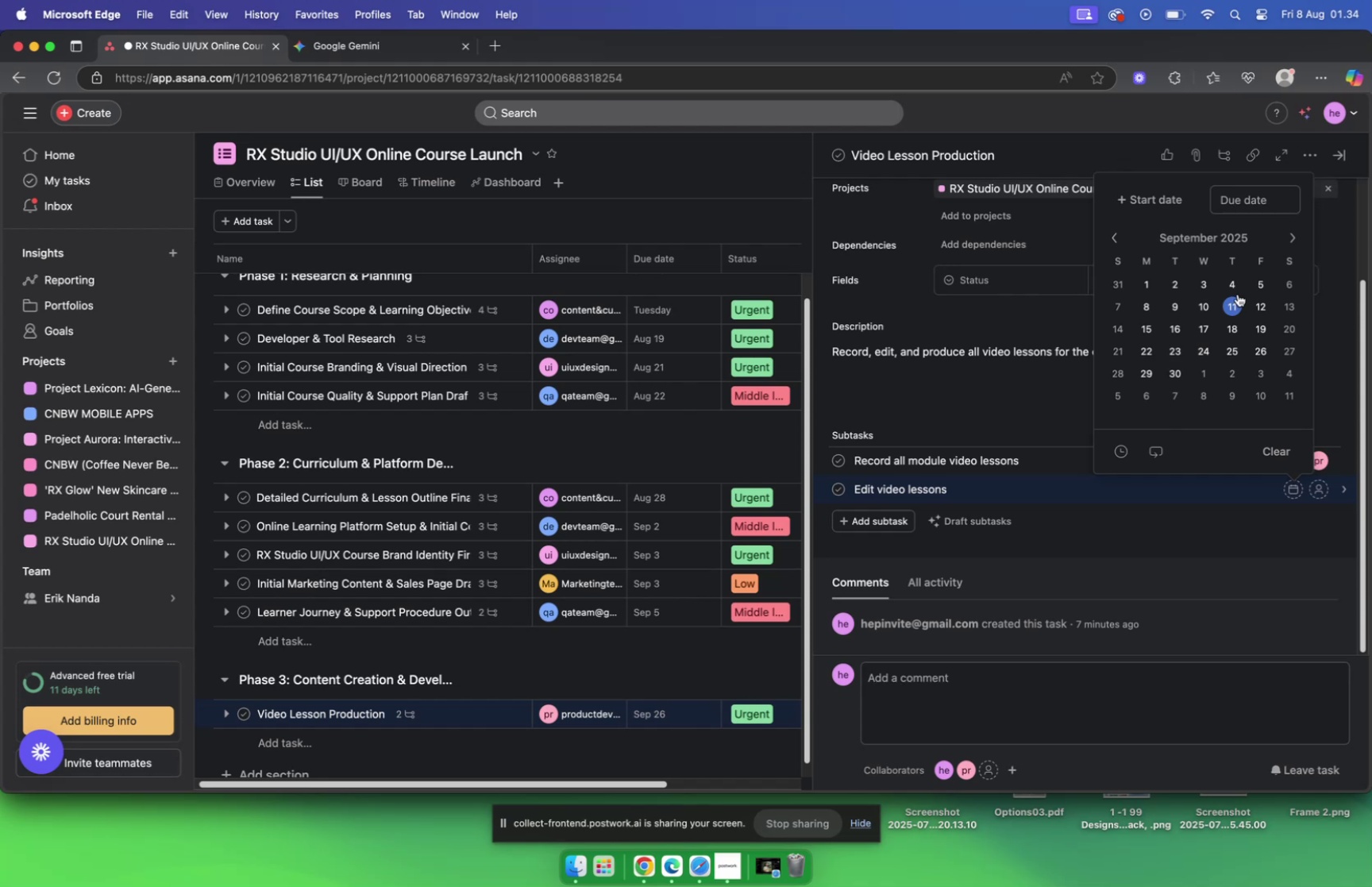 
left_click([1069, 315])
 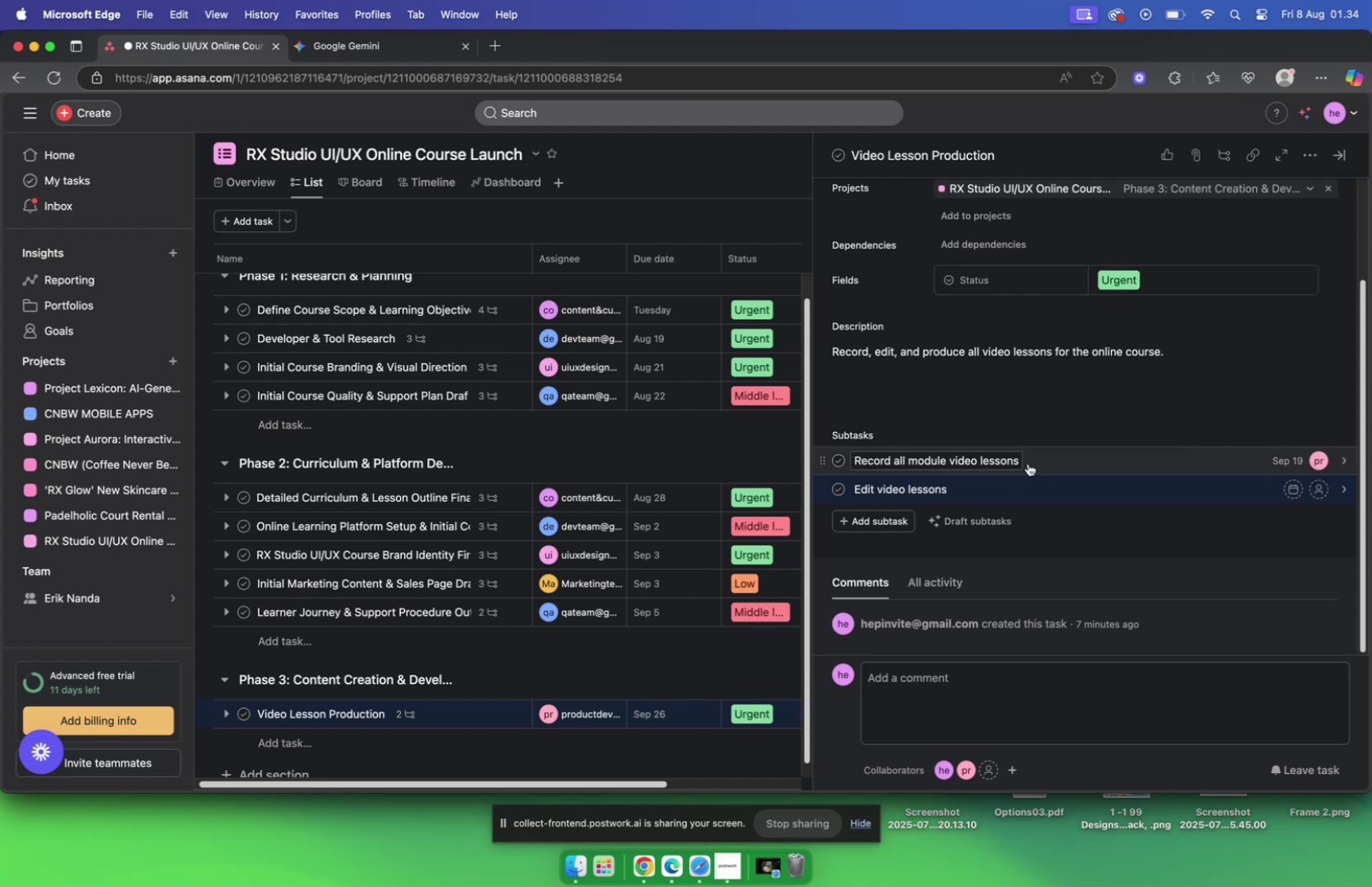 
mouse_move([1279, 480])
 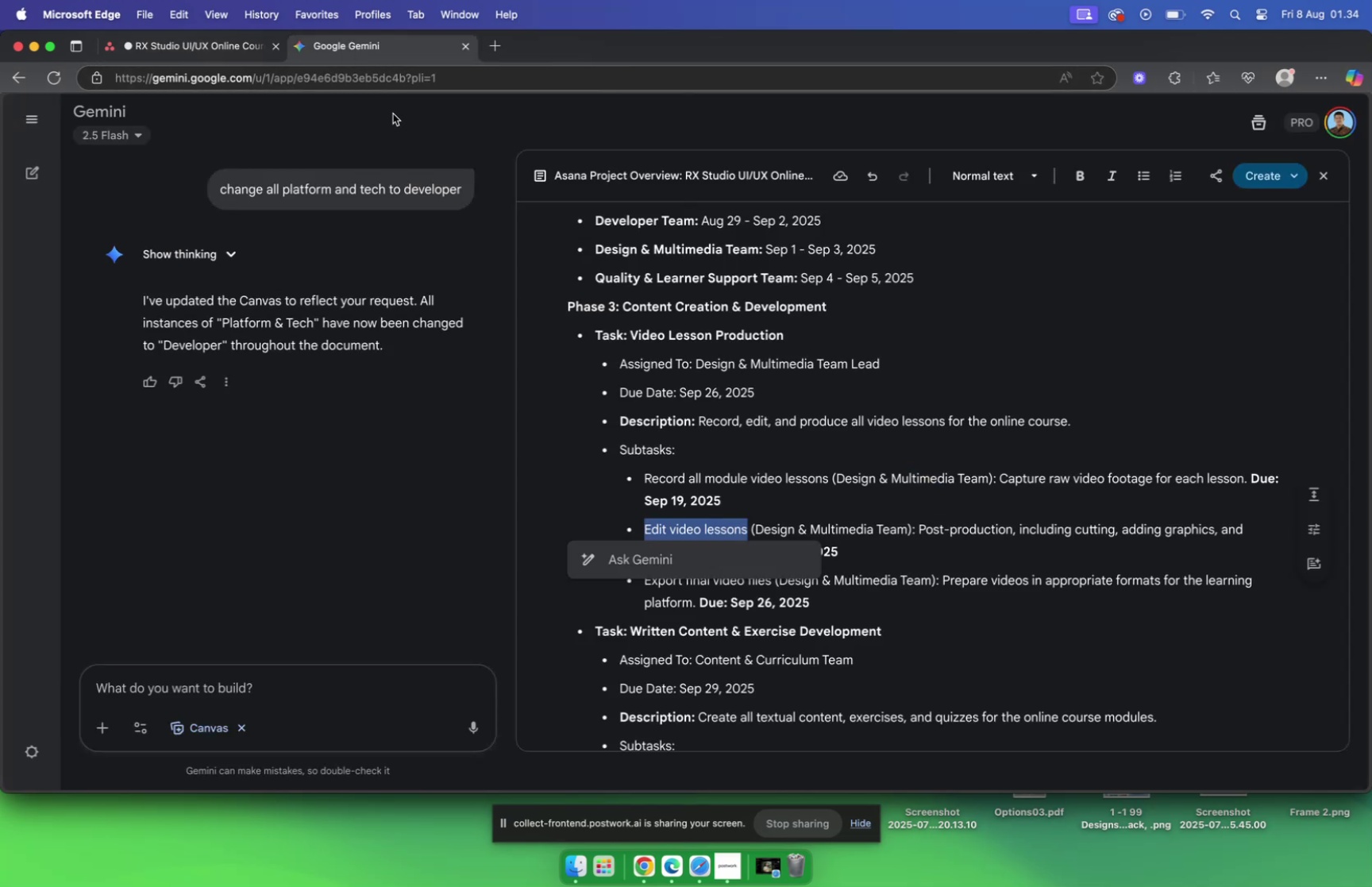 
left_click([169, 55])
 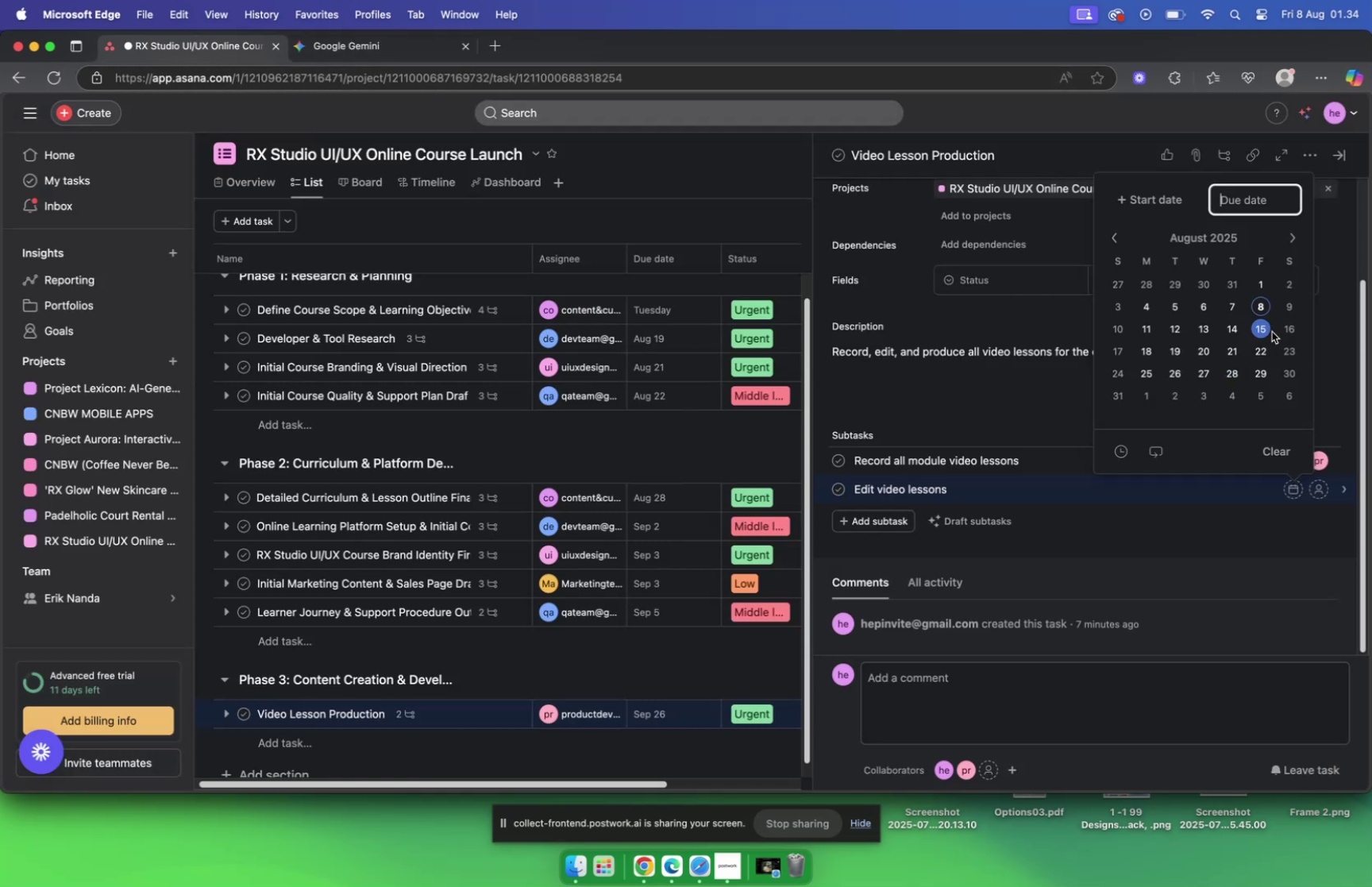 
wait(5.82)
 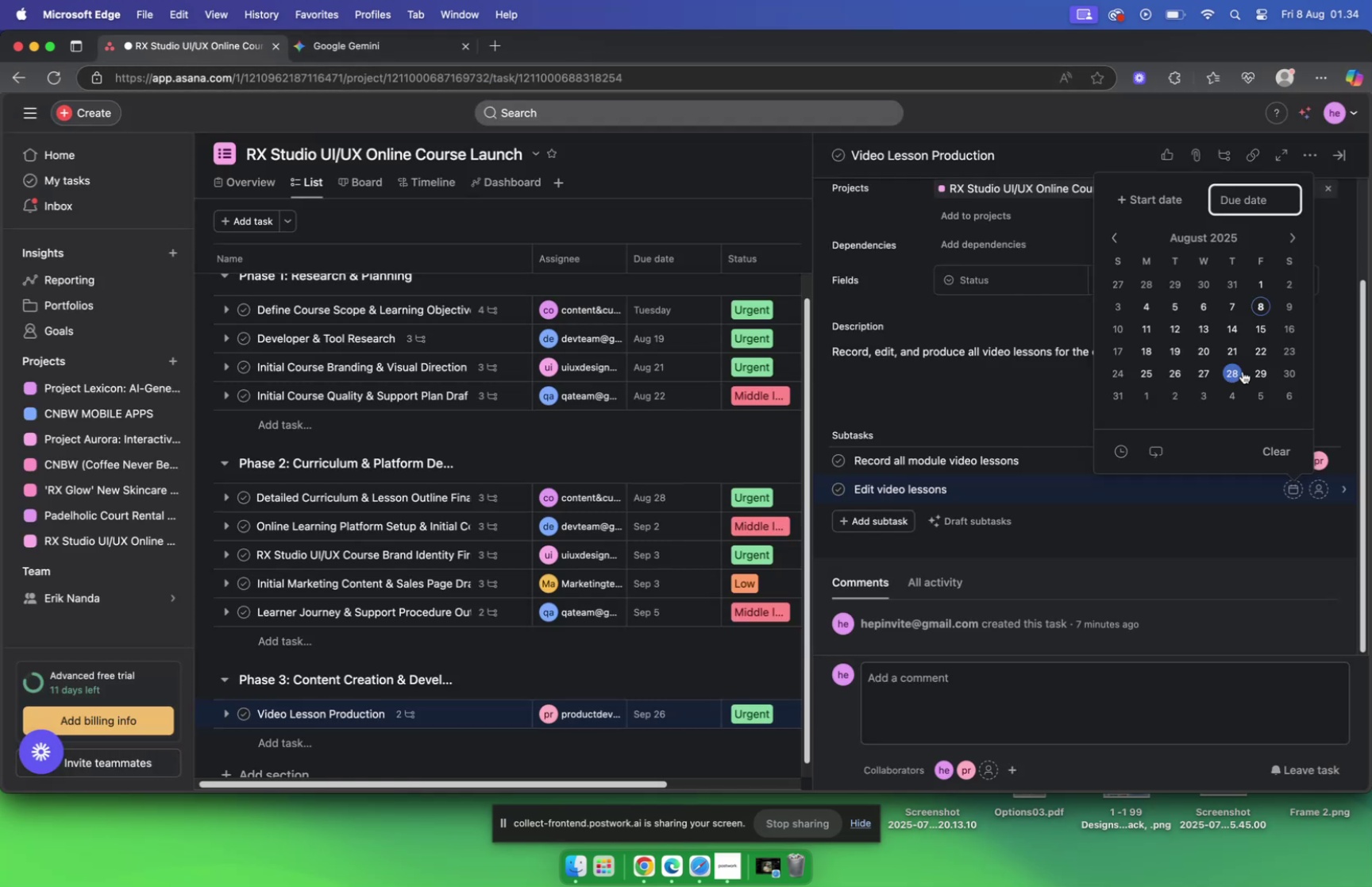 
left_click([398, 52])
 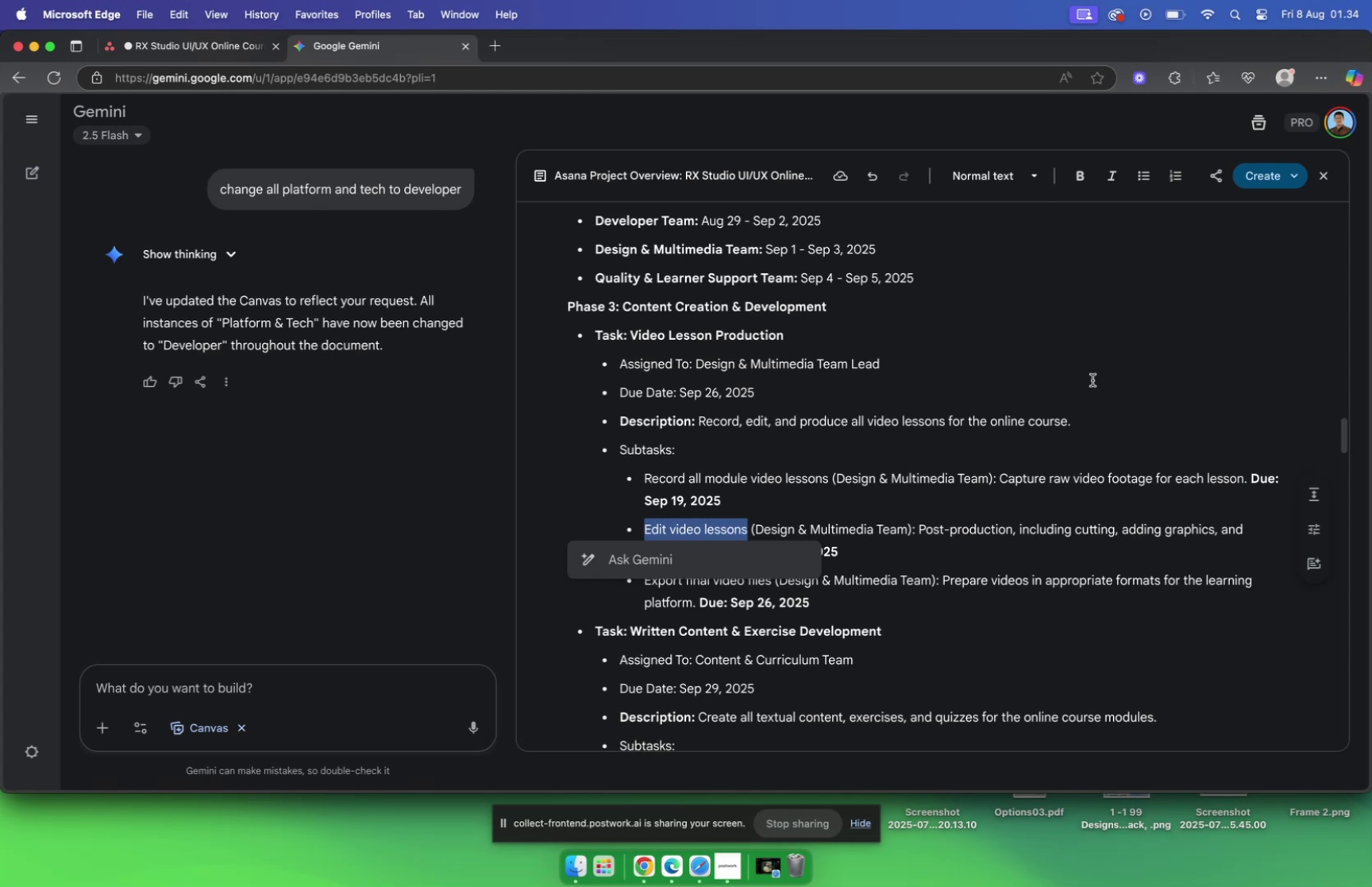 
key(Meta+C)
 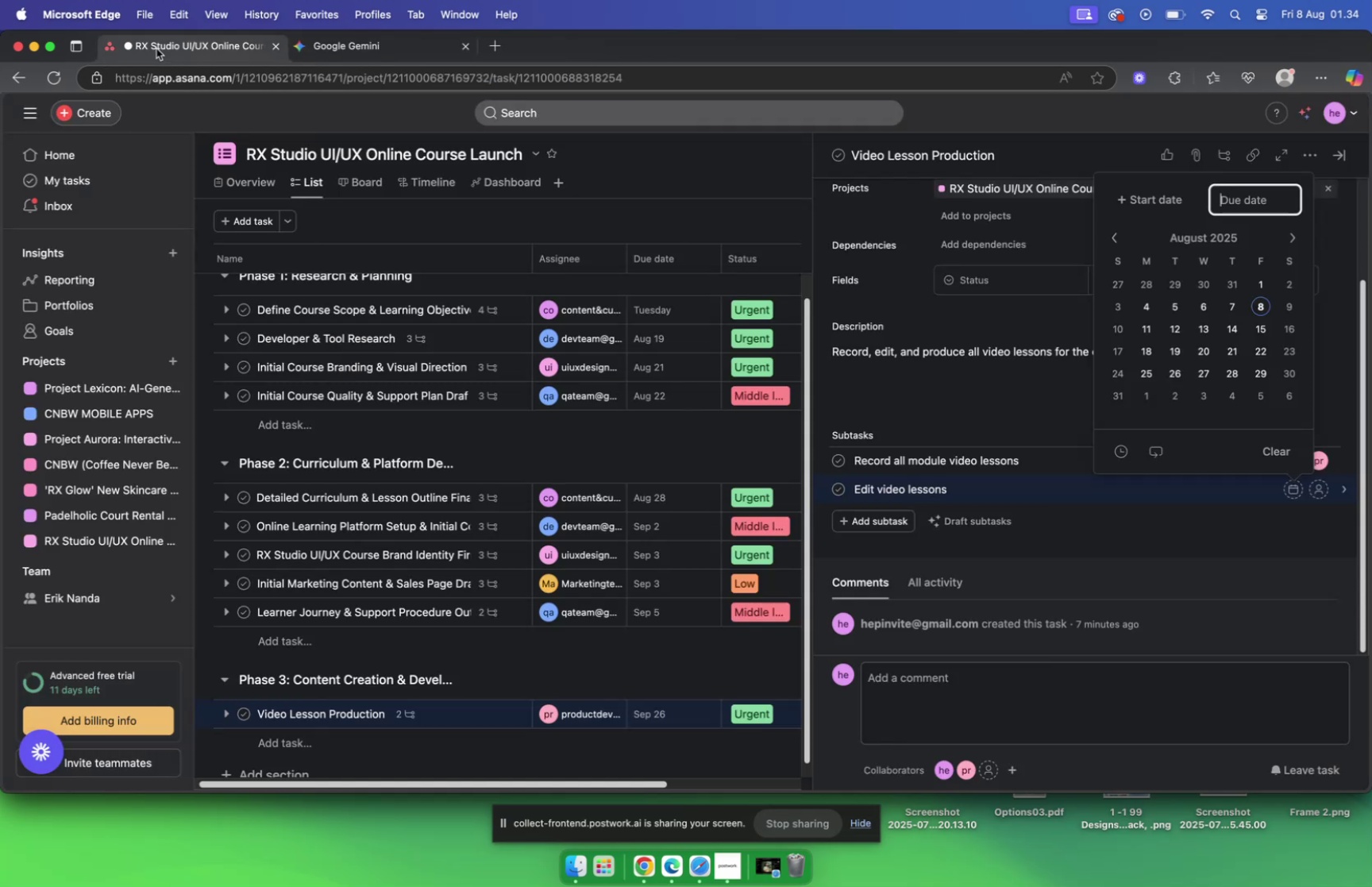 
mouse_move([881, 341])
 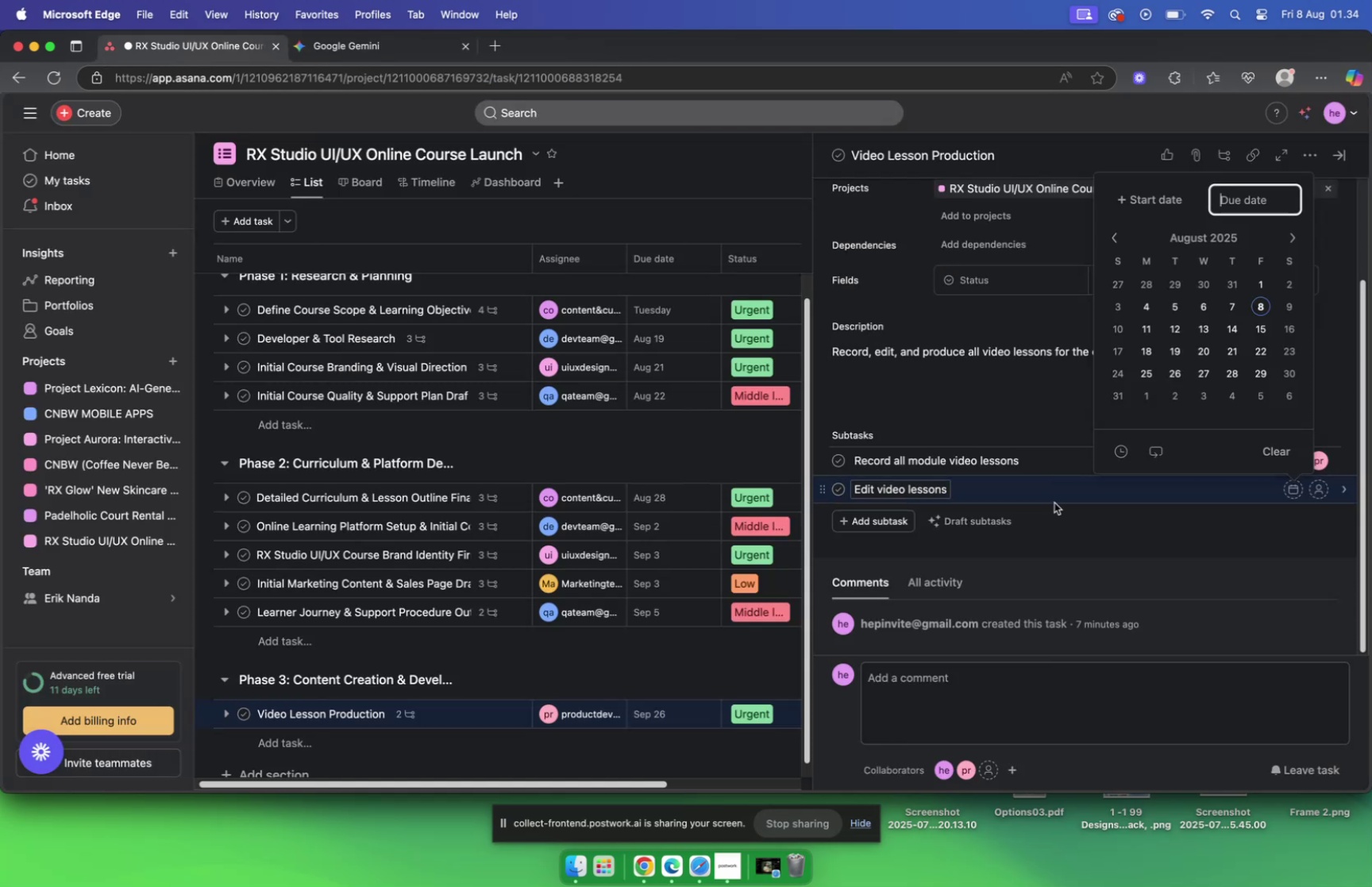 
mouse_move([1293, 485])
 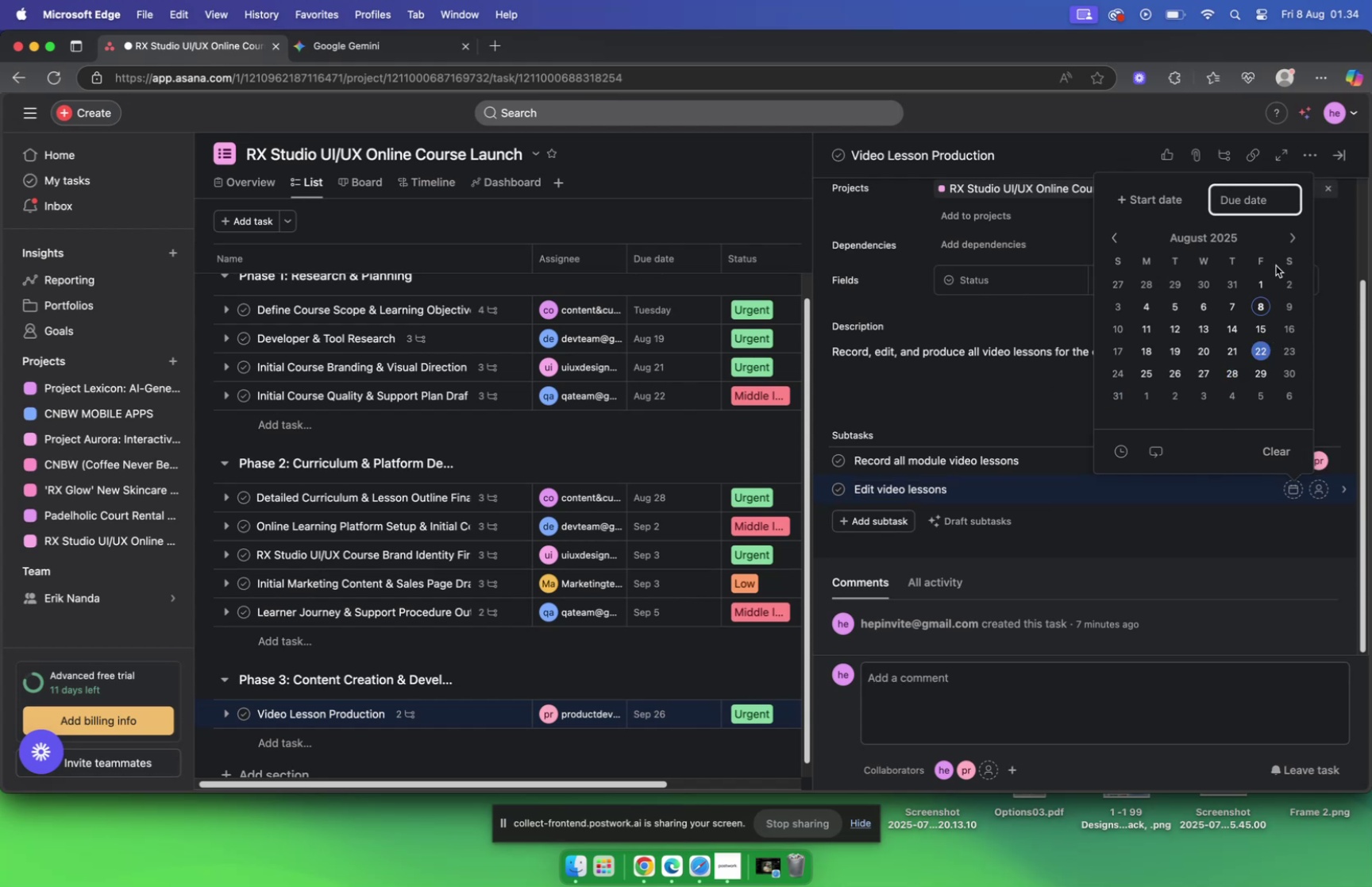 
left_click([1298, 232])
 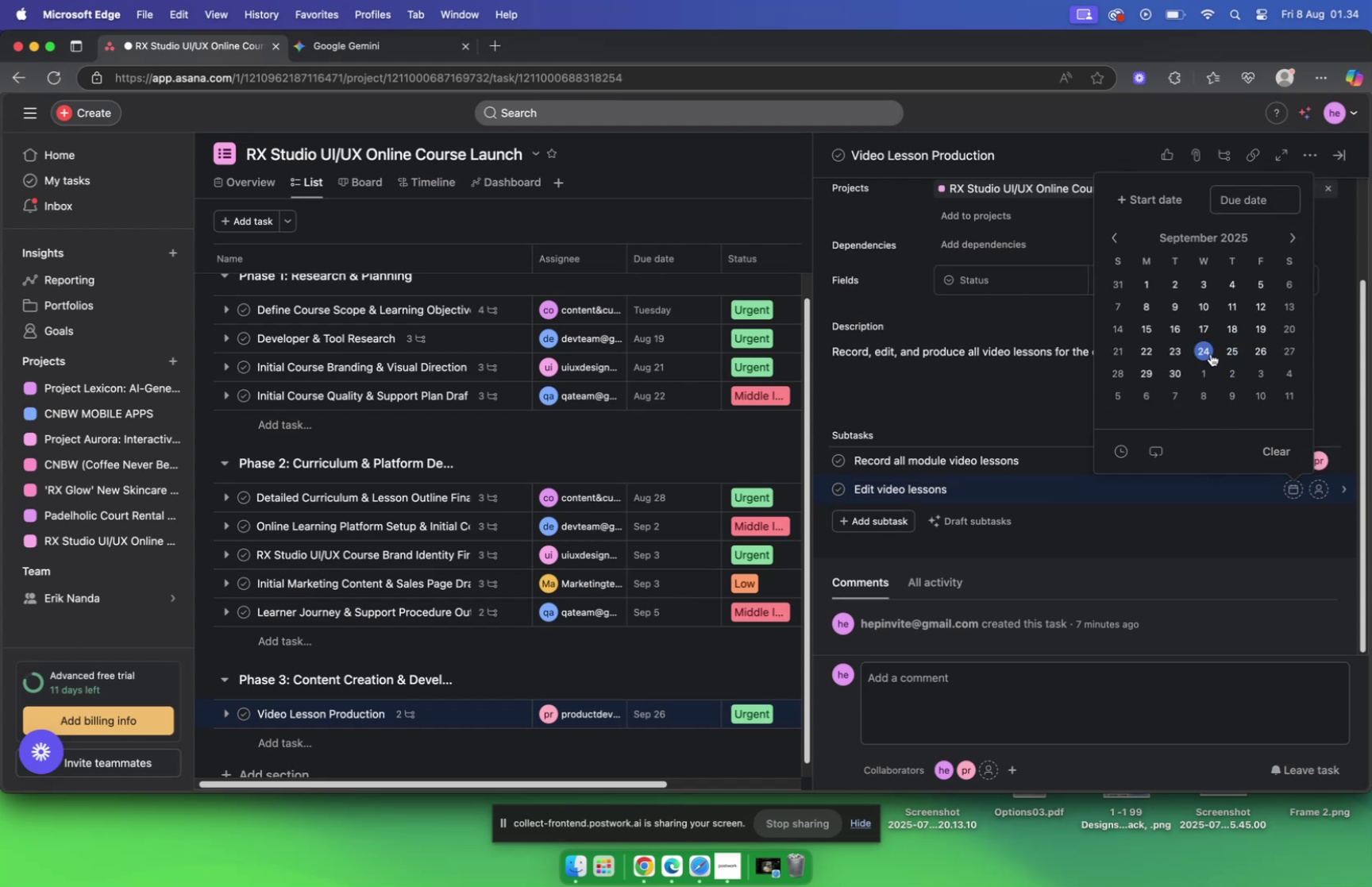 
left_click([1201, 351])
 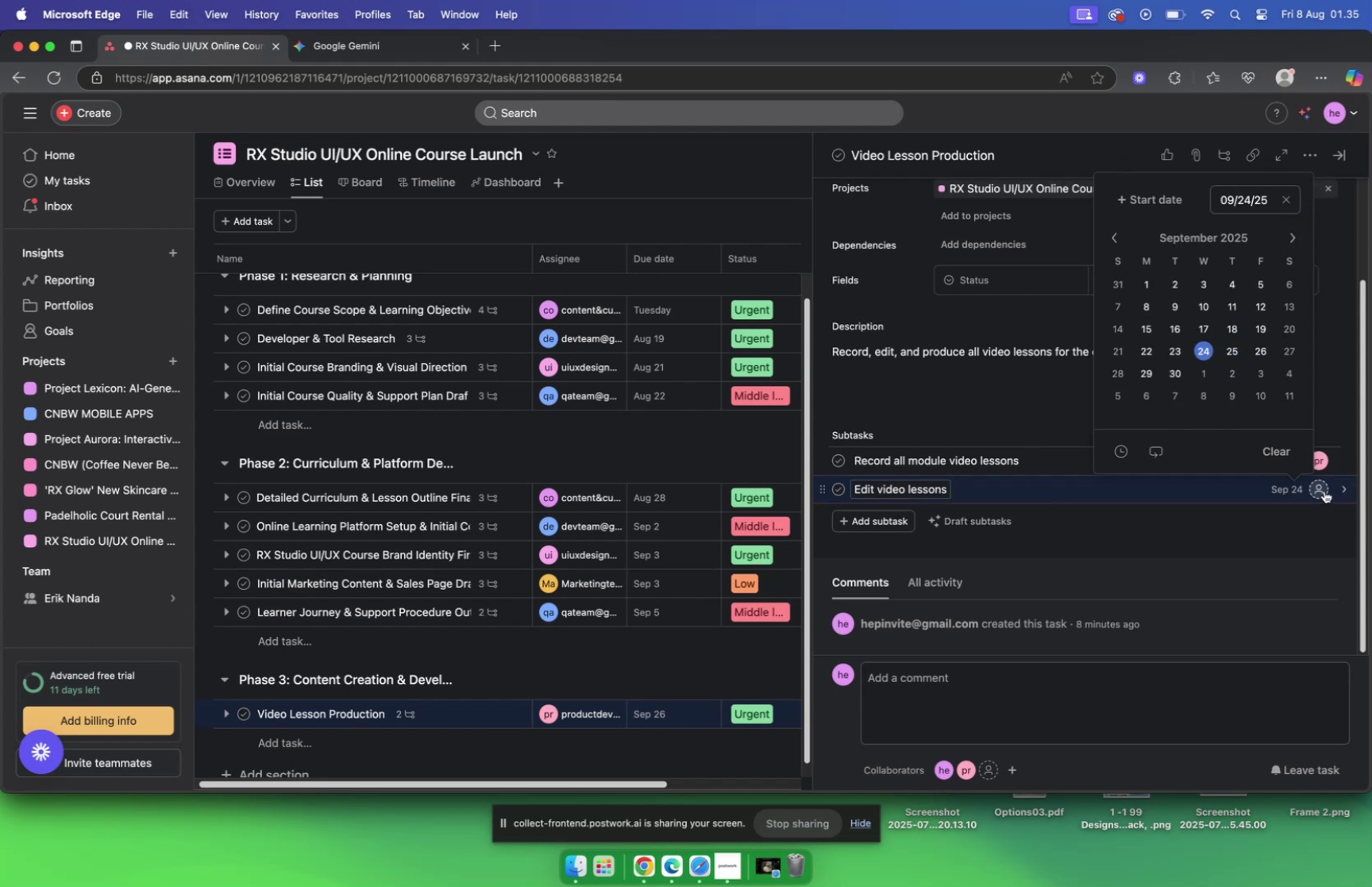 
left_click([1324, 490])
 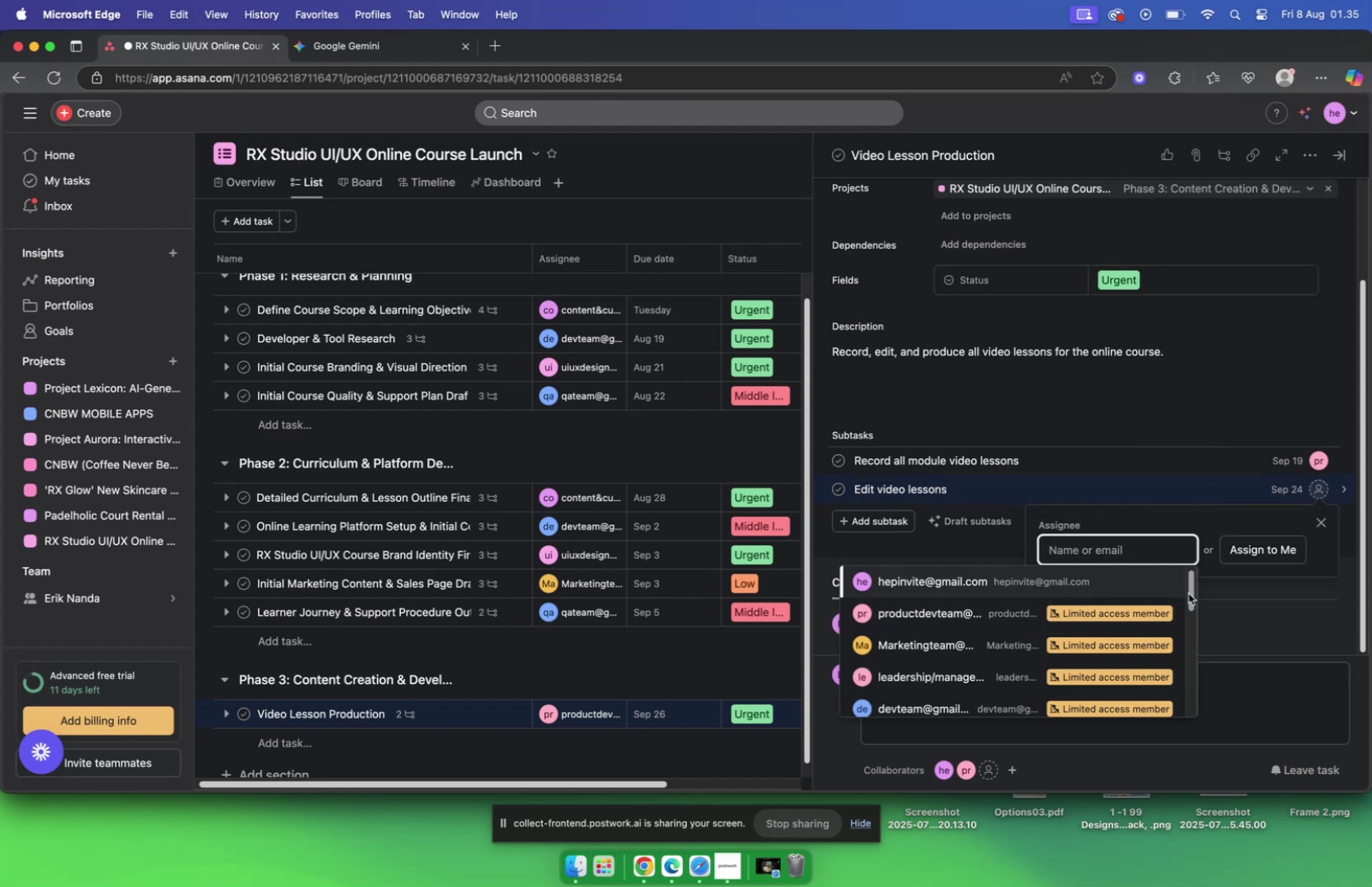 
left_click([955, 615])
 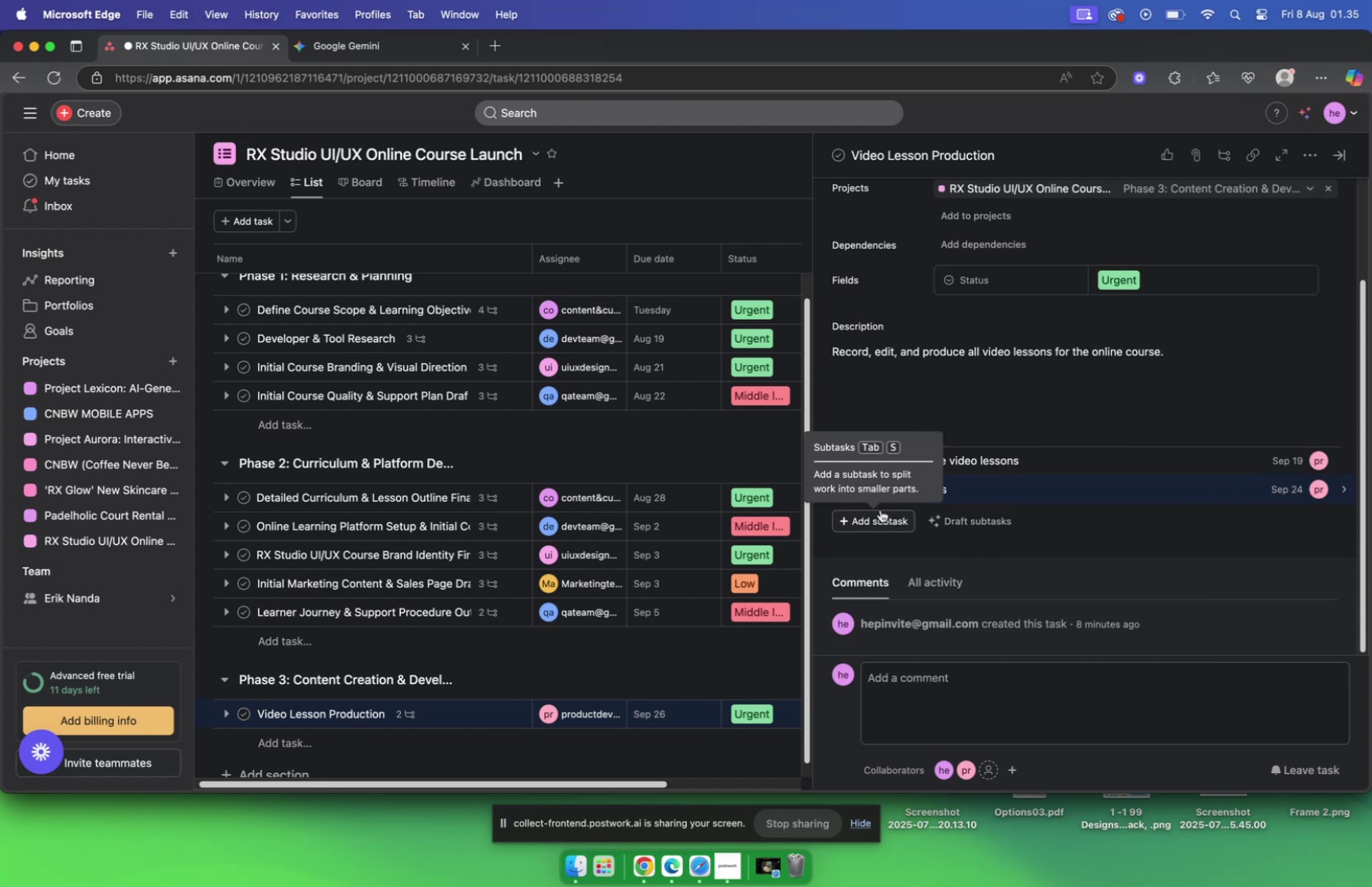 
left_click([1046, 491])
 